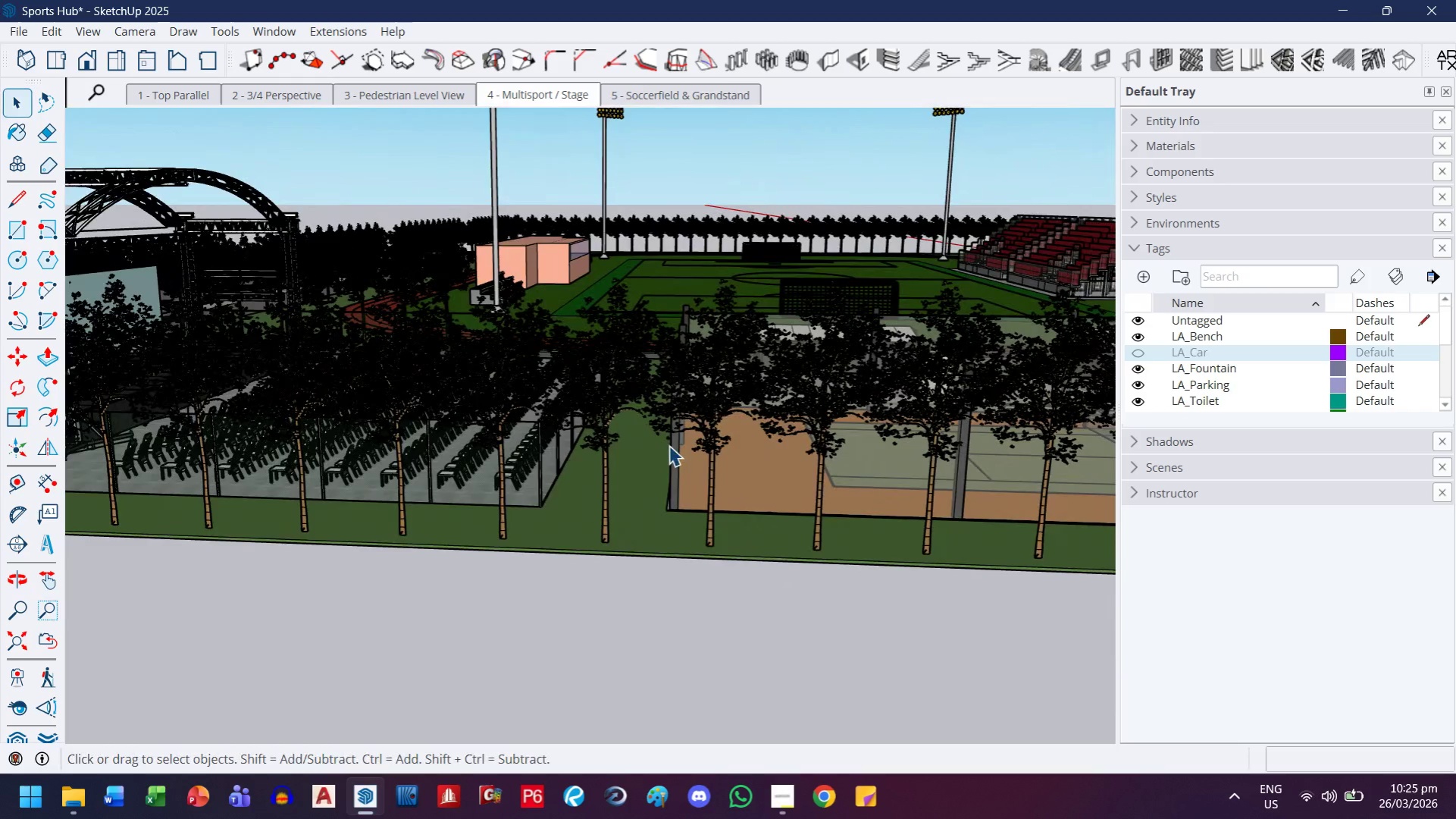 
left_click([604, 483])
 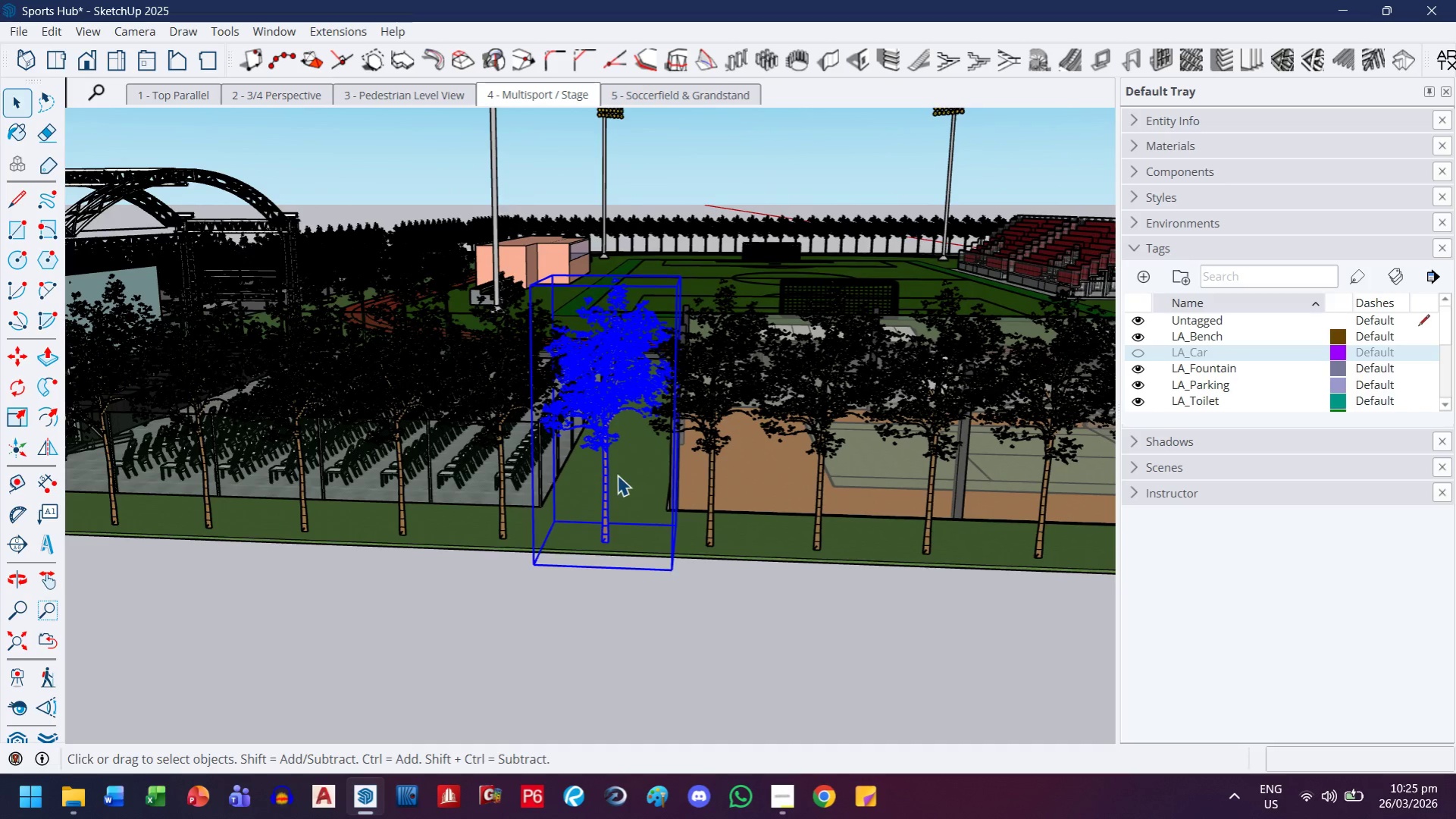 
scroll: coordinate [617, 475], scroll_direction: down, amount: 4.0
 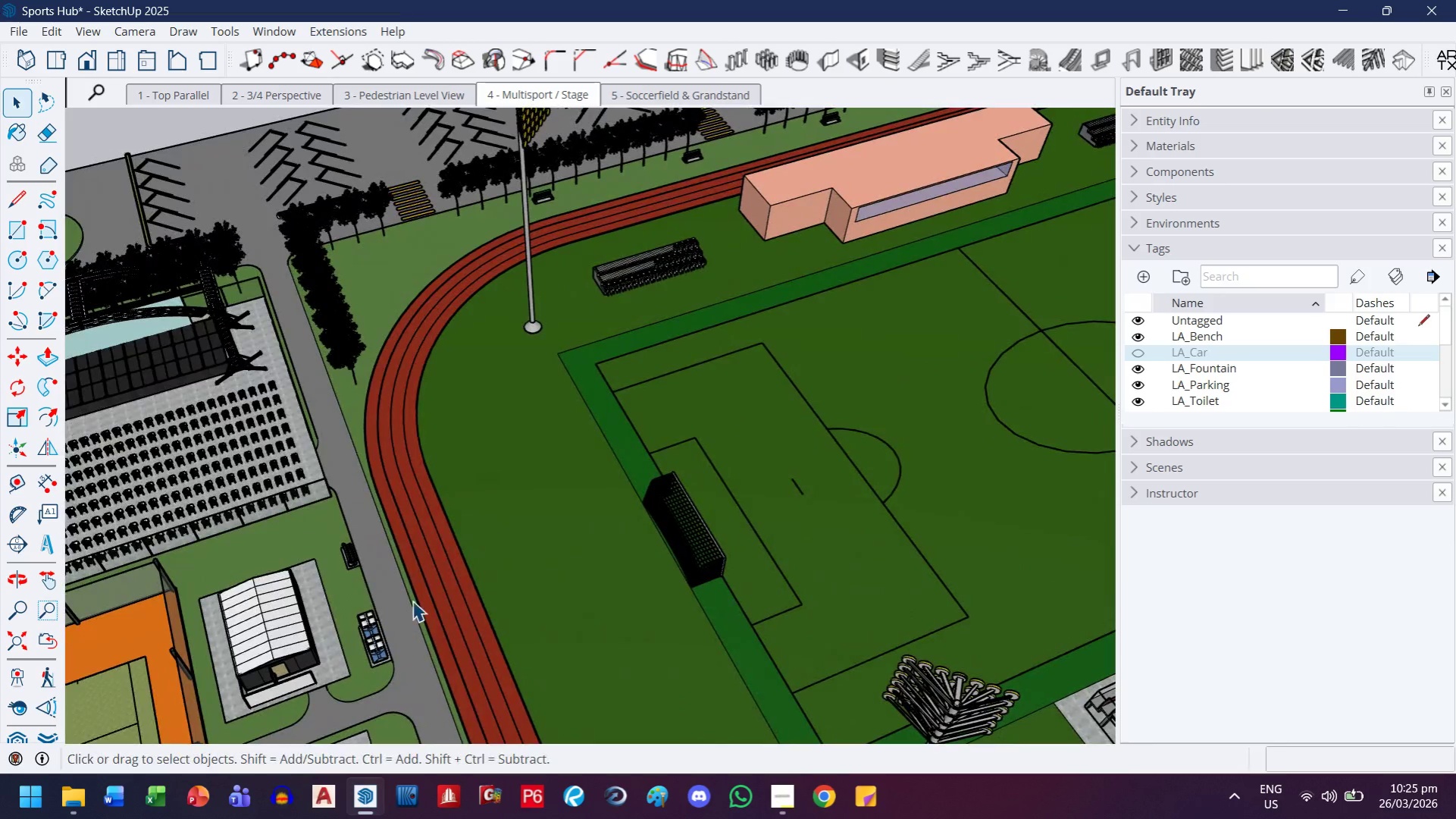 
type(hm)
 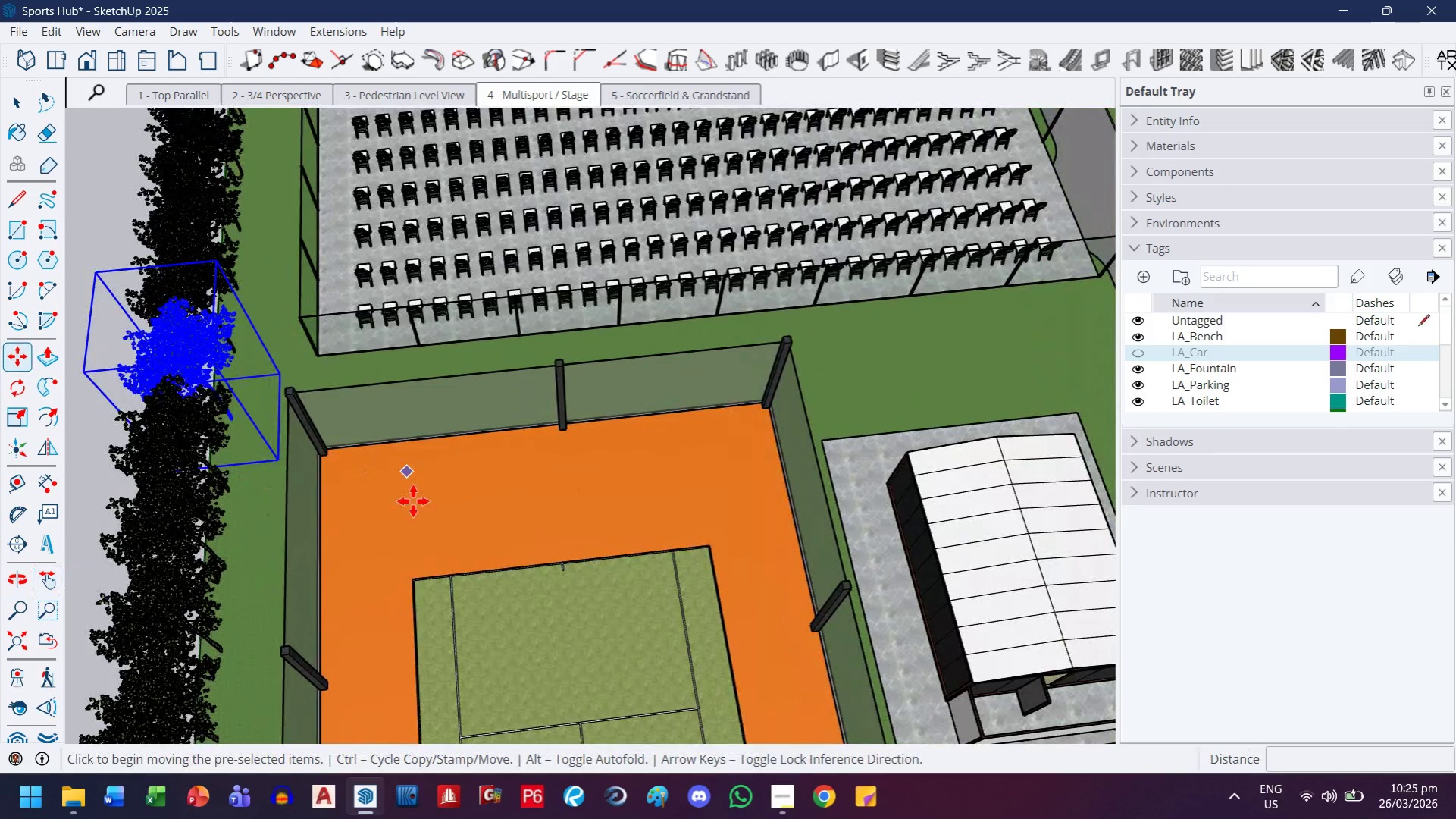 
left_click_drag(start_coordinate=[431, 570], to_coordinate=[743, 454])
 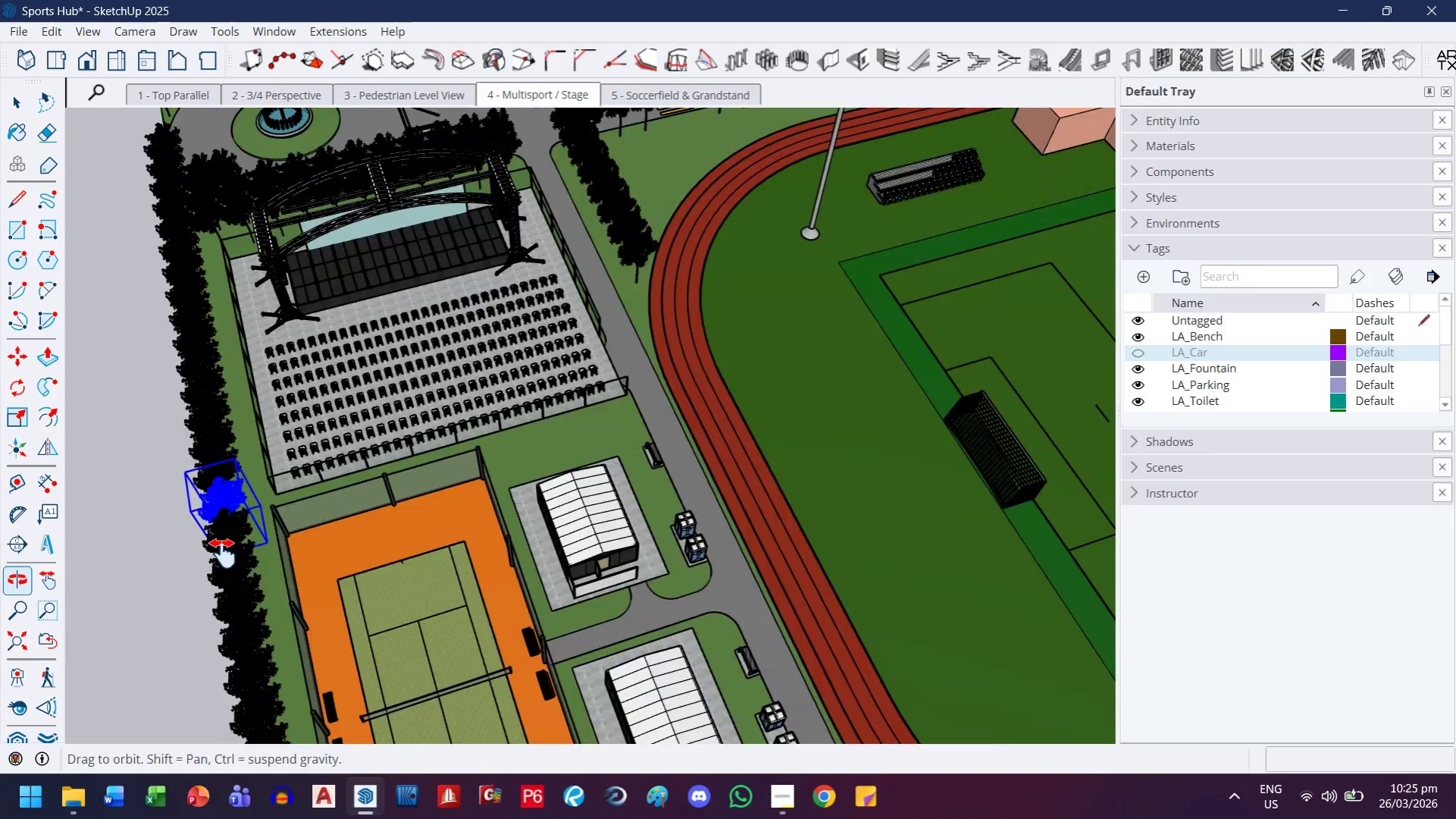 
scroll: coordinate [257, 489], scroll_direction: up, amount: 9.0
 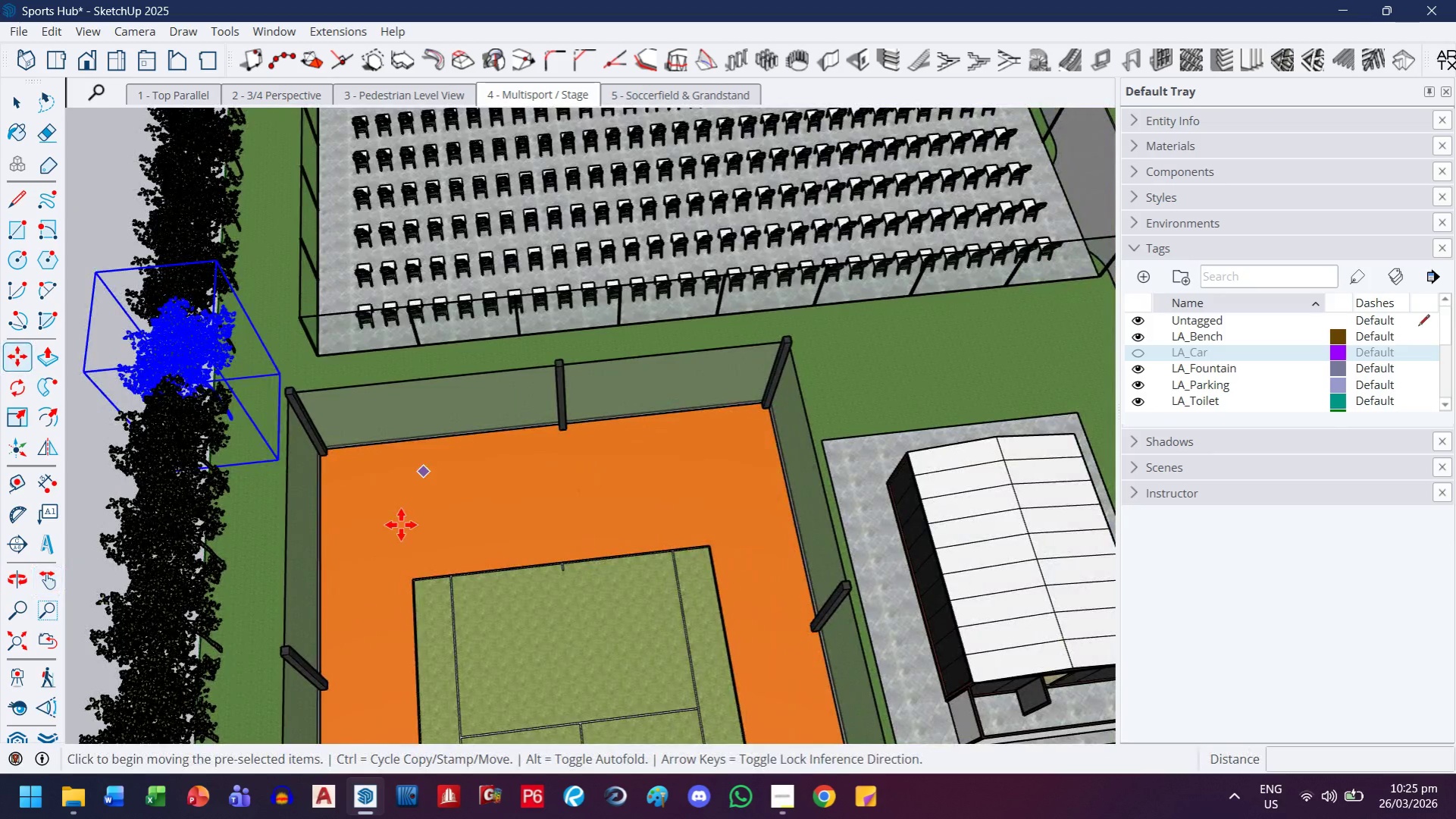 
key(Control+ControlLeft)
 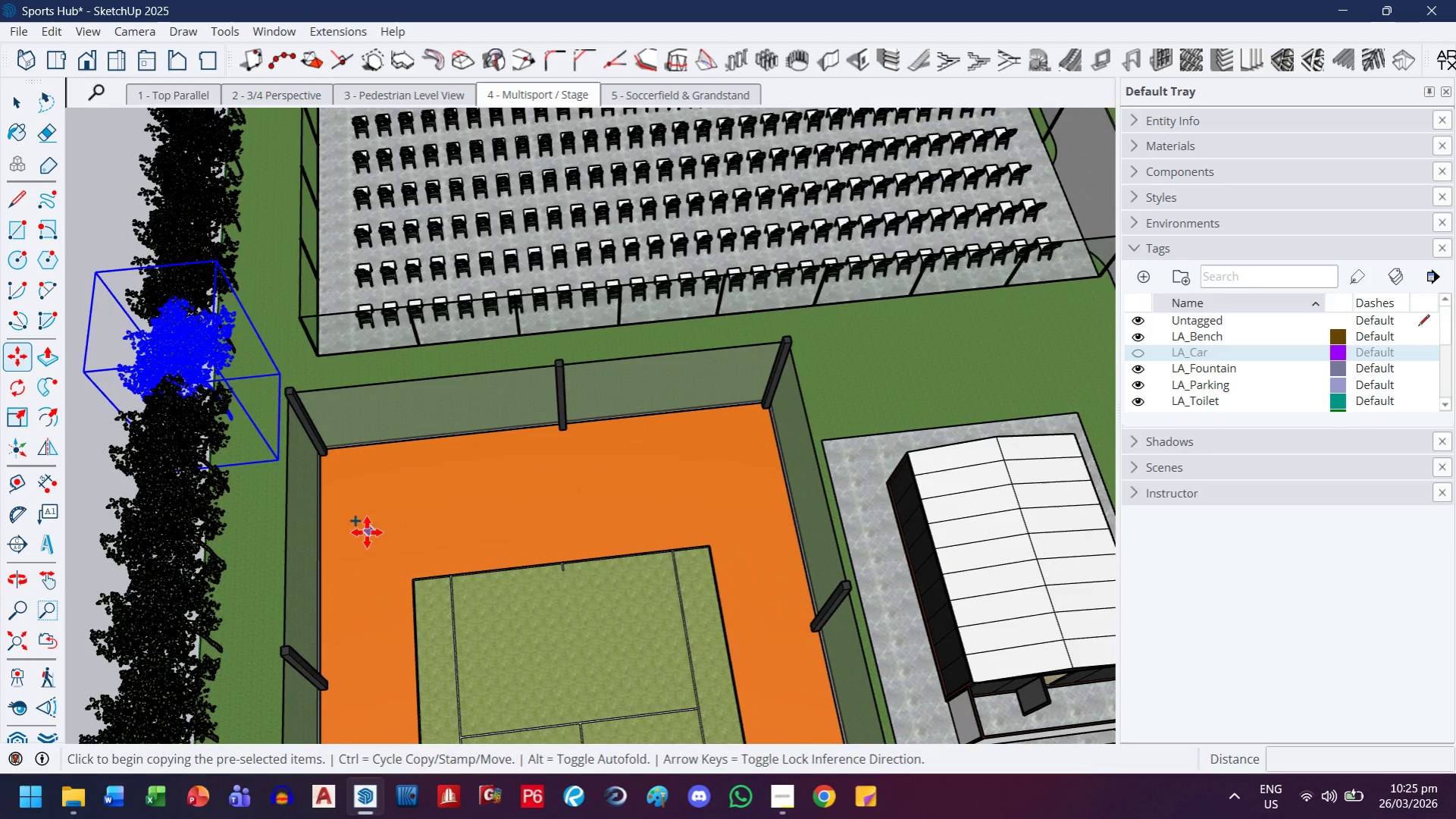 
left_click([367, 532])
 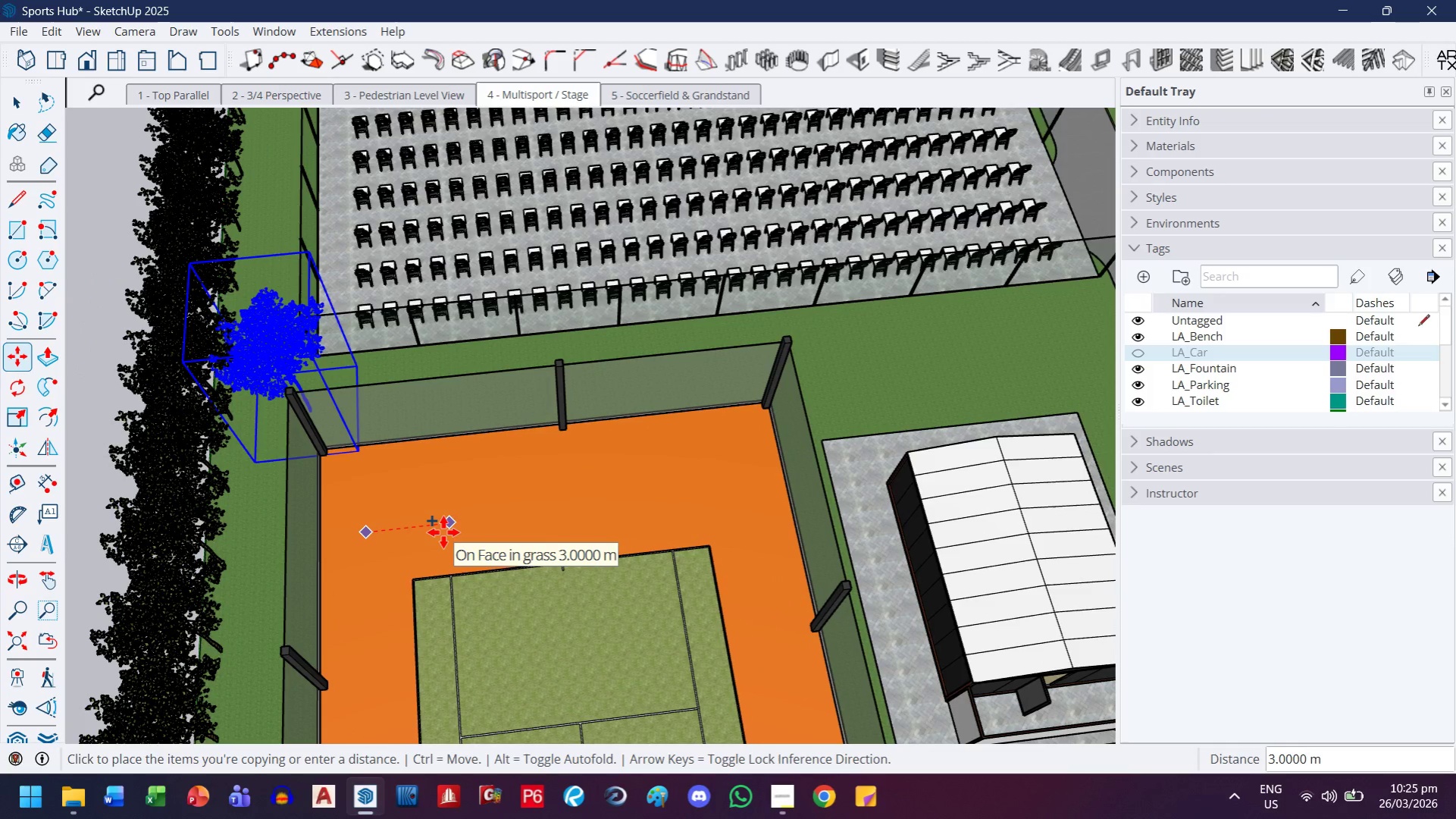 
key(3)
 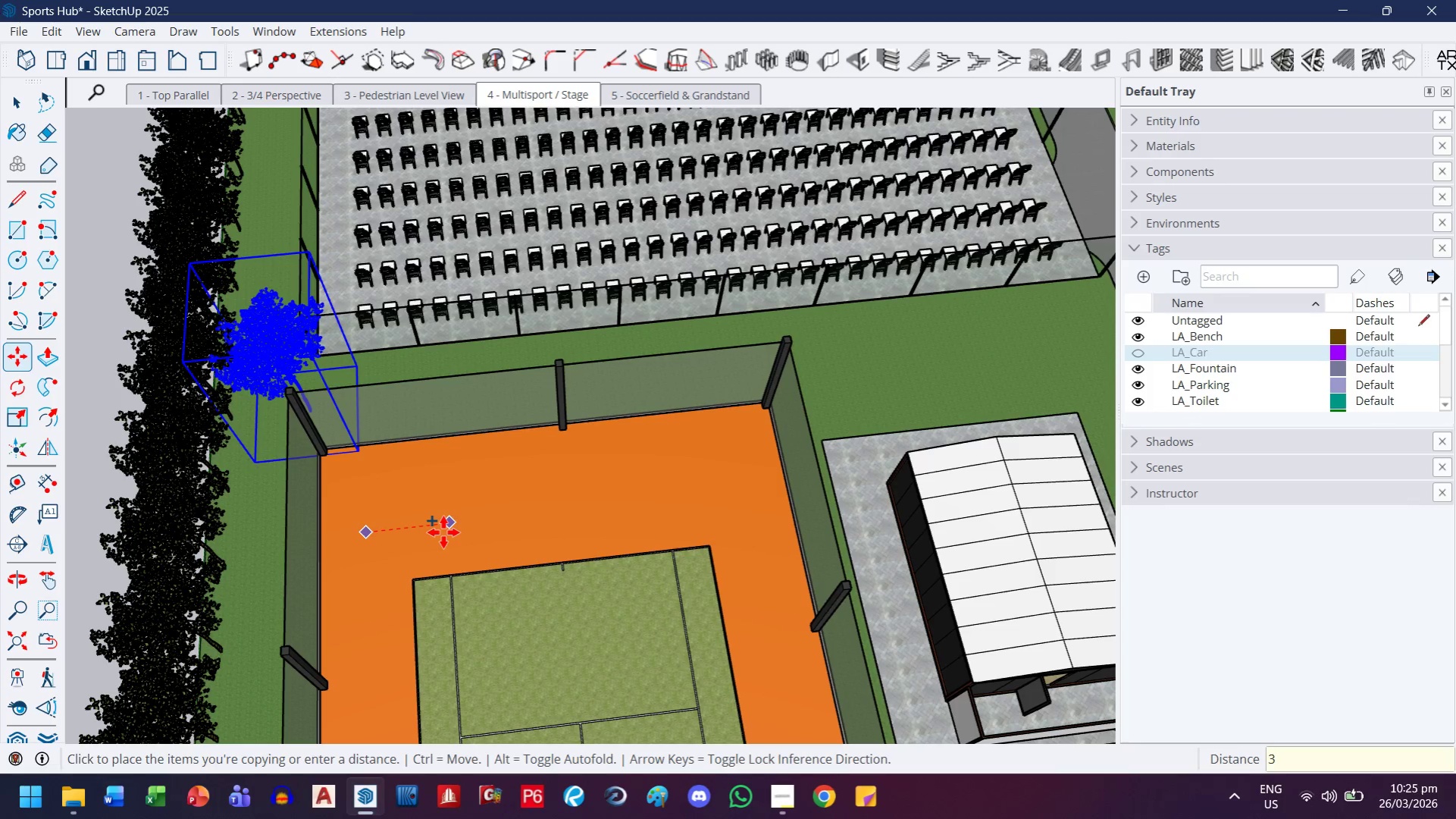 
type(x15)
key(Backspace)
key(Backspace)
key(Backspace)
 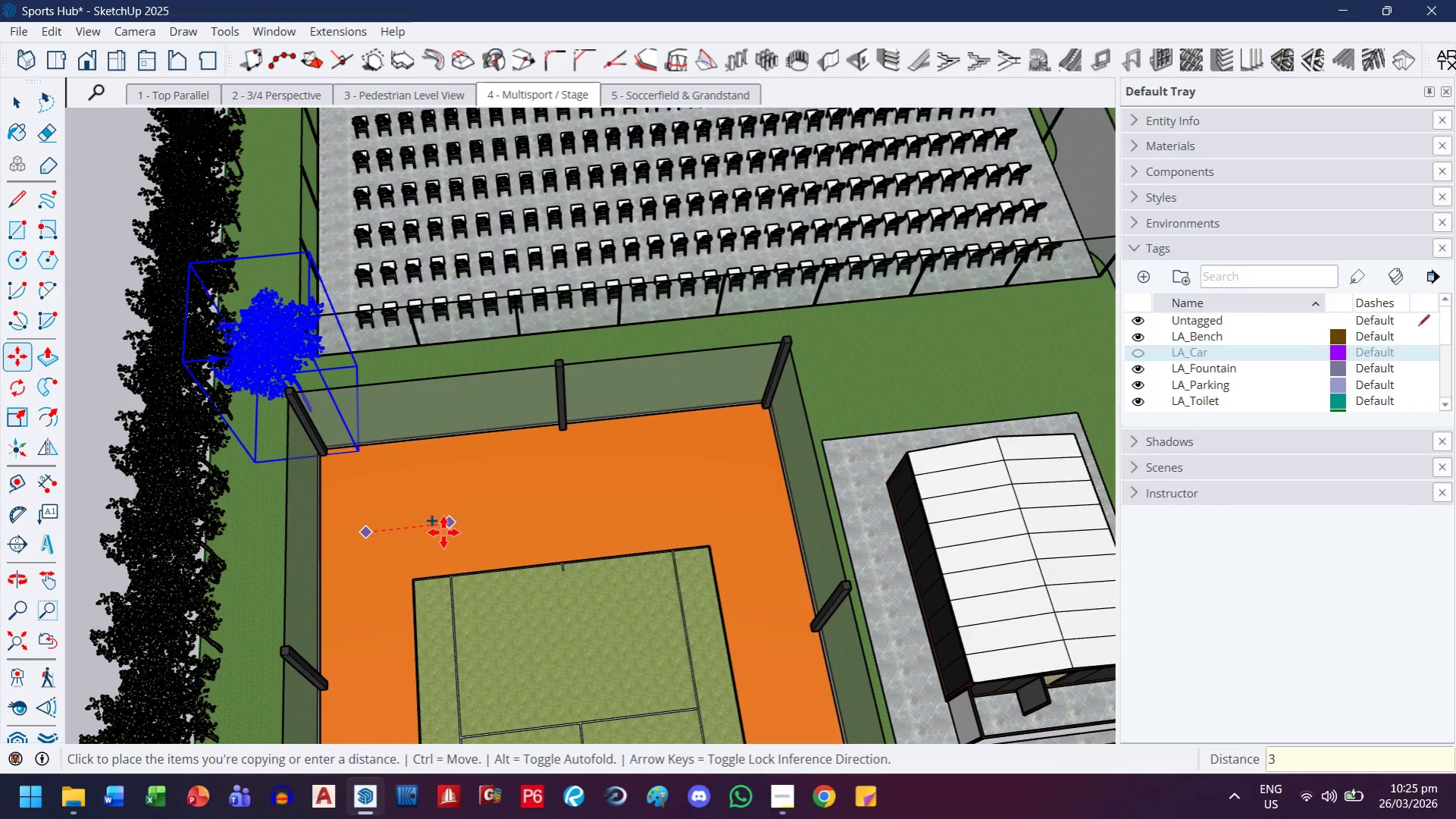 
key(Enter)
 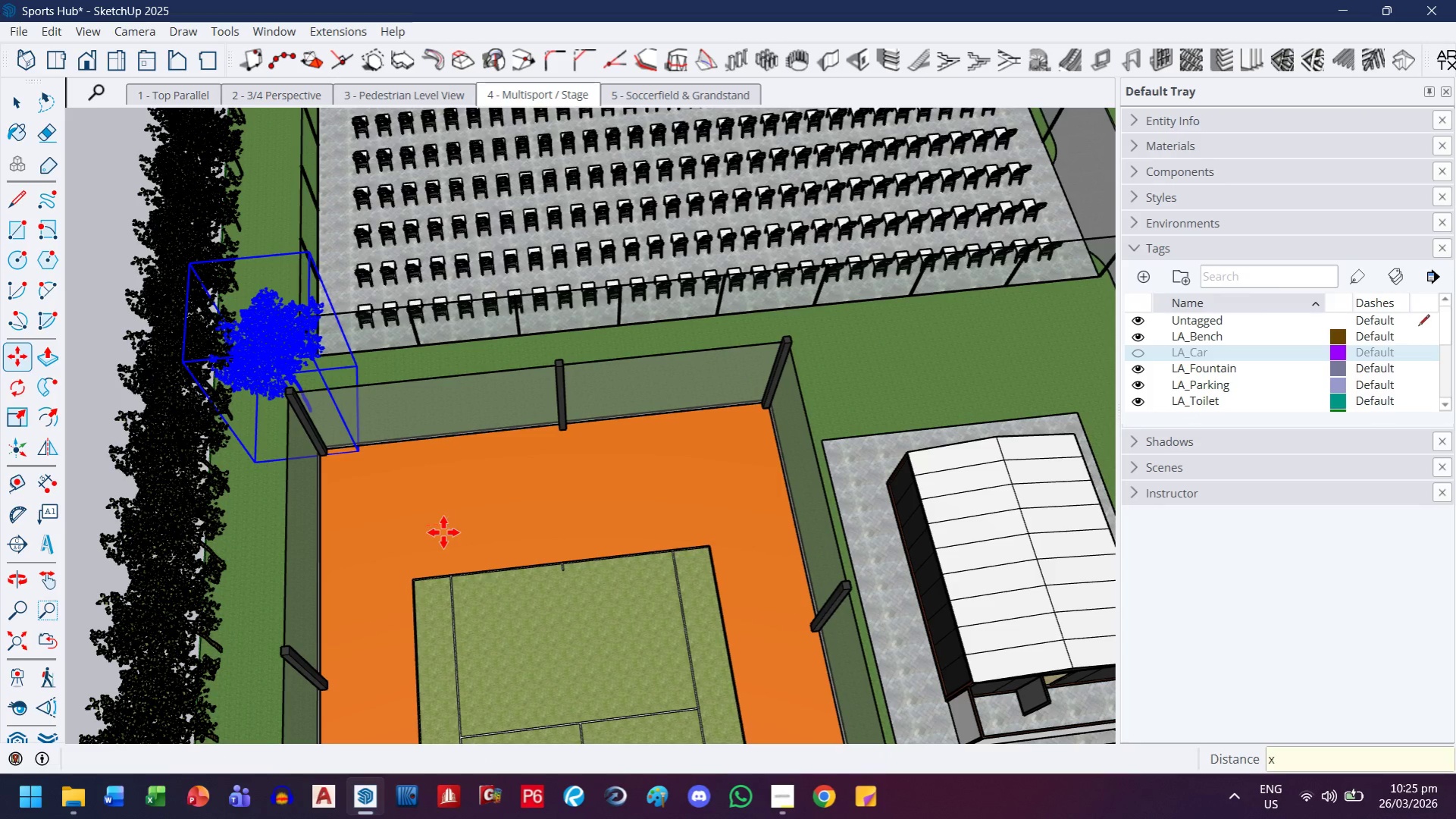 
type(x15)
 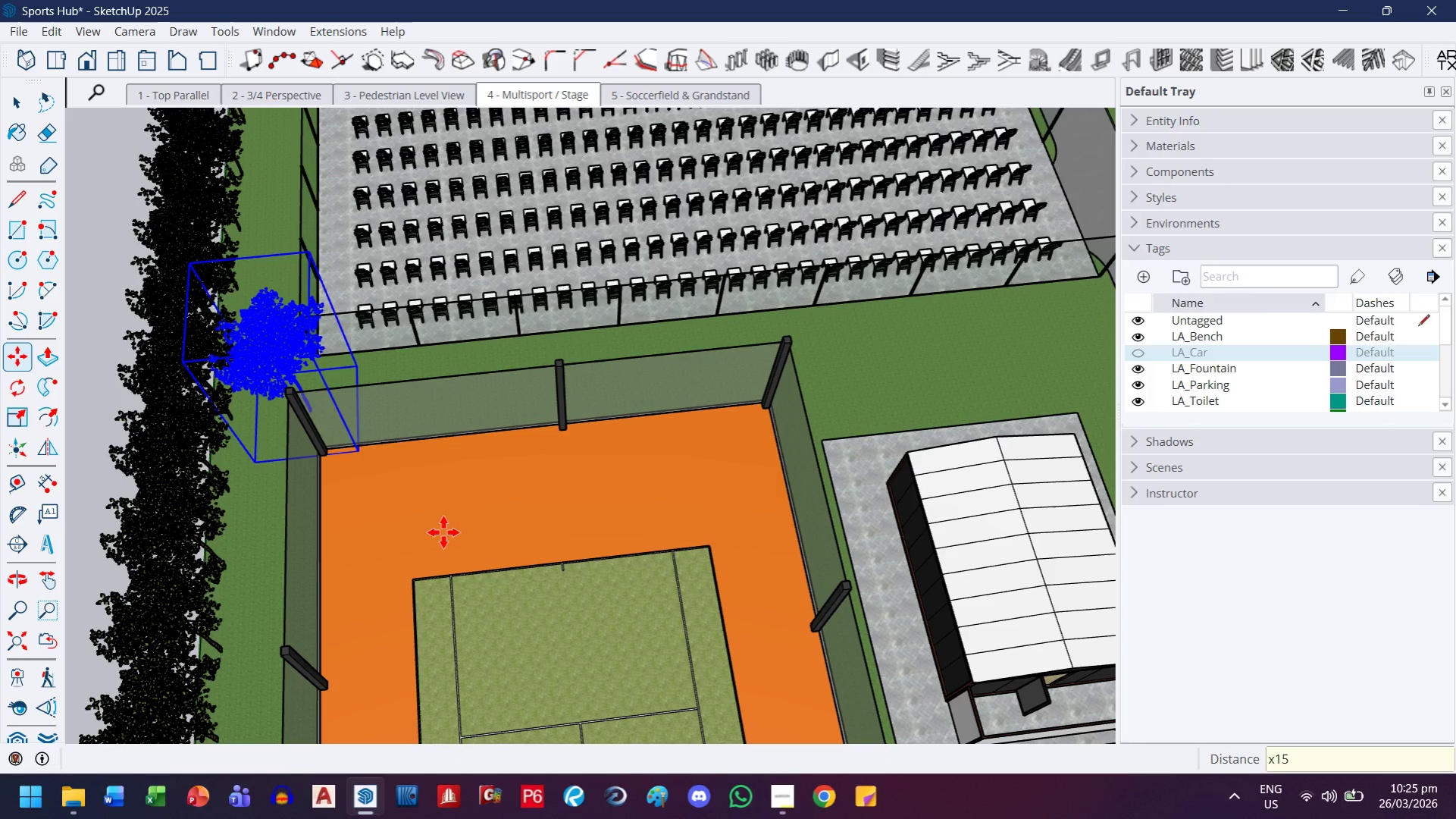 
key(Enter)
 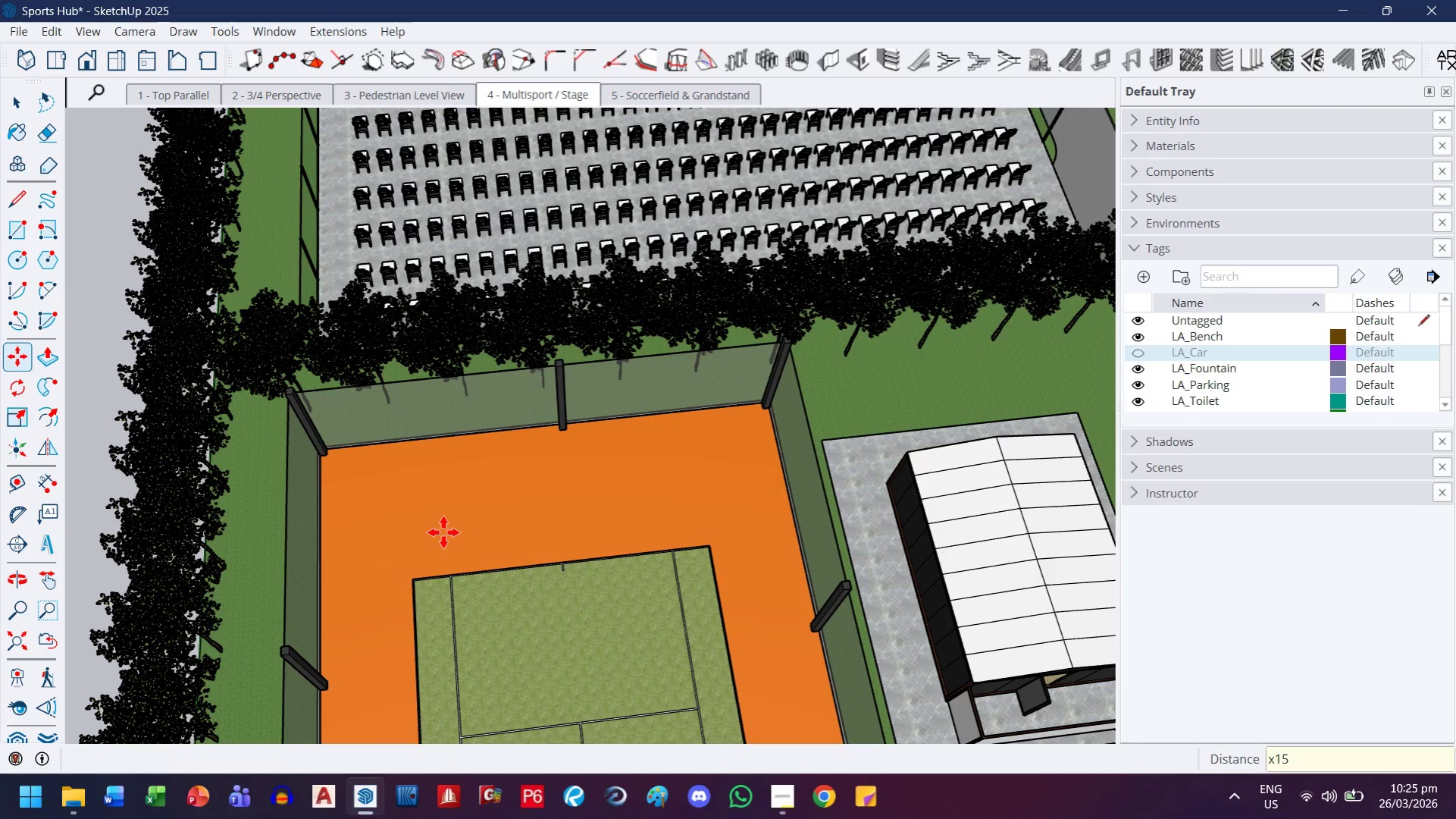 
key(H)
 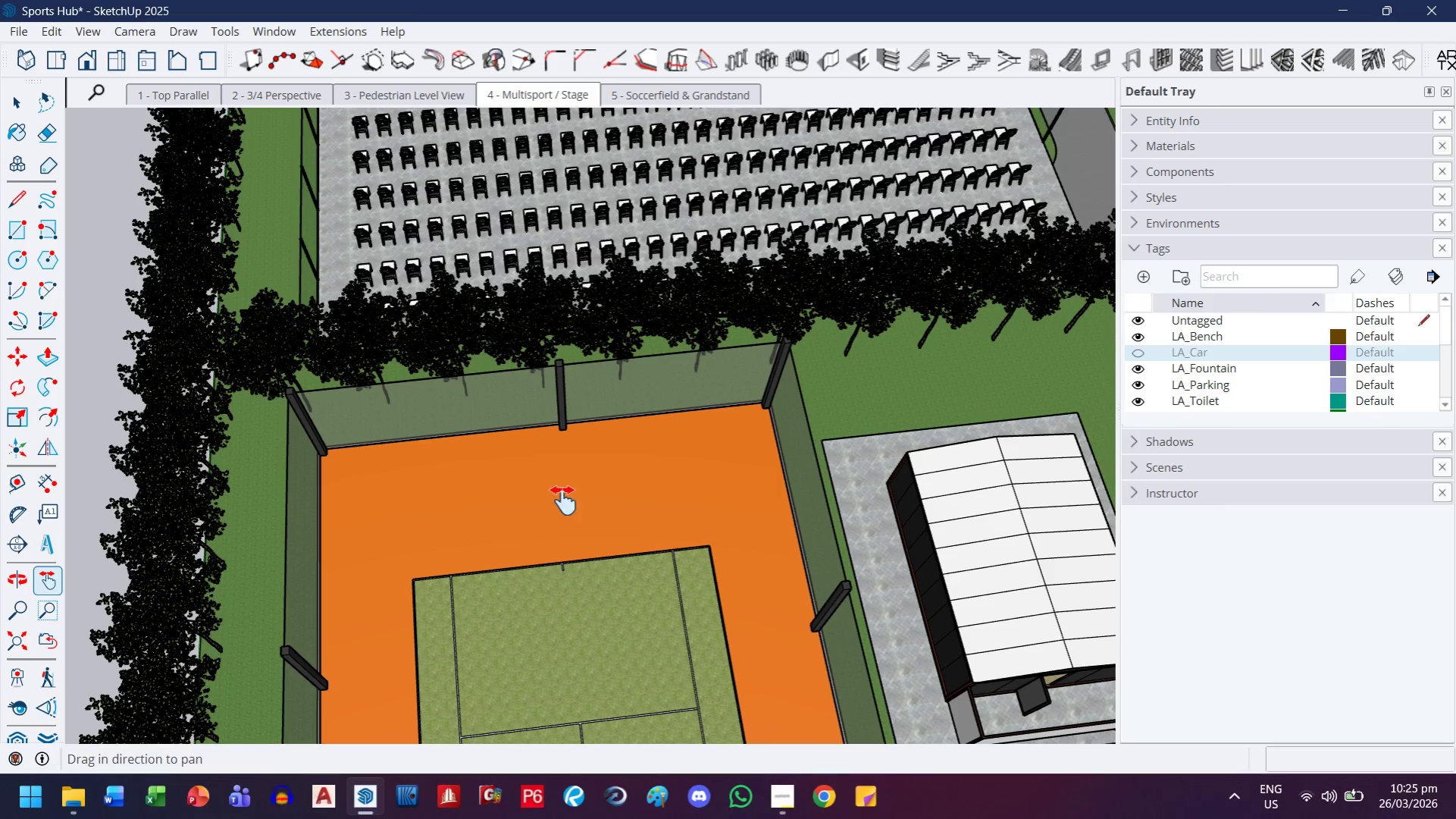 
left_click_drag(start_coordinate=[563, 500], to_coordinate=[0, 504])
 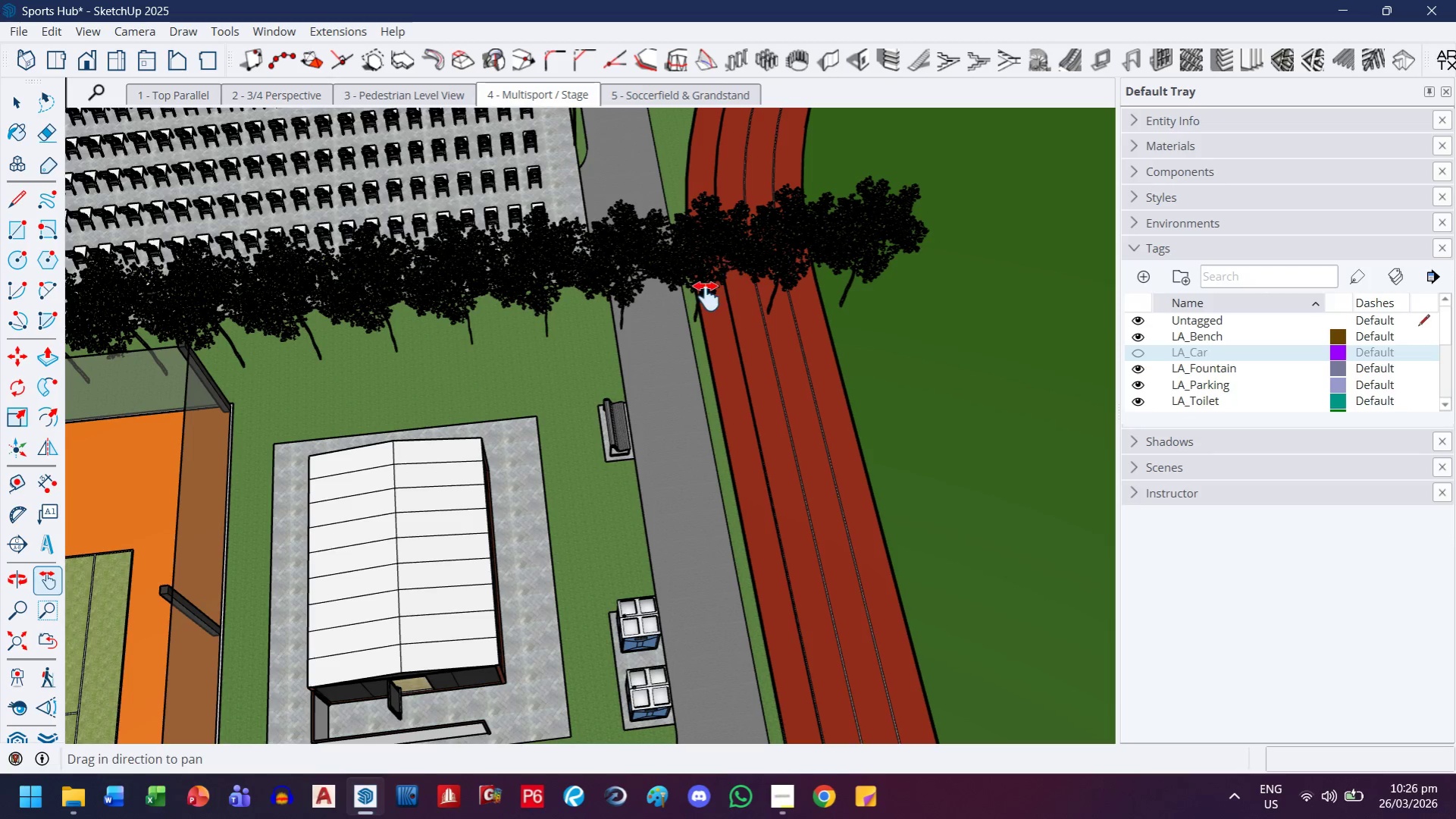 
left_click_drag(start_coordinate=[699, 312], to_coordinate=[663, 498])
 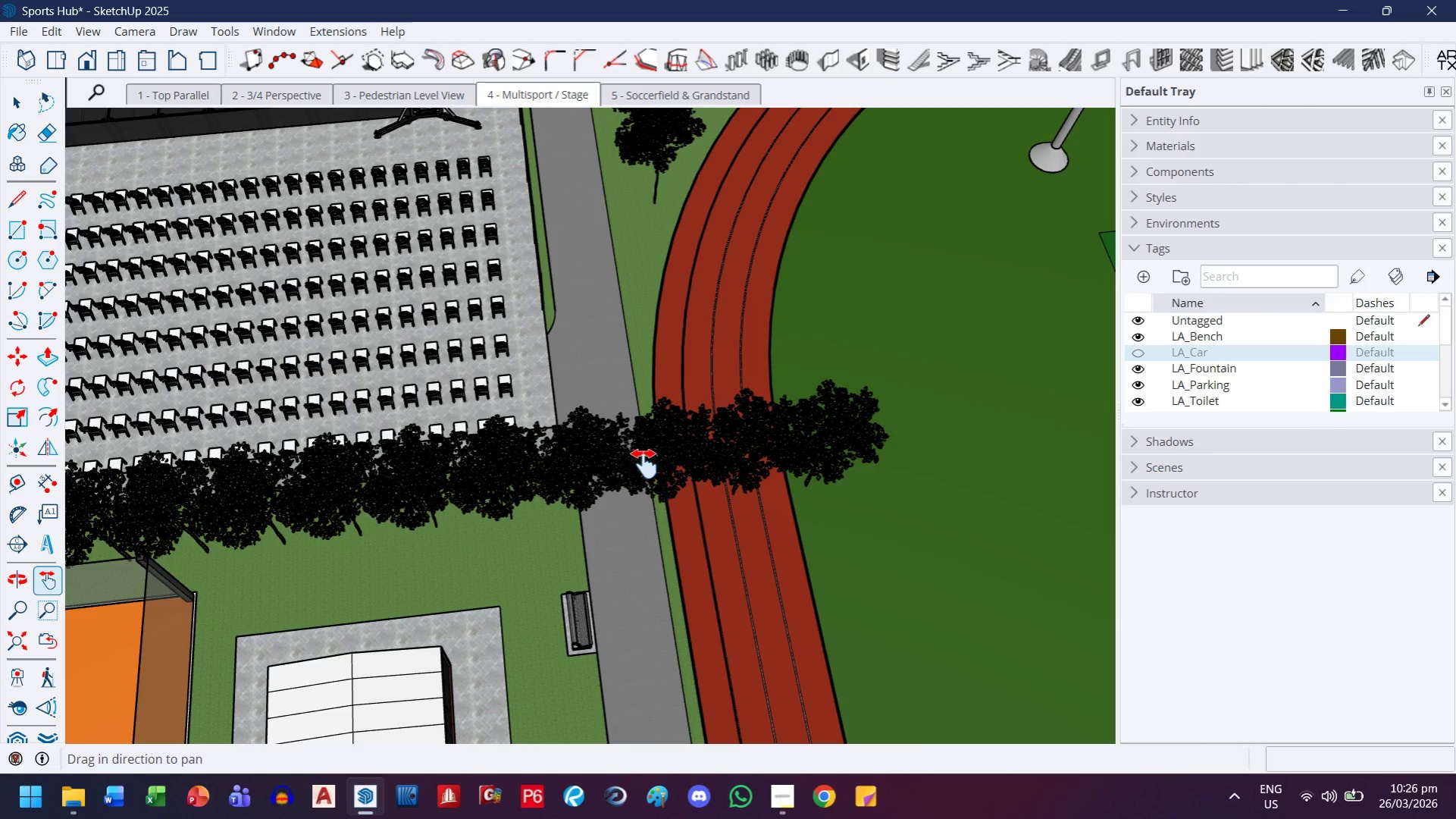 
key(E)
 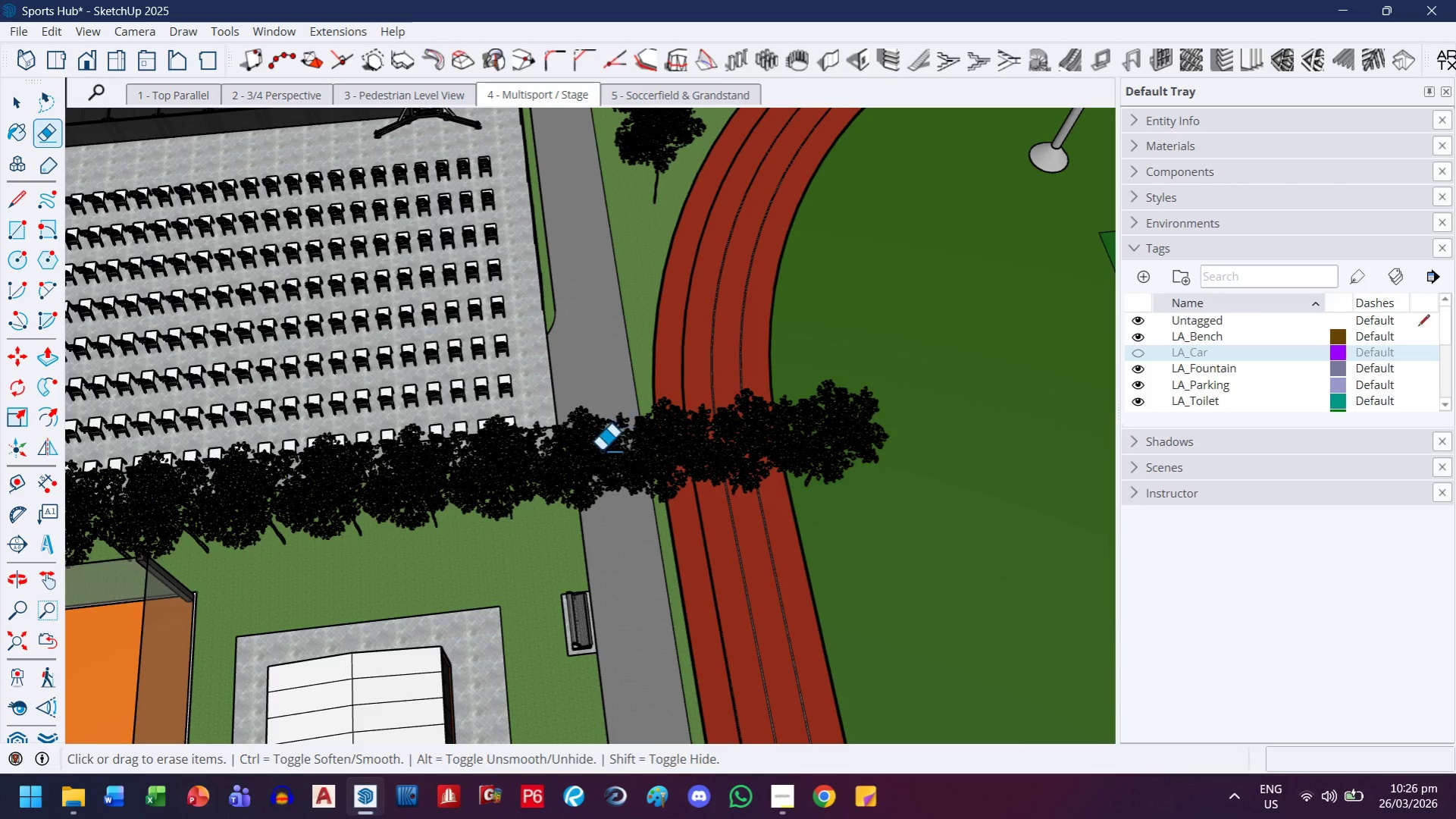 
left_click([601, 450])
 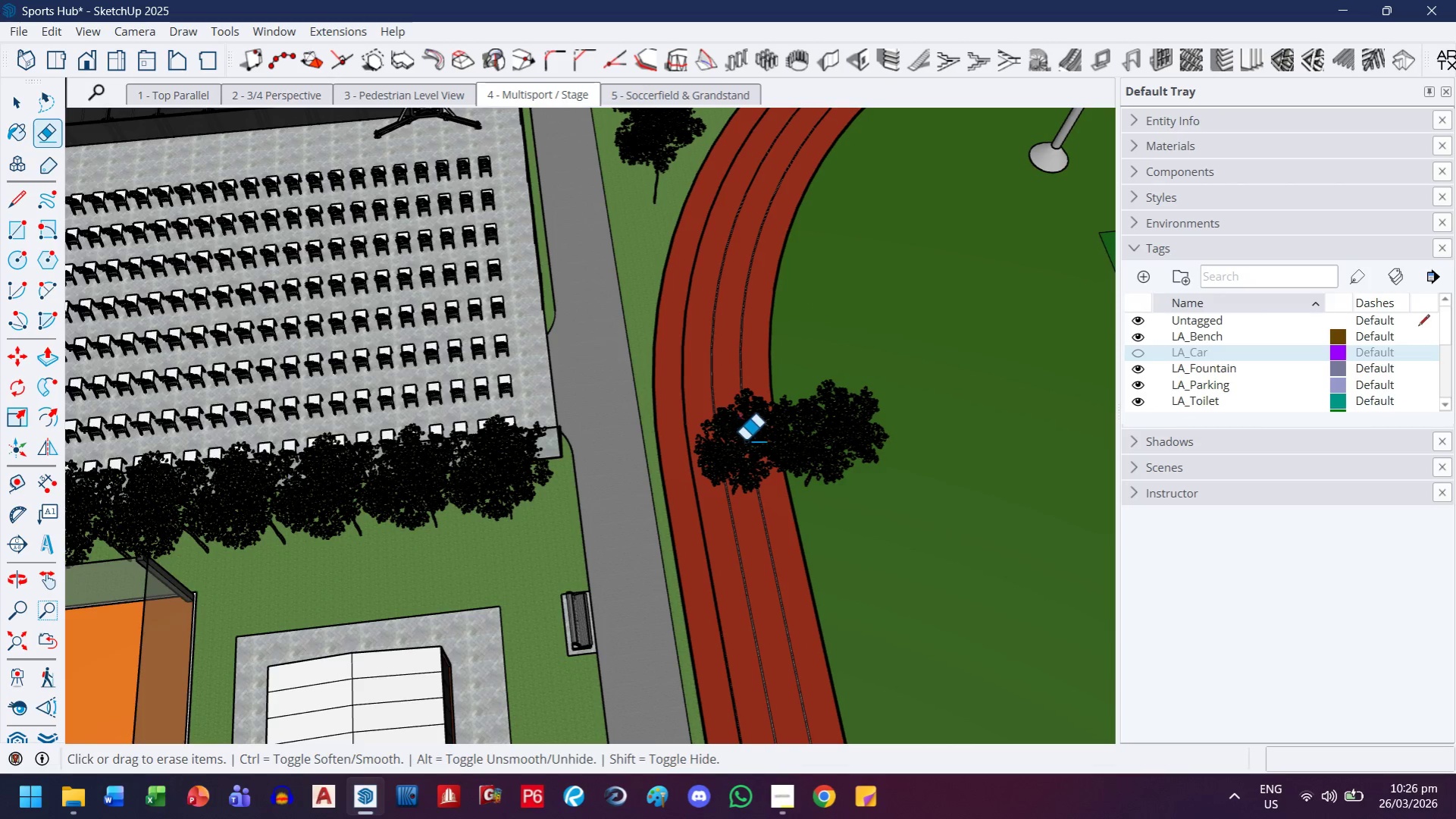 
double_click([860, 425])
 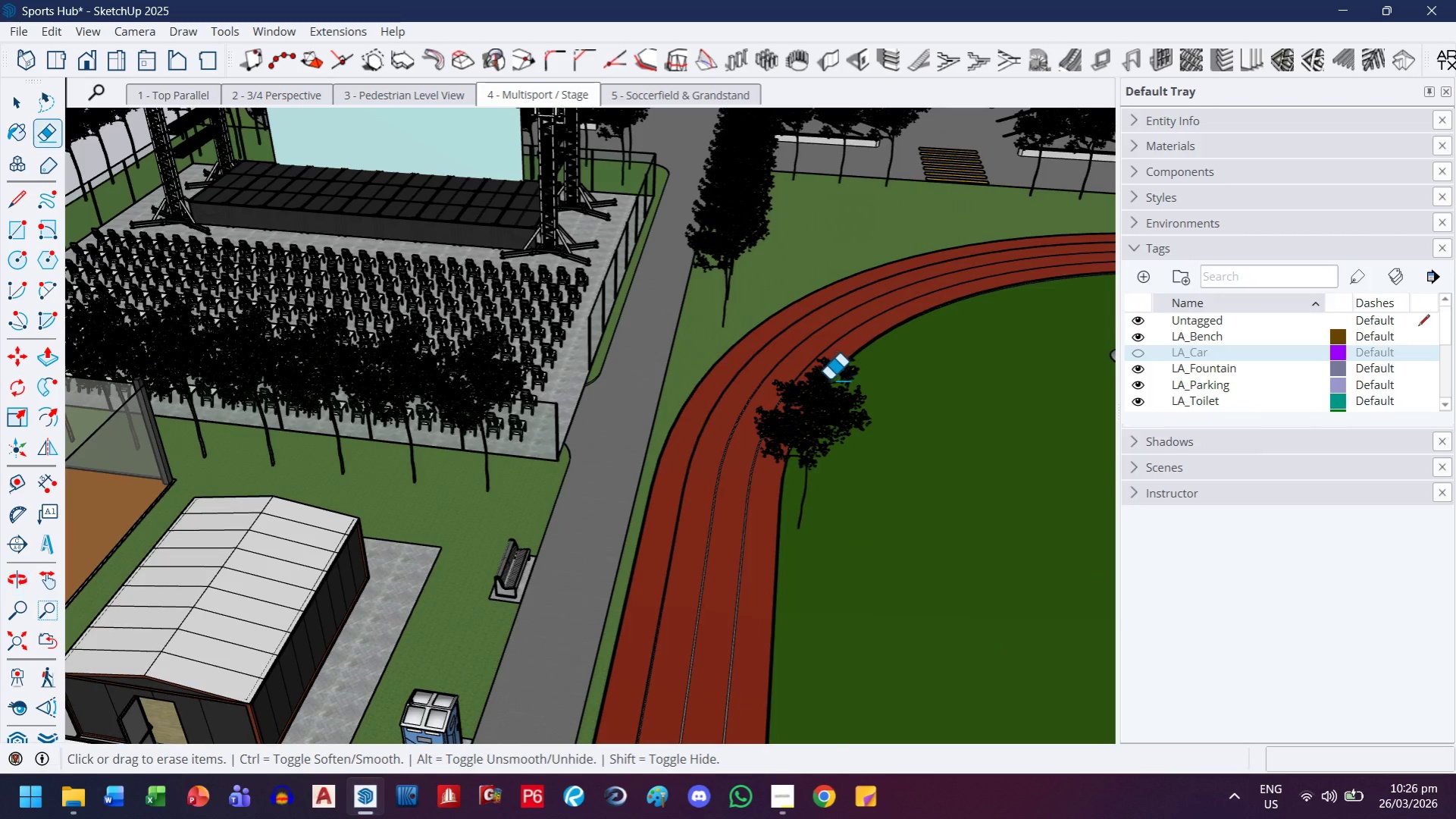 
left_click_drag(start_coordinate=[822, 390], to_coordinate=[815, 429])
 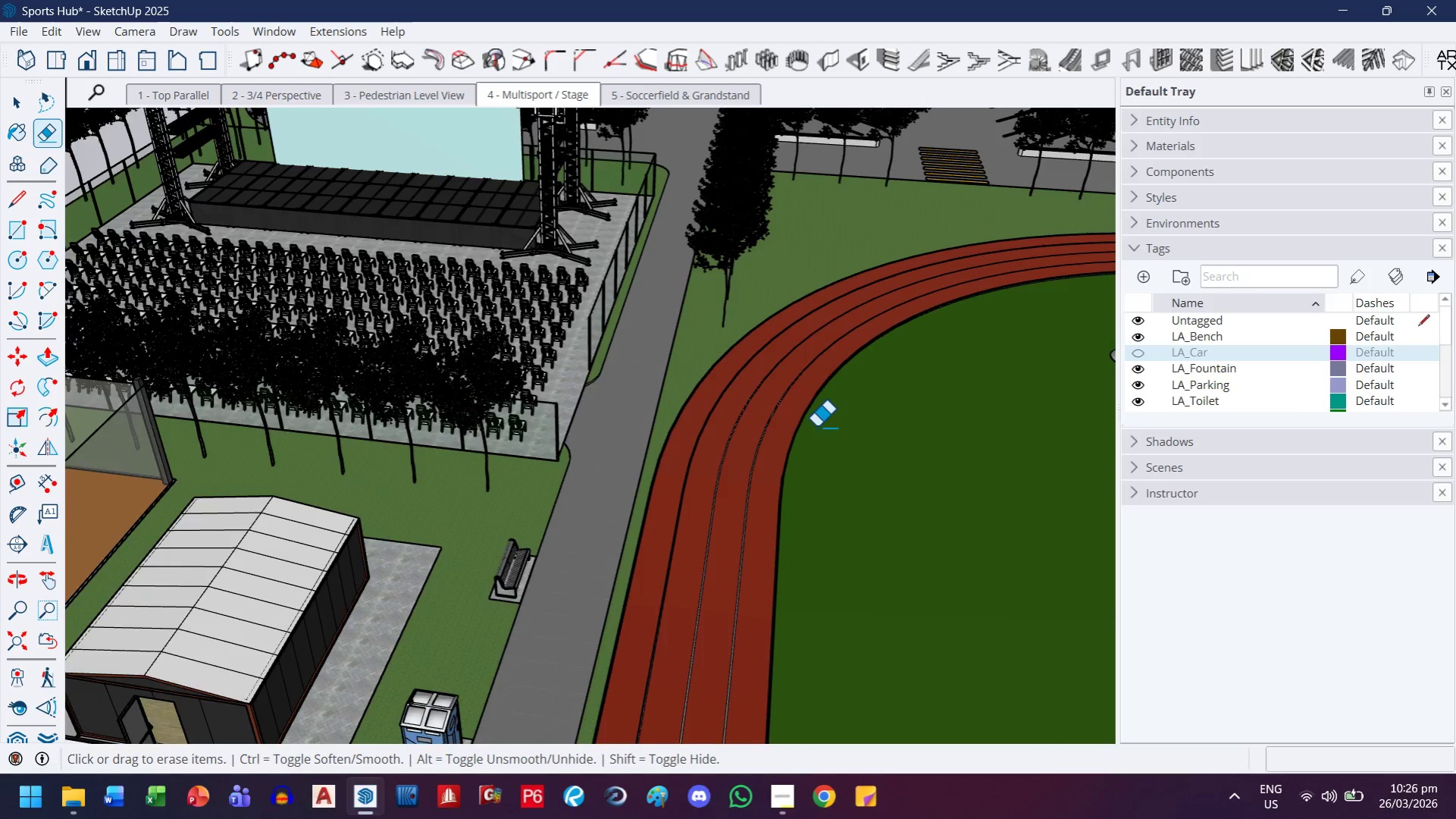 
scroll: coordinate [816, 426], scroll_direction: down, amount: 2.0
 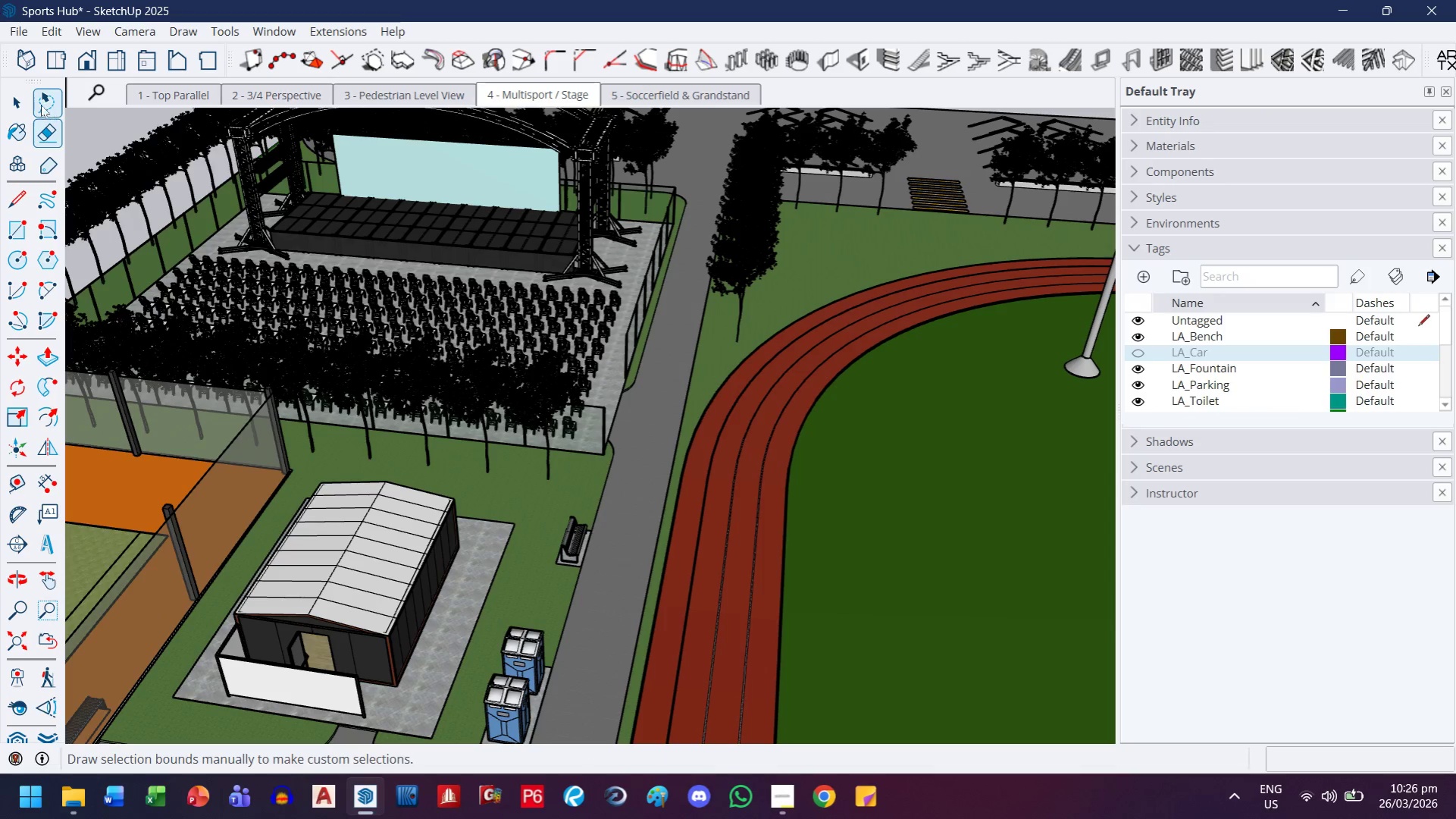 
left_click([35, 102])
 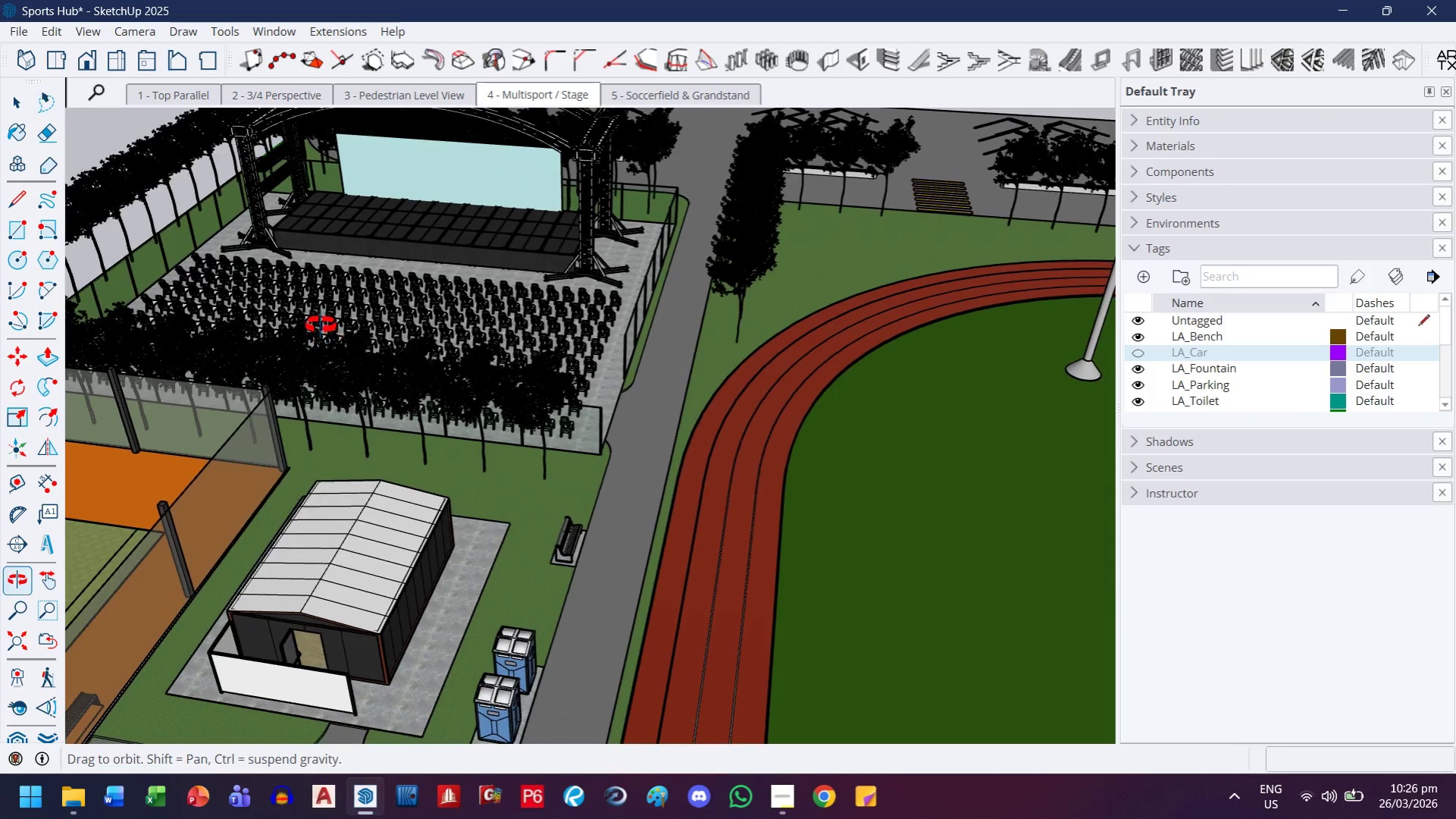 
key(Escape)
 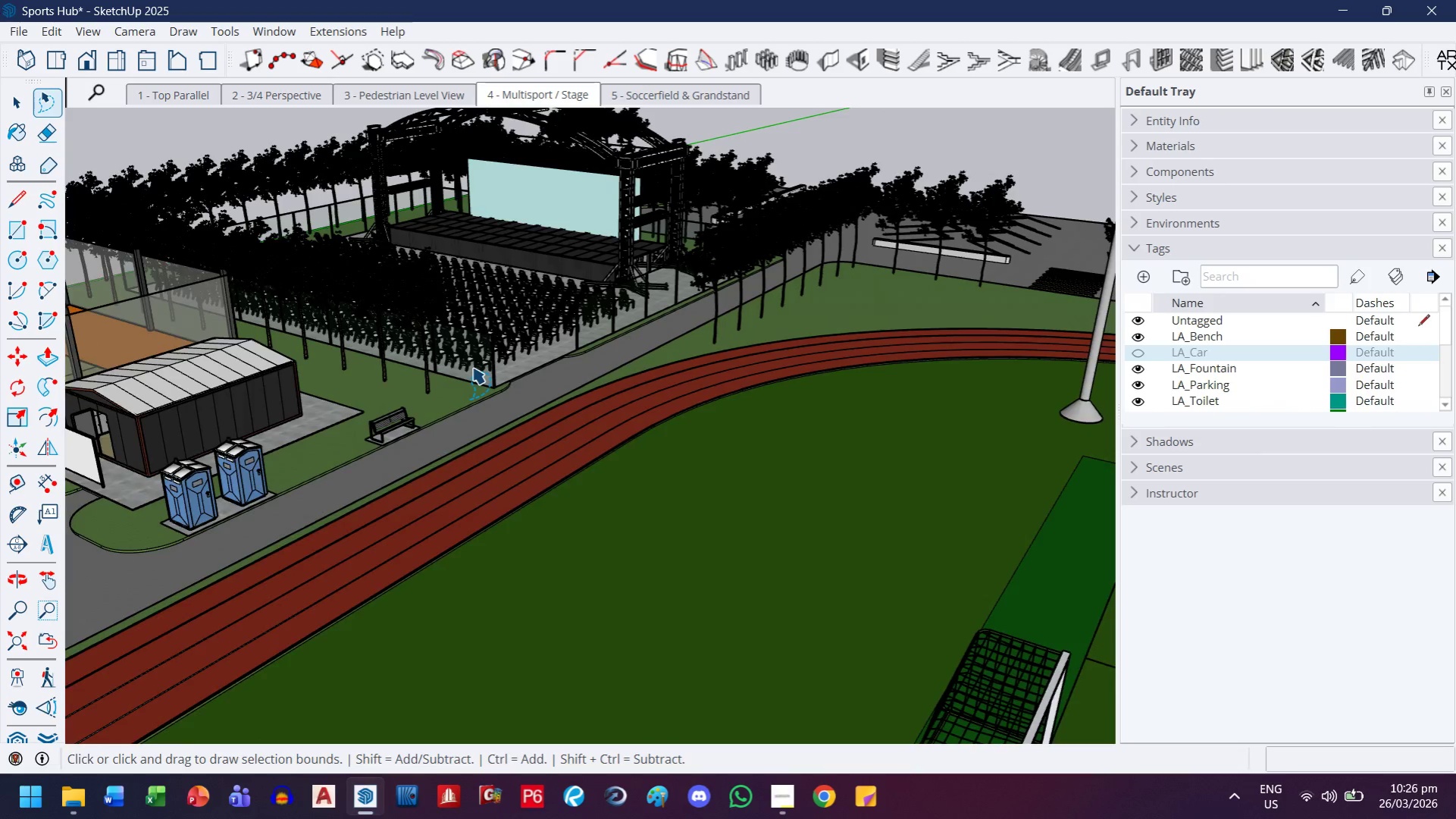 
scroll: coordinate [467, 168], scroll_direction: up, amount: 12.0
 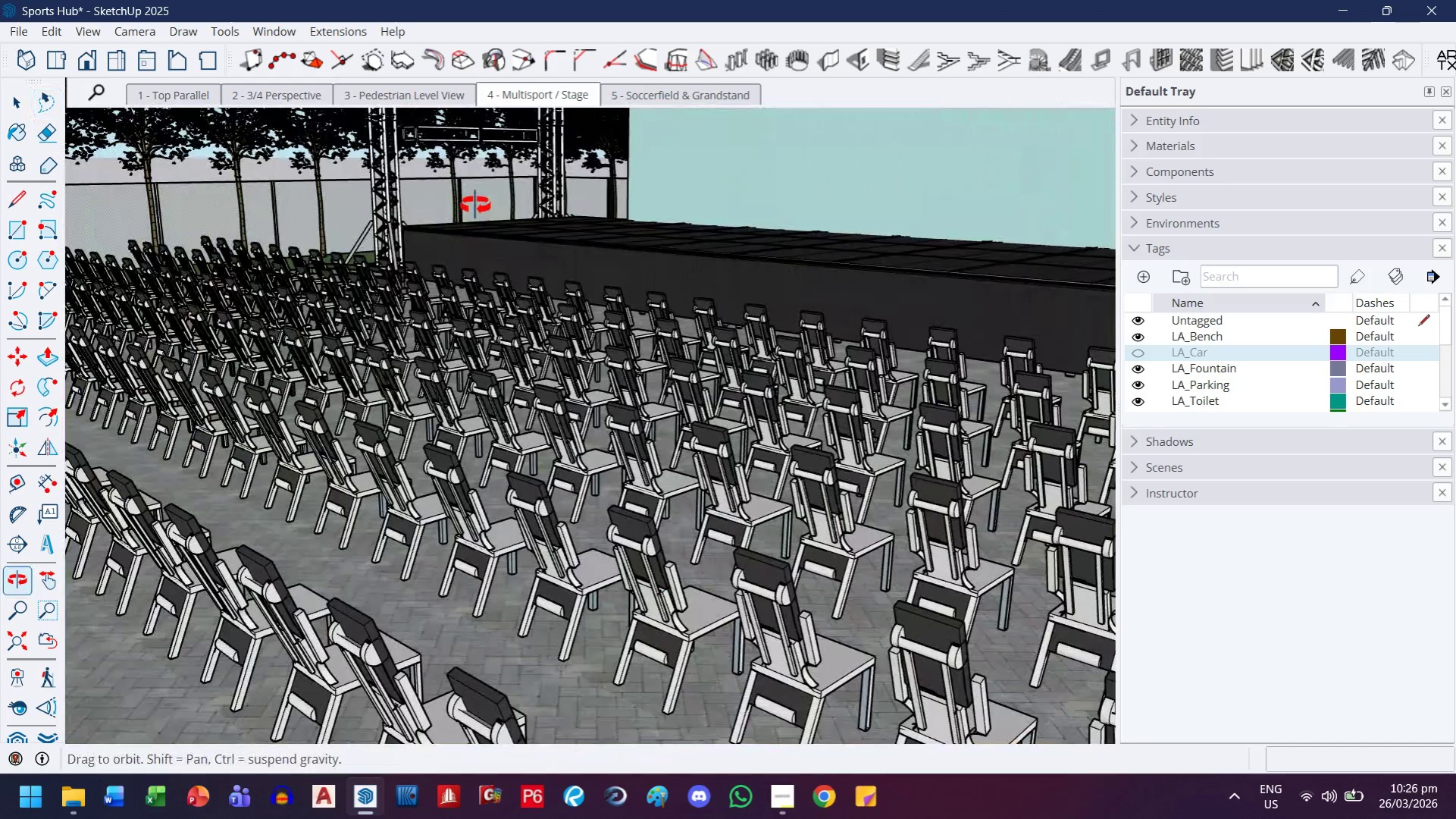 
scroll: coordinate [475, 206], scroll_direction: down, amount: 2.0
 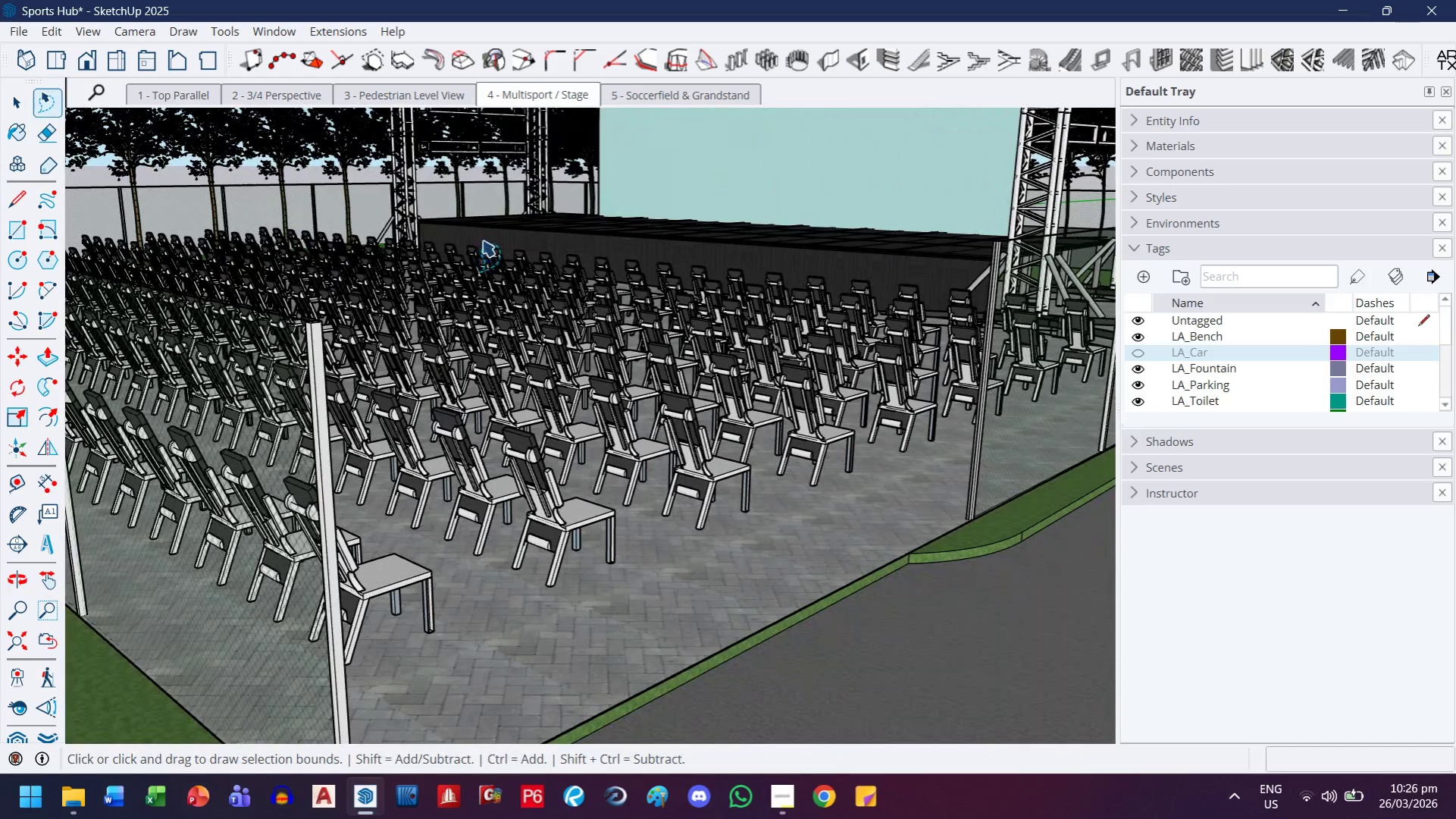 
key(H)
 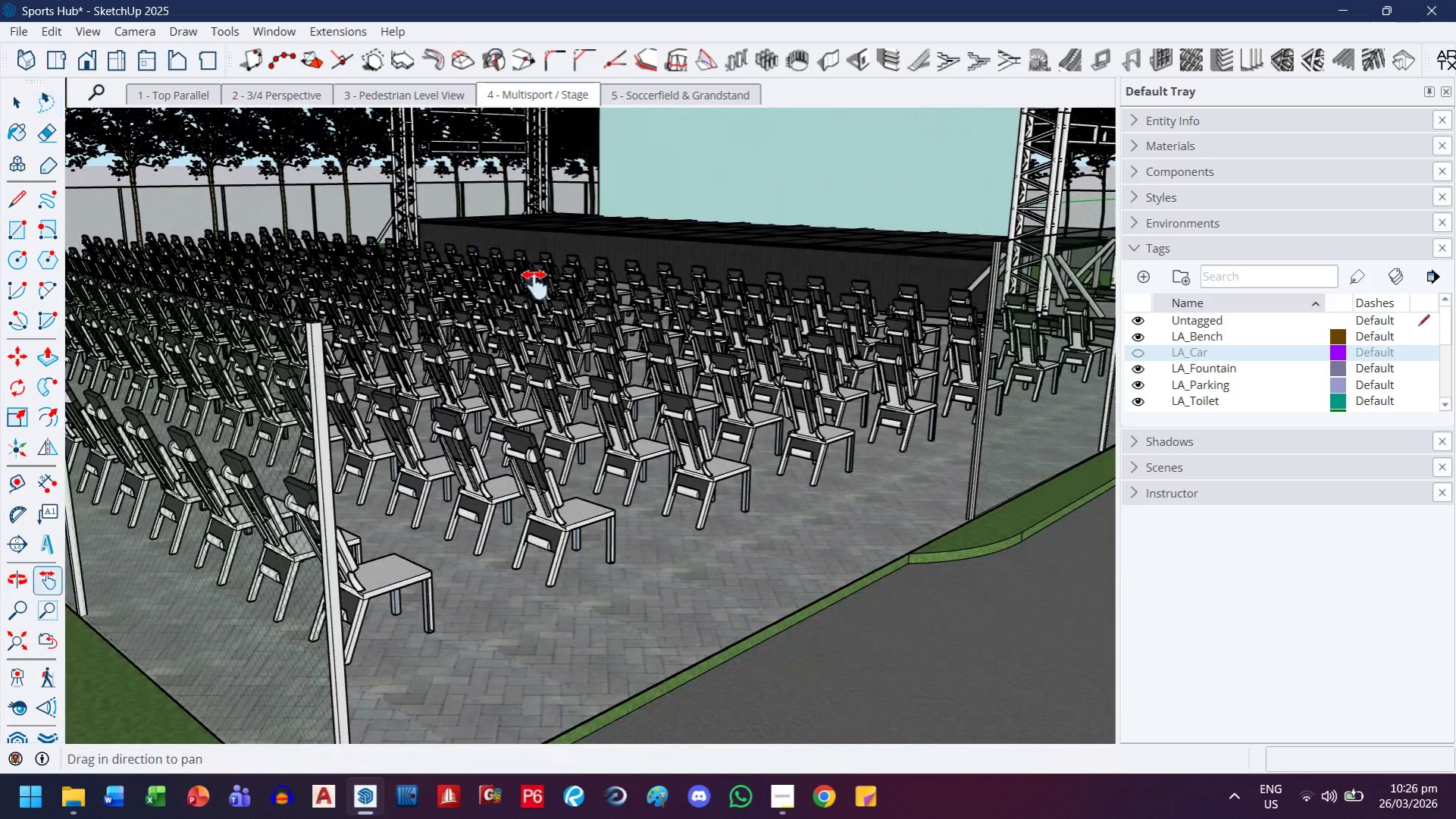 
left_click_drag(start_coordinate=[533, 275], to_coordinate=[581, 423])
 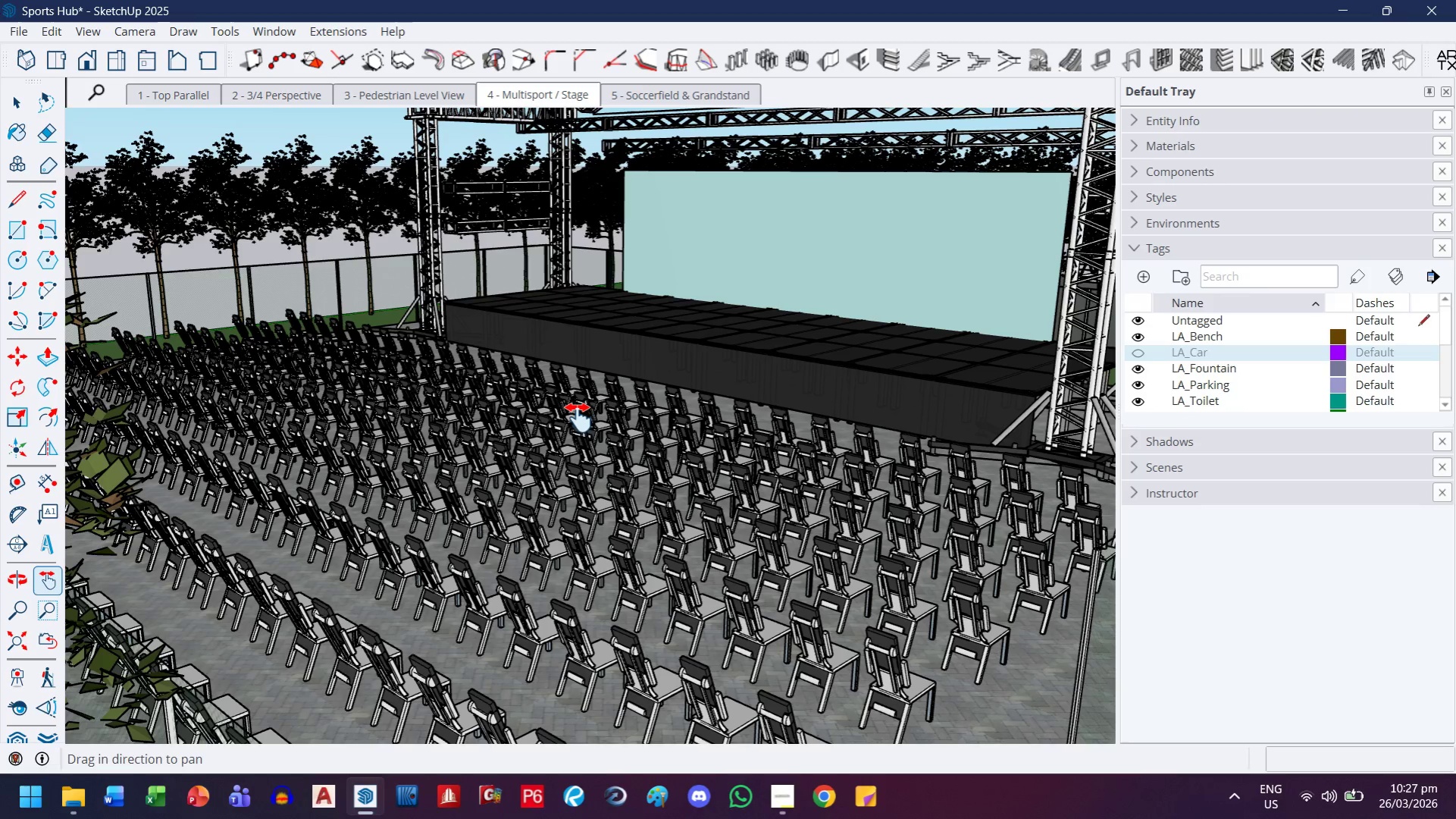 
wait(100.42)
 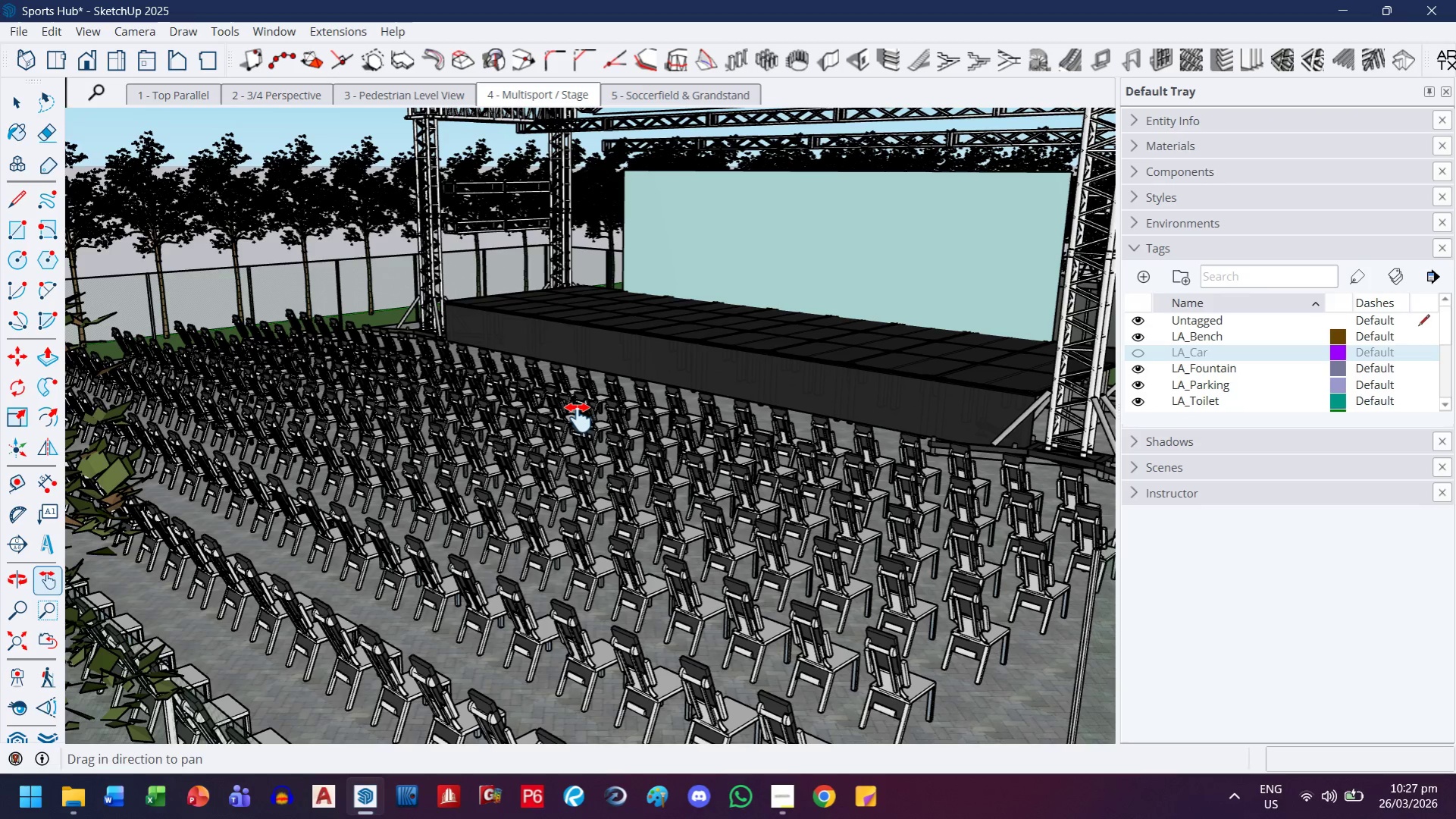 
scroll: coordinate [516, 453], scroll_direction: down, amount: 9.0
 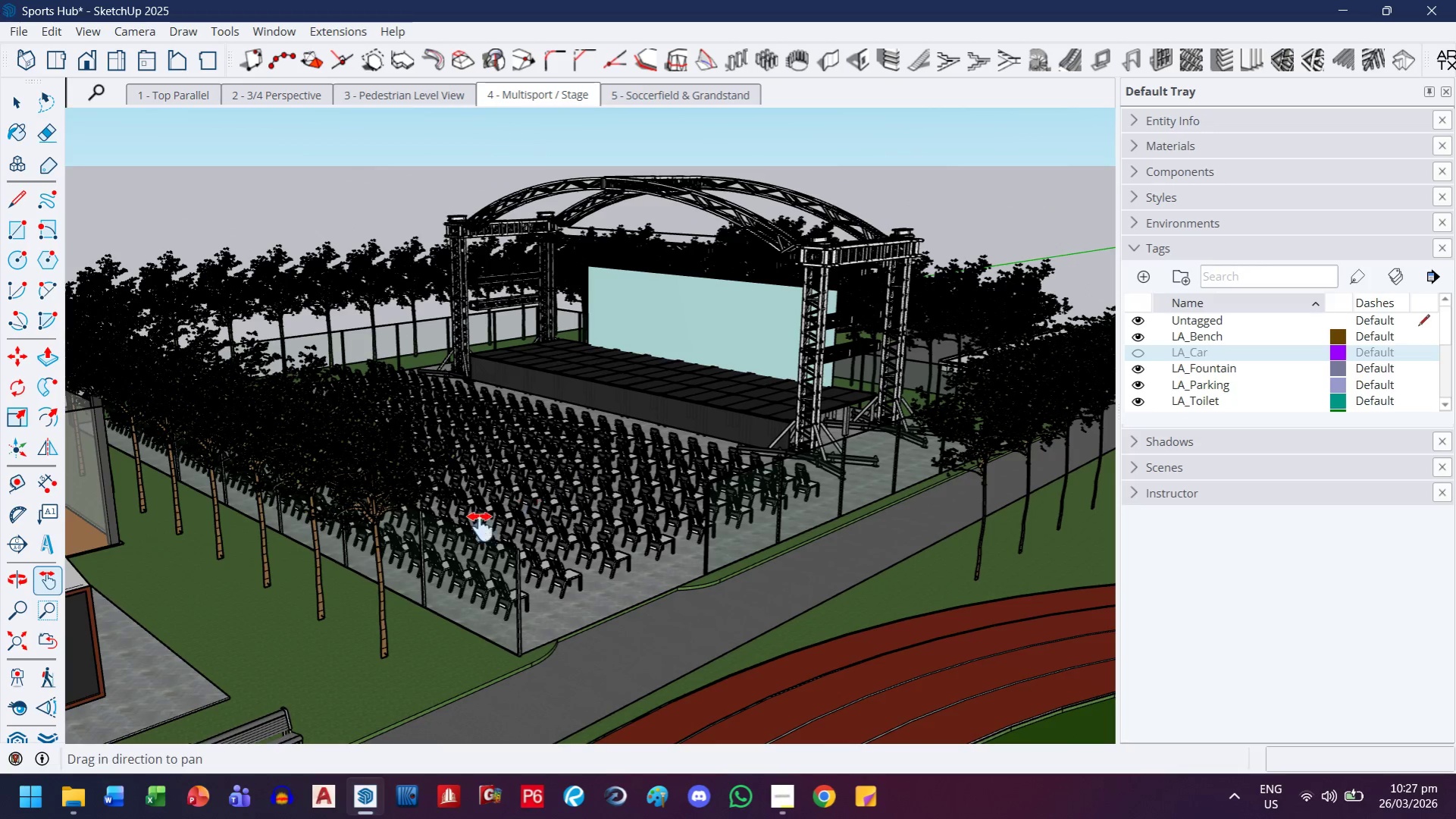 
left_click_drag(start_coordinate=[387, 561], to_coordinate=[695, 381])
 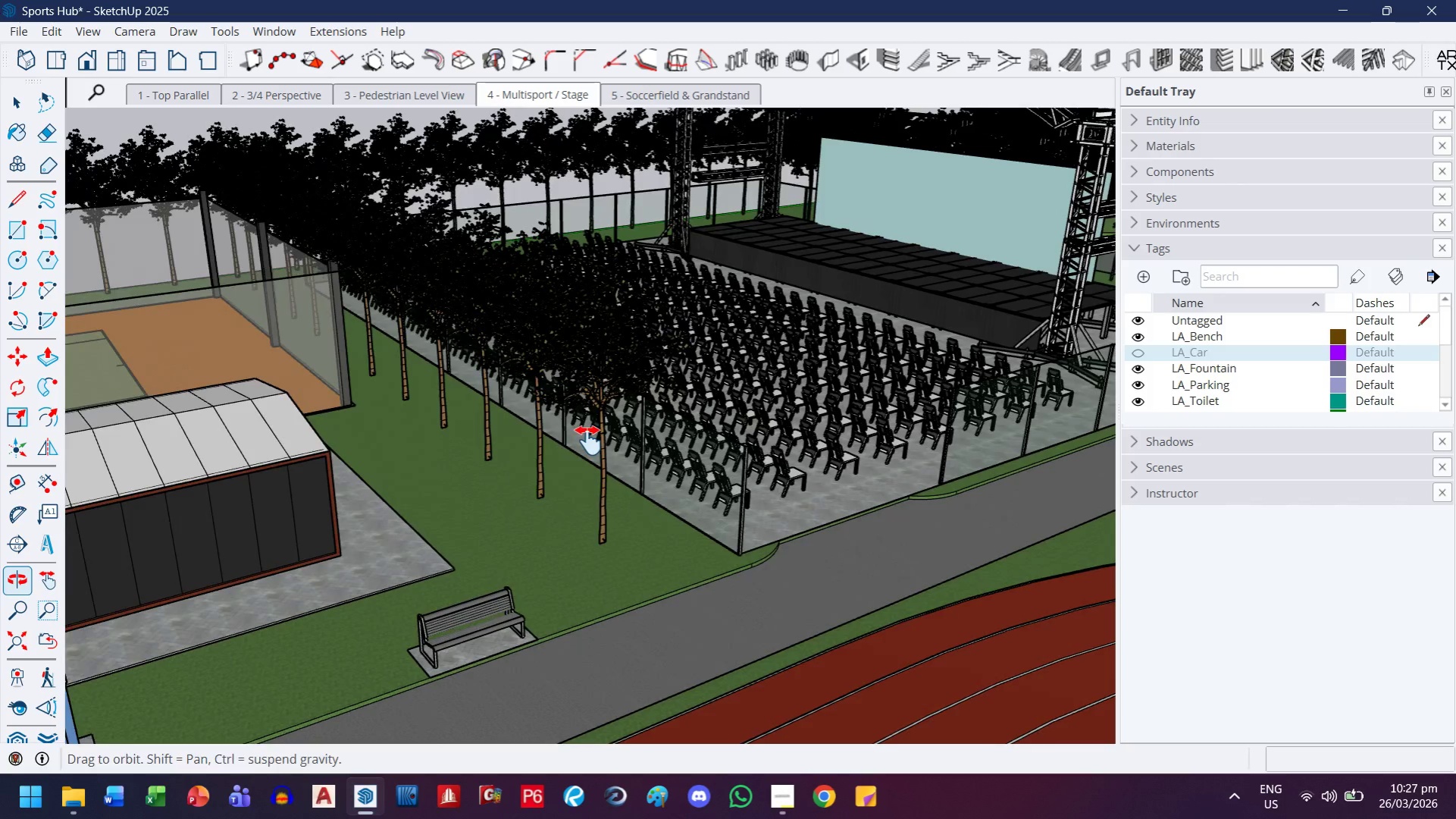 
left_click_drag(start_coordinate=[715, 371], to_coordinate=[391, 399])
 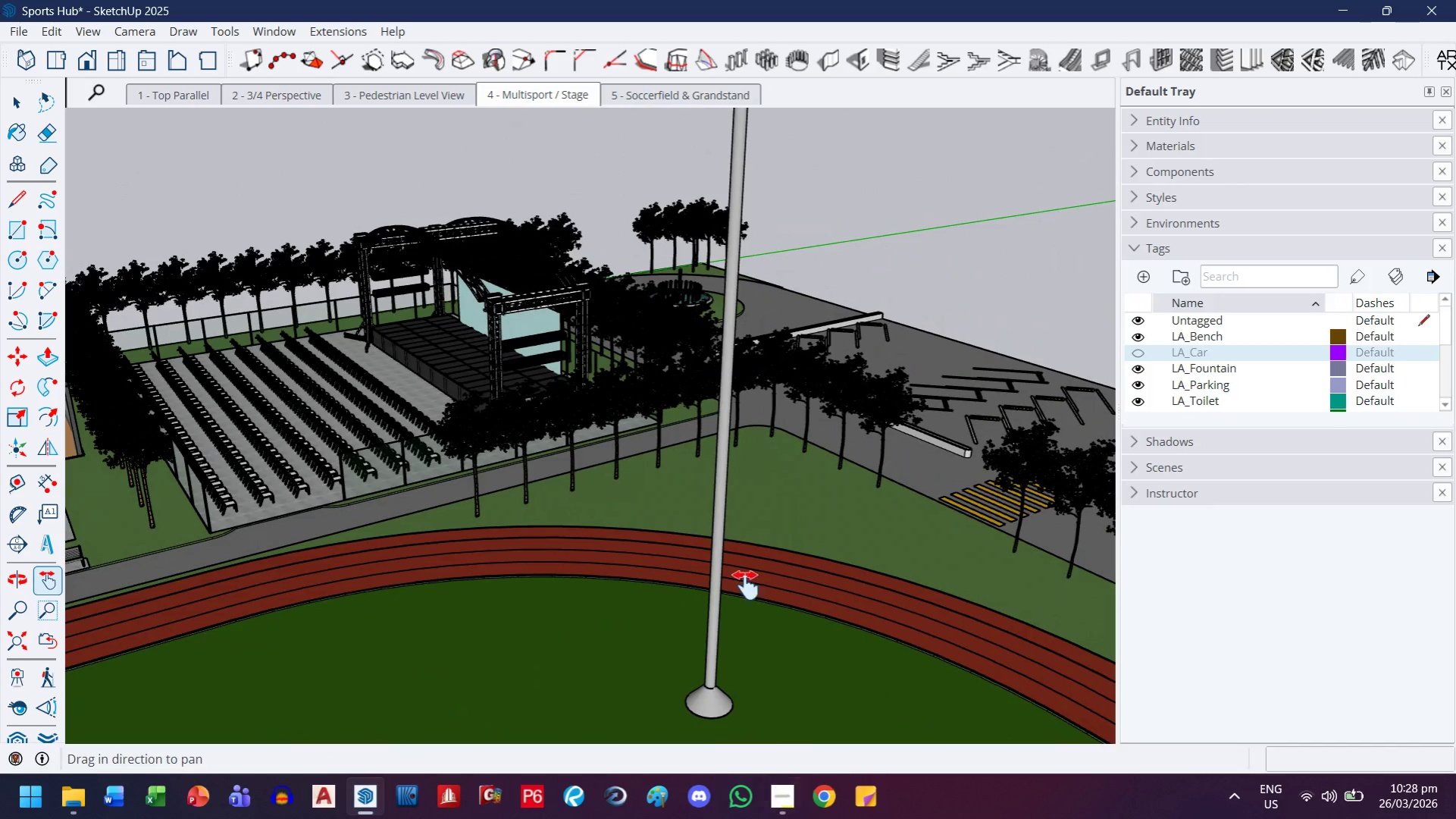 
scroll: coordinate [560, 445], scroll_direction: down, amount: 7.0
 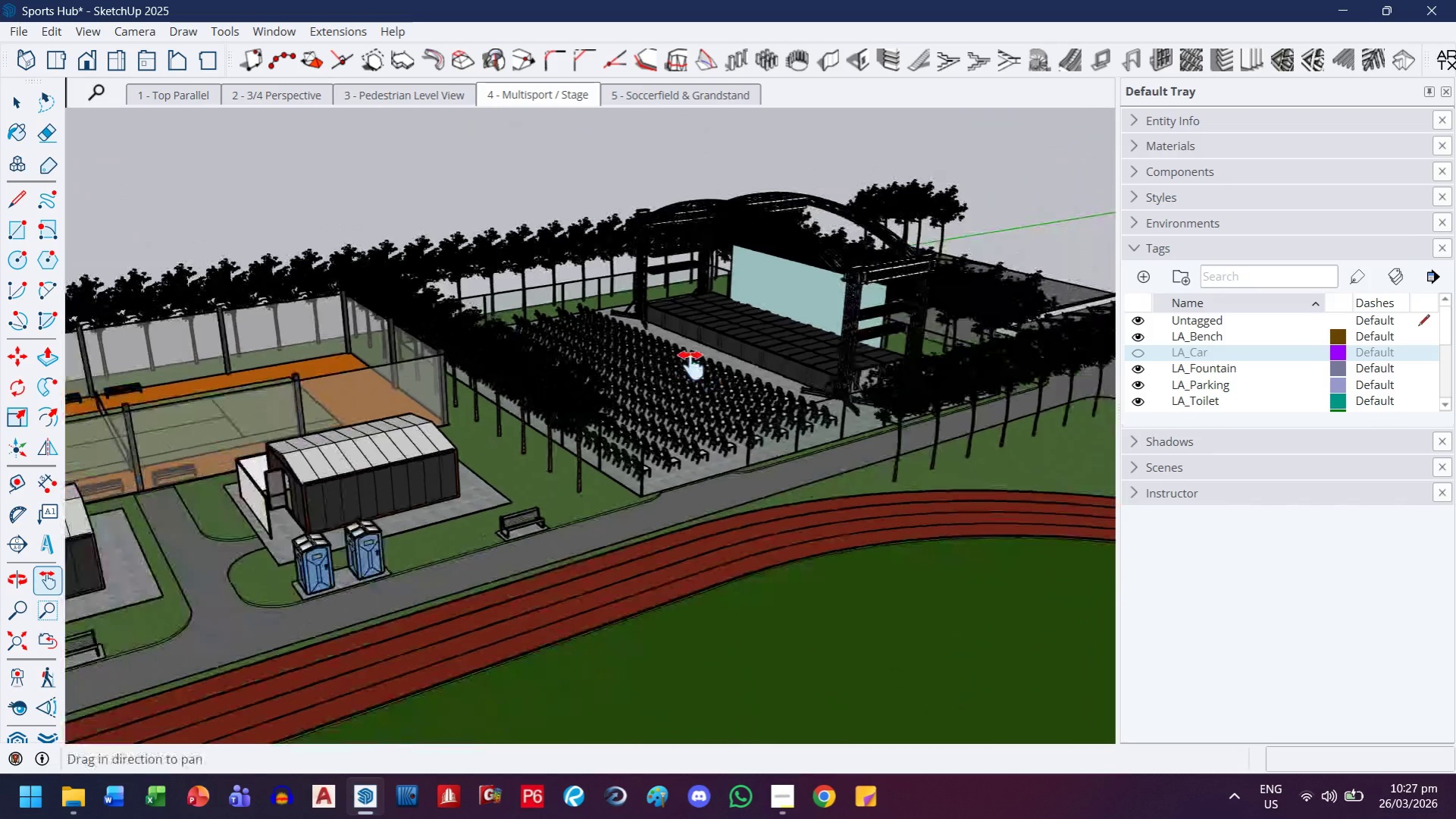 
left_click_drag(start_coordinate=[699, 526], to_coordinate=[634, 456])
 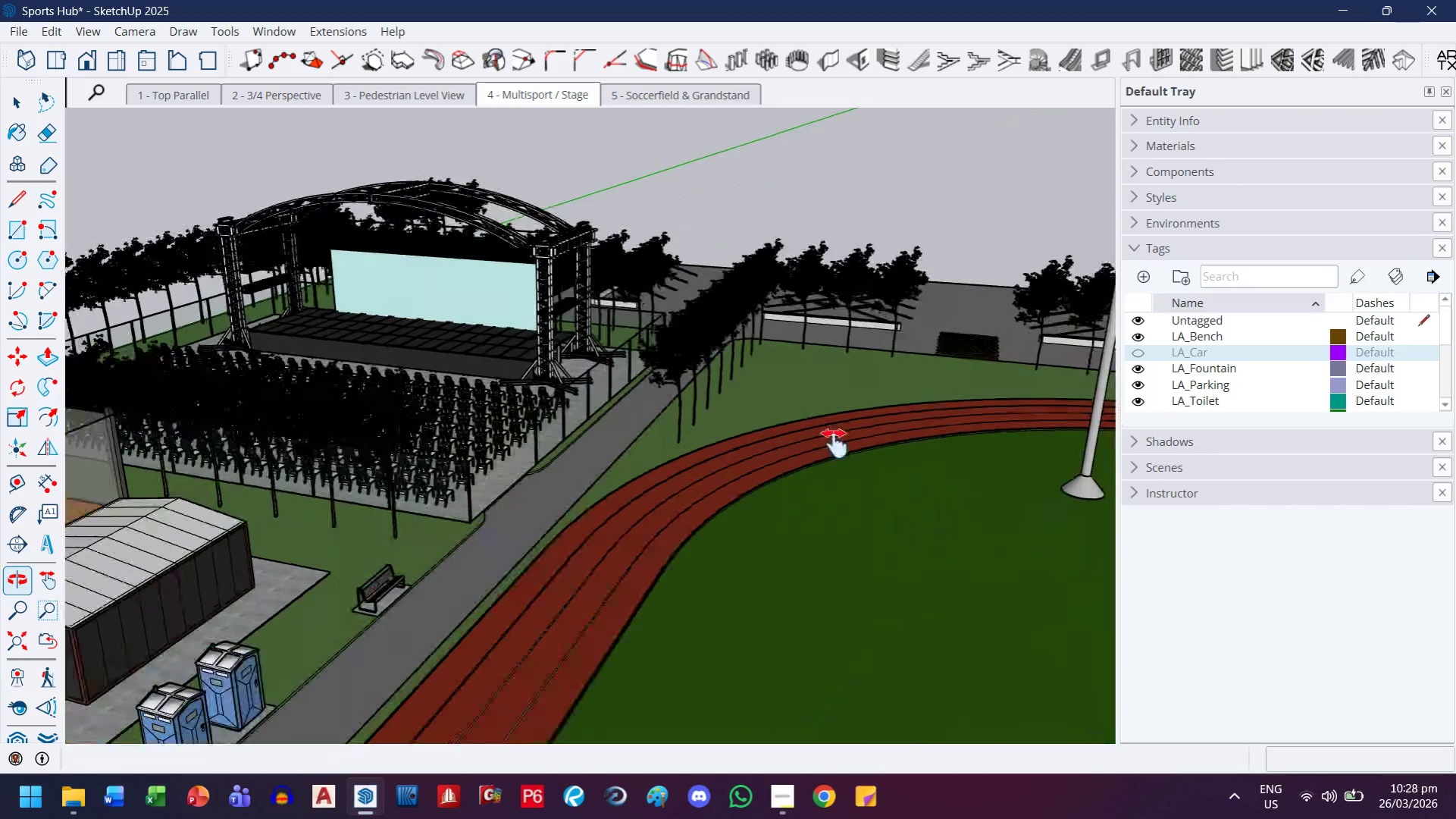 
left_click_drag(start_coordinate=[761, 432], to_coordinate=[621, 469])
 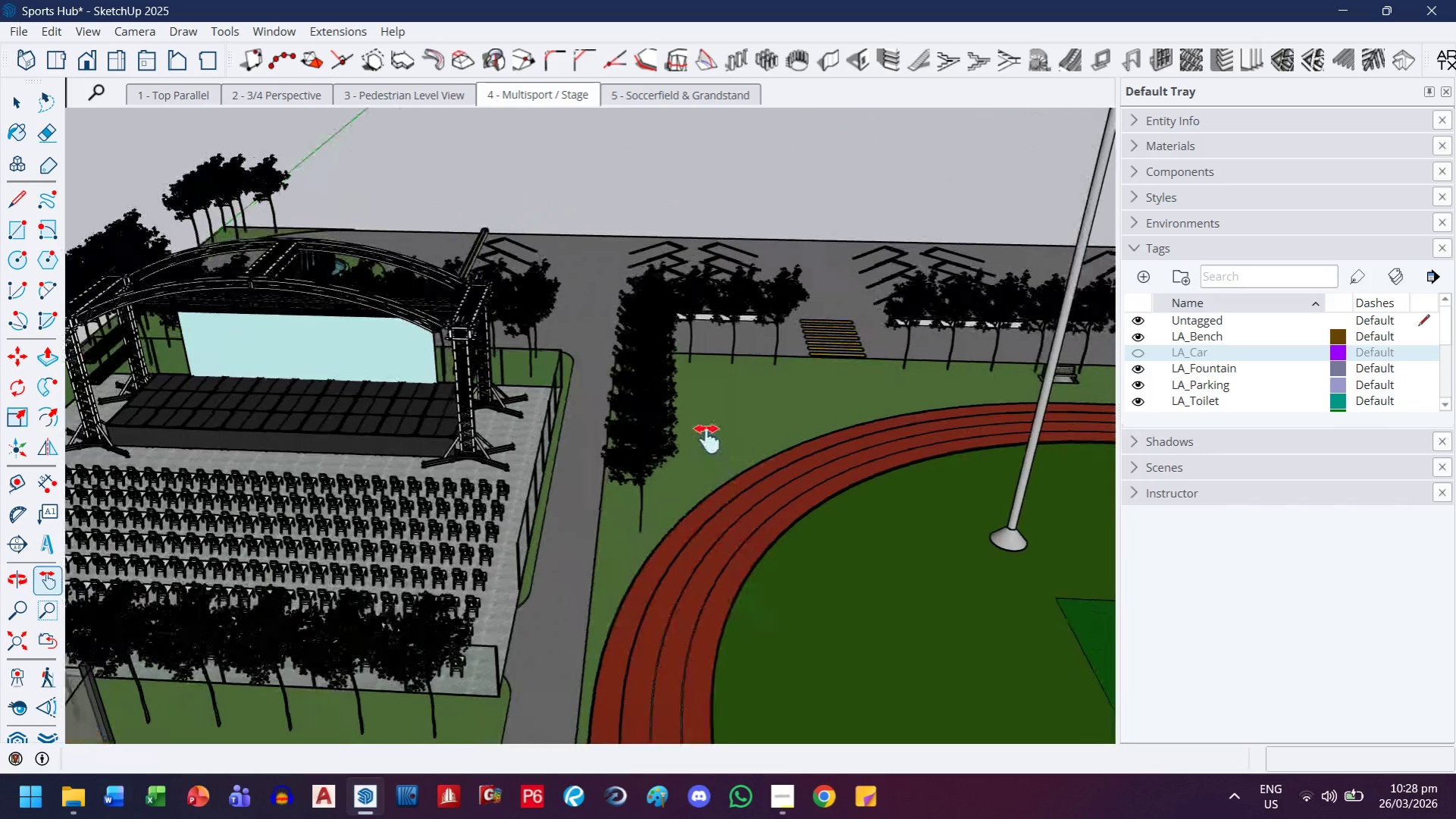 
scroll: coordinate [614, 397], scroll_direction: up, amount: 9.0
 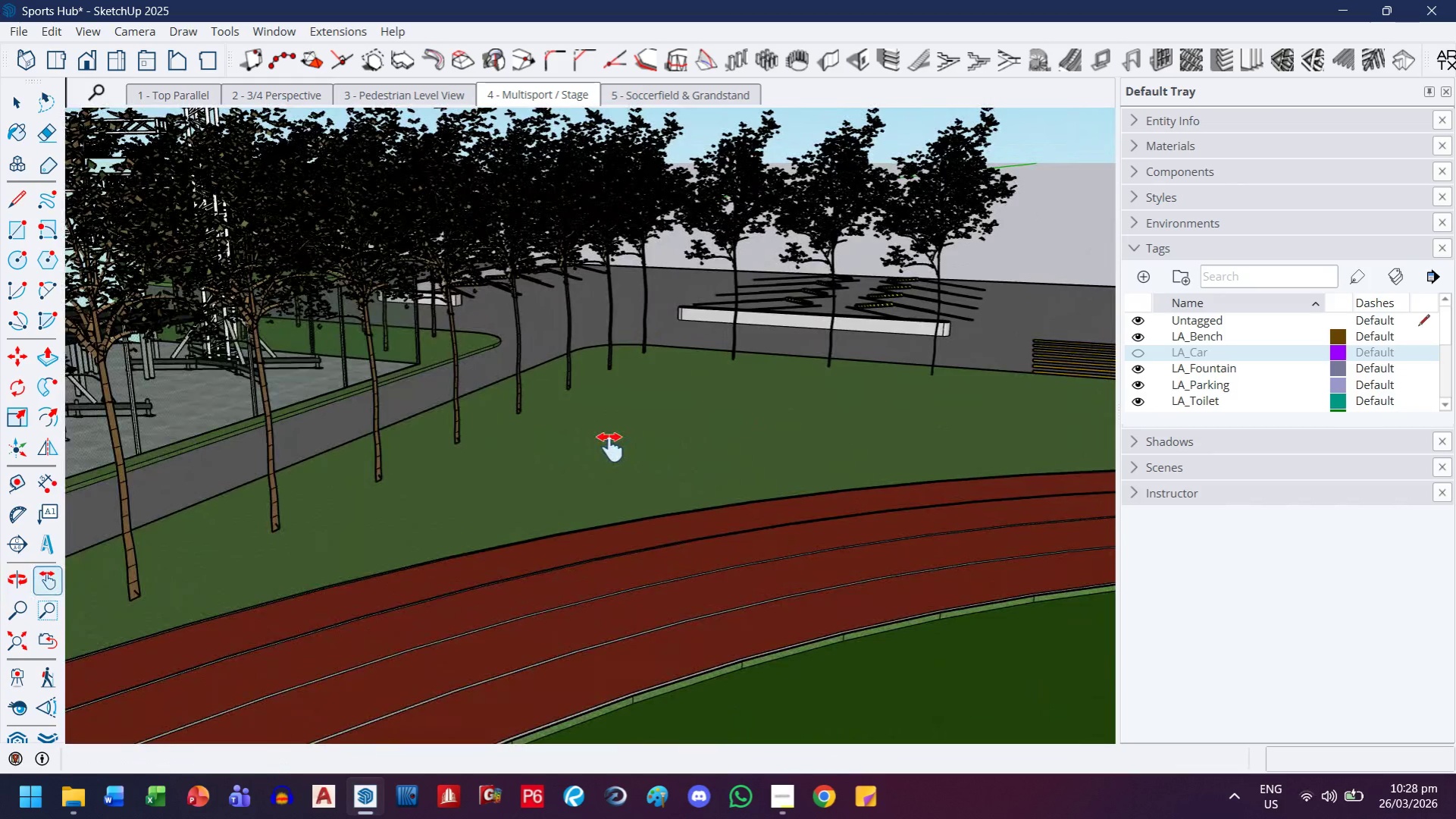 
scroll: coordinate [610, 447], scroll_direction: down, amount: 3.0
 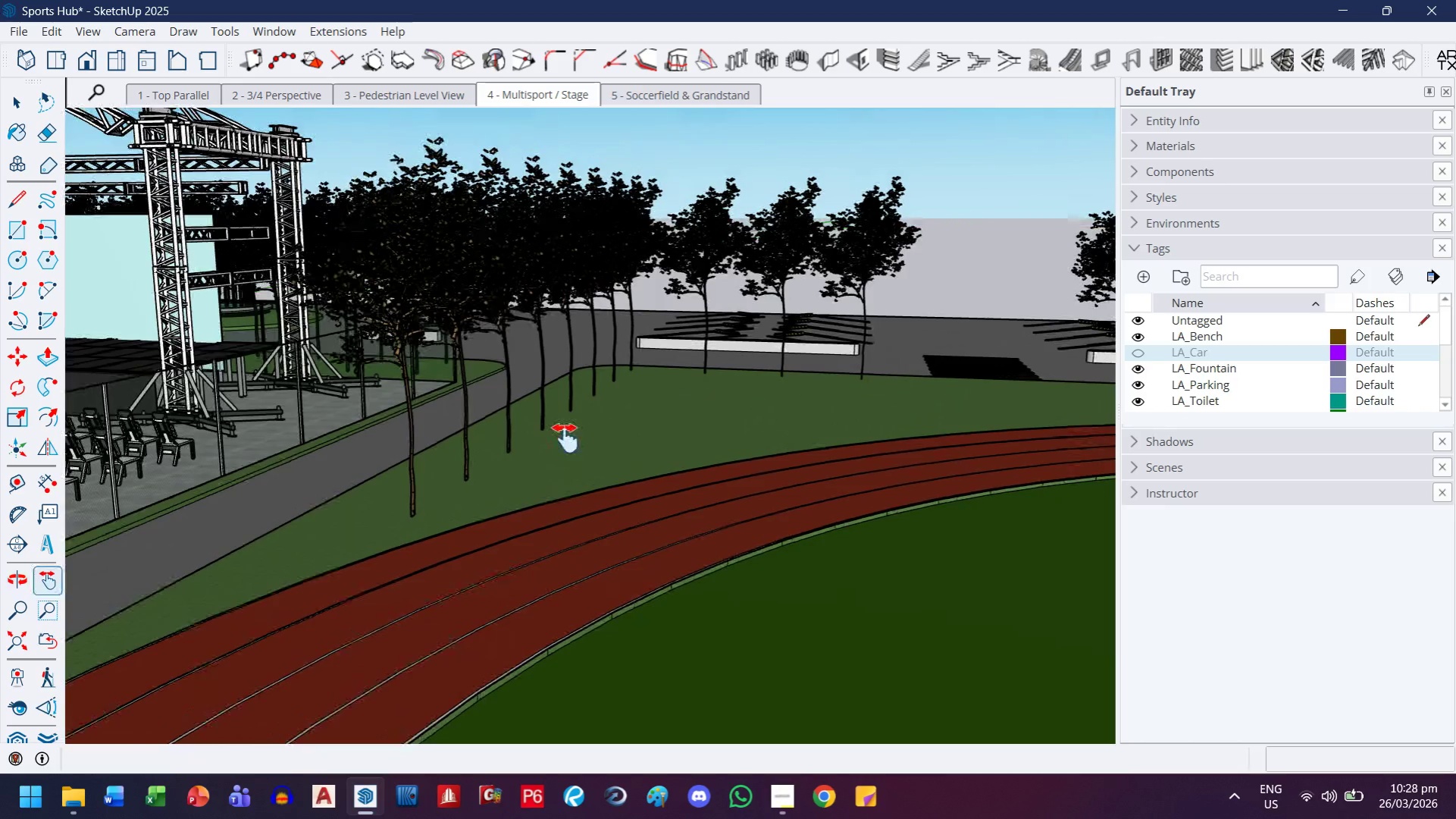 
left_click_drag(start_coordinate=[557, 445], to_coordinate=[774, 407])
 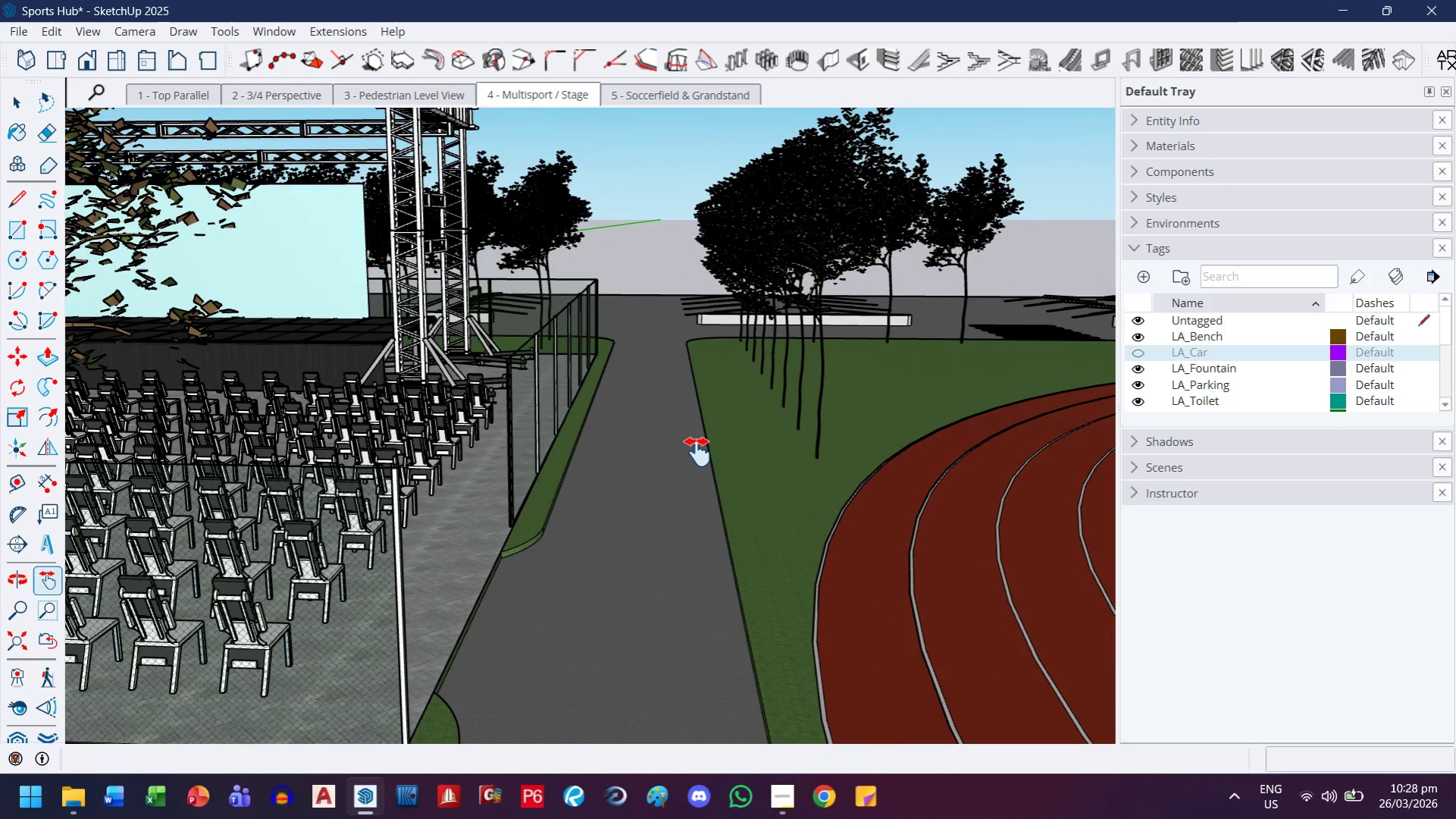 
left_click_drag(start_coordinate=[697, 452], to_coordinate=[583, 357])
 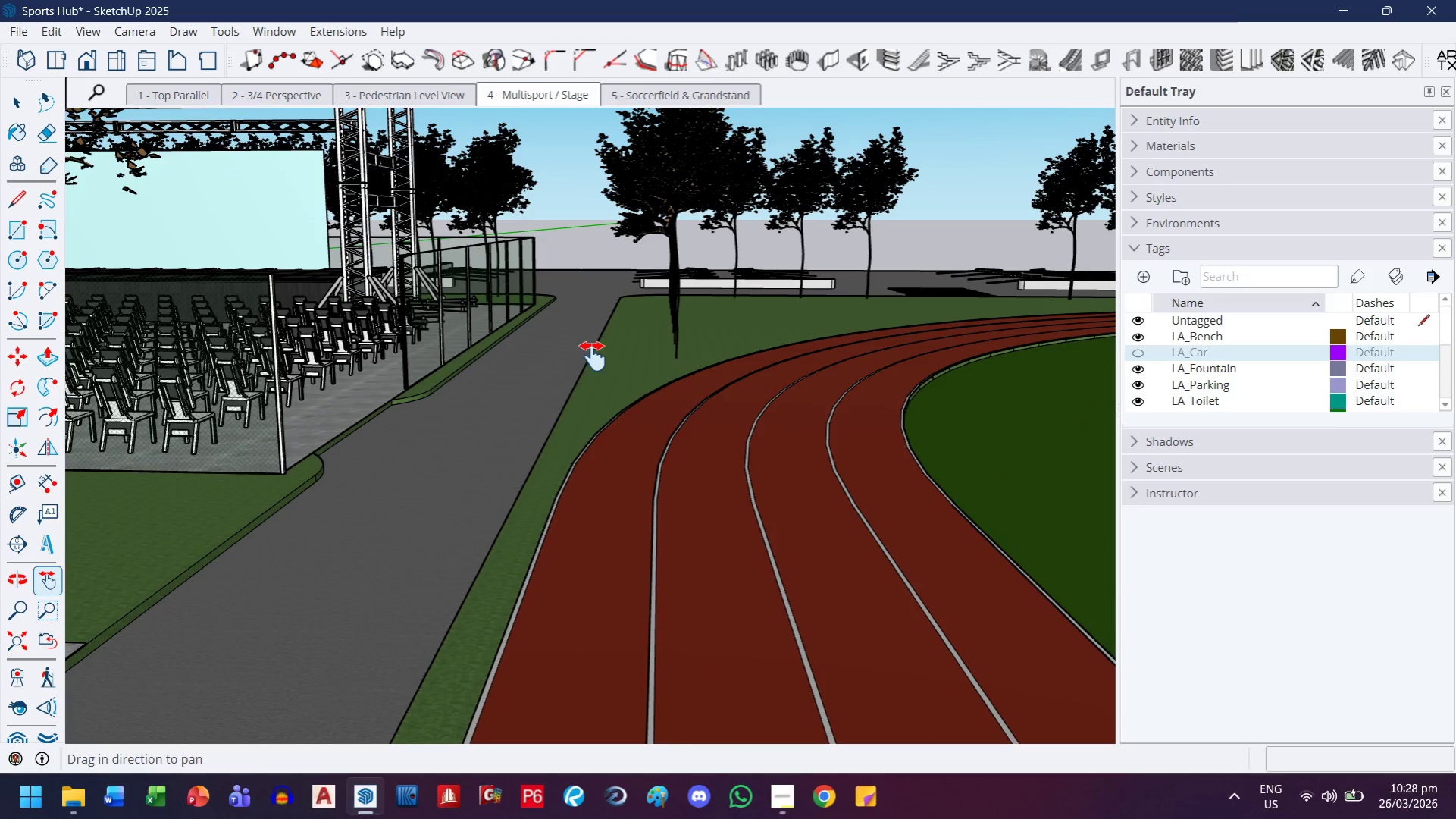 
scroll: coordinate [697, 452], scroll_direction: down, amount: 2.0
 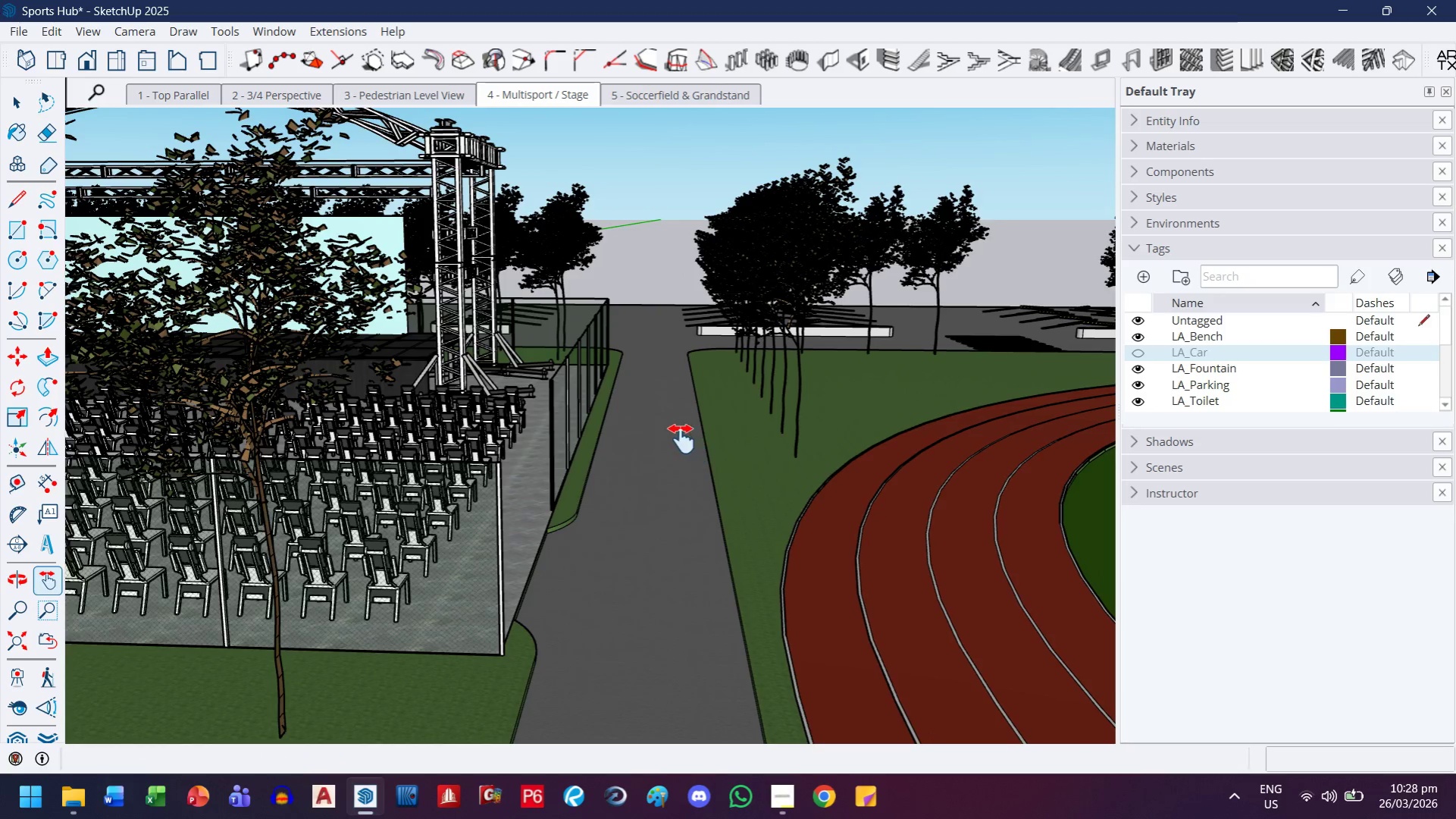 
left_click_drag(start_coordinate=[494, 364], to_coordinate=[752, 391])
 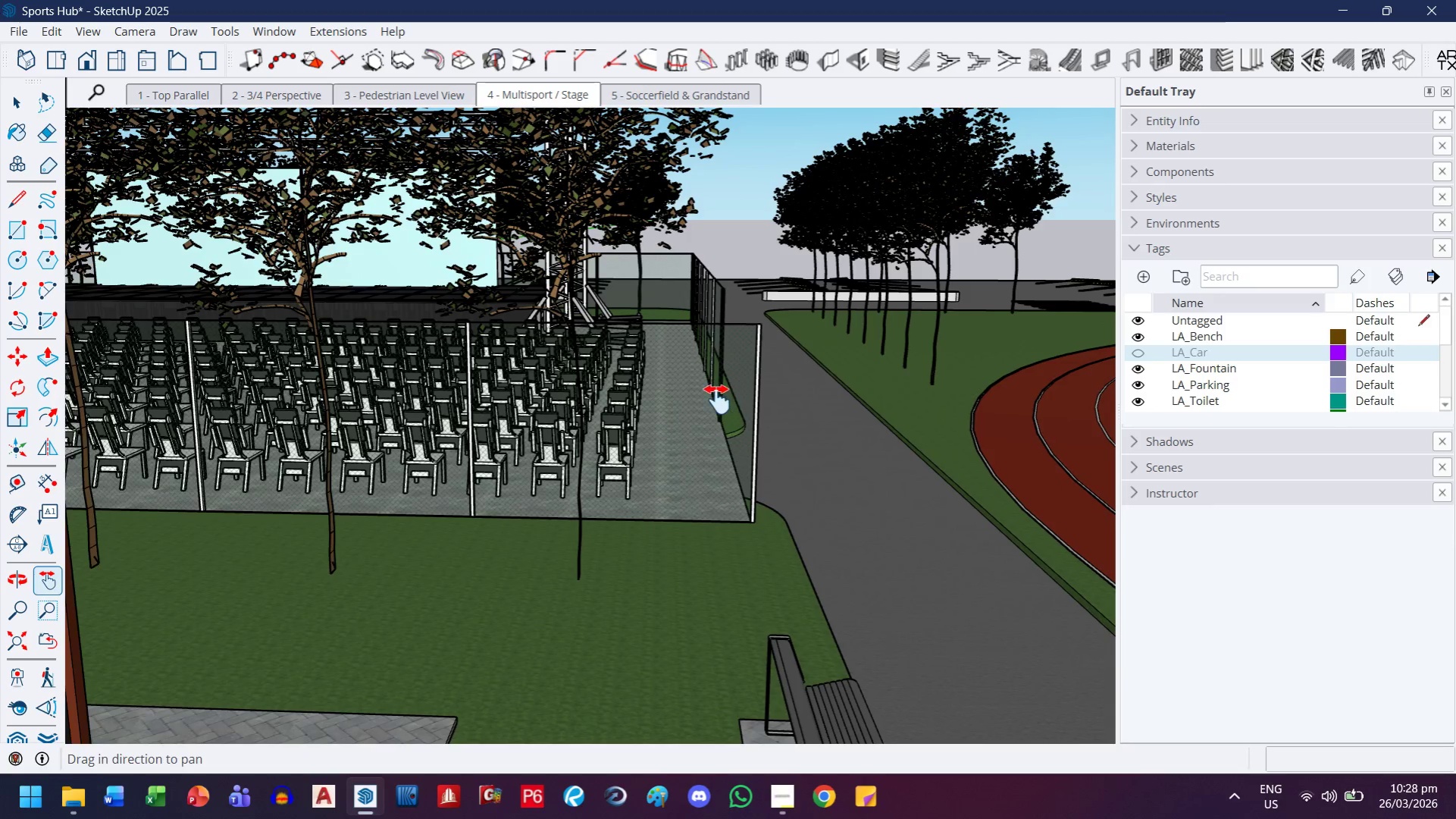 
scroll: coordinate [518, 433], scroll_direction: down, amount: 10.0
 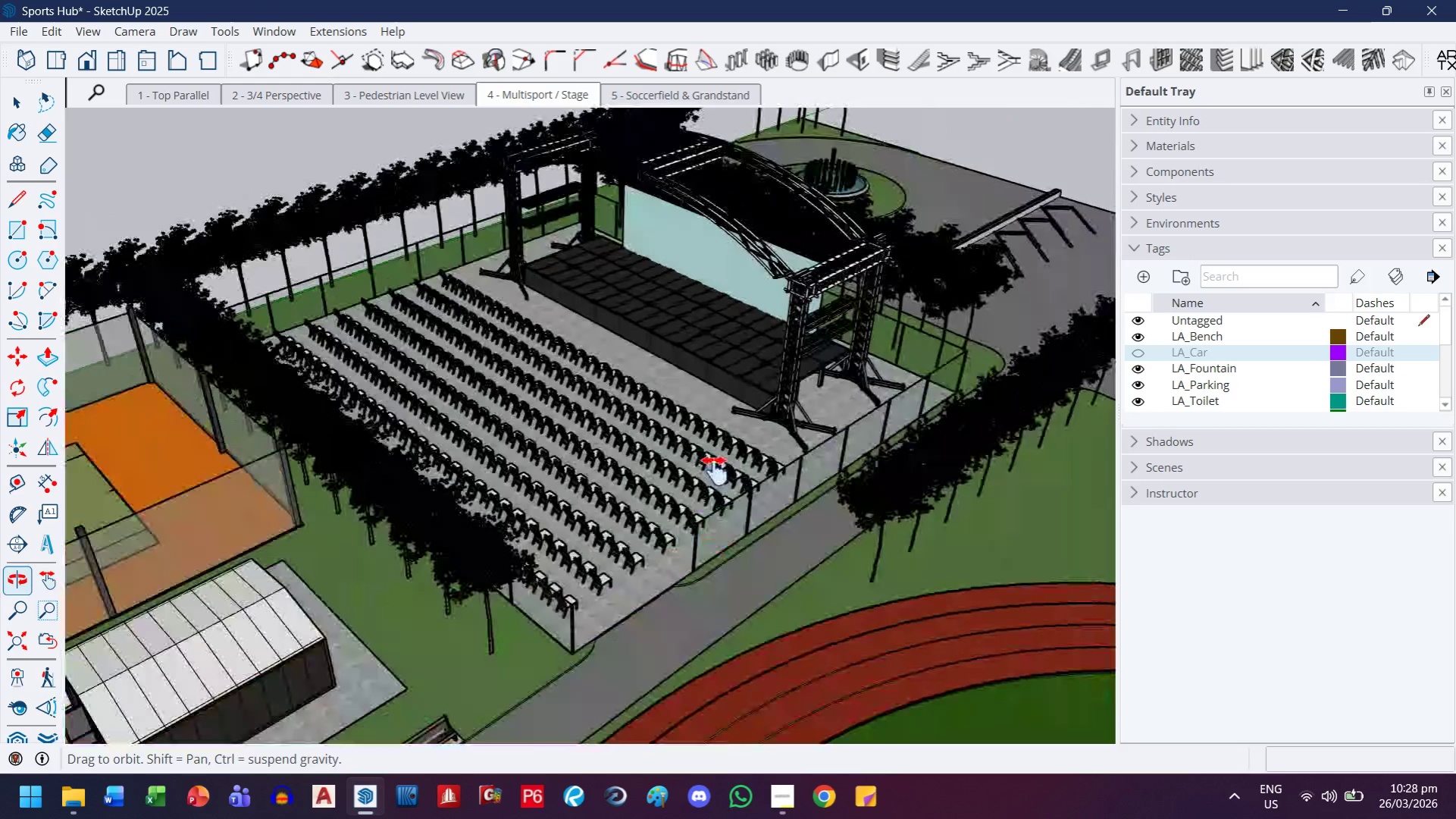 
left_click_drag(start_coordinate=[700, 380], to_coordinate=[274, 612])
 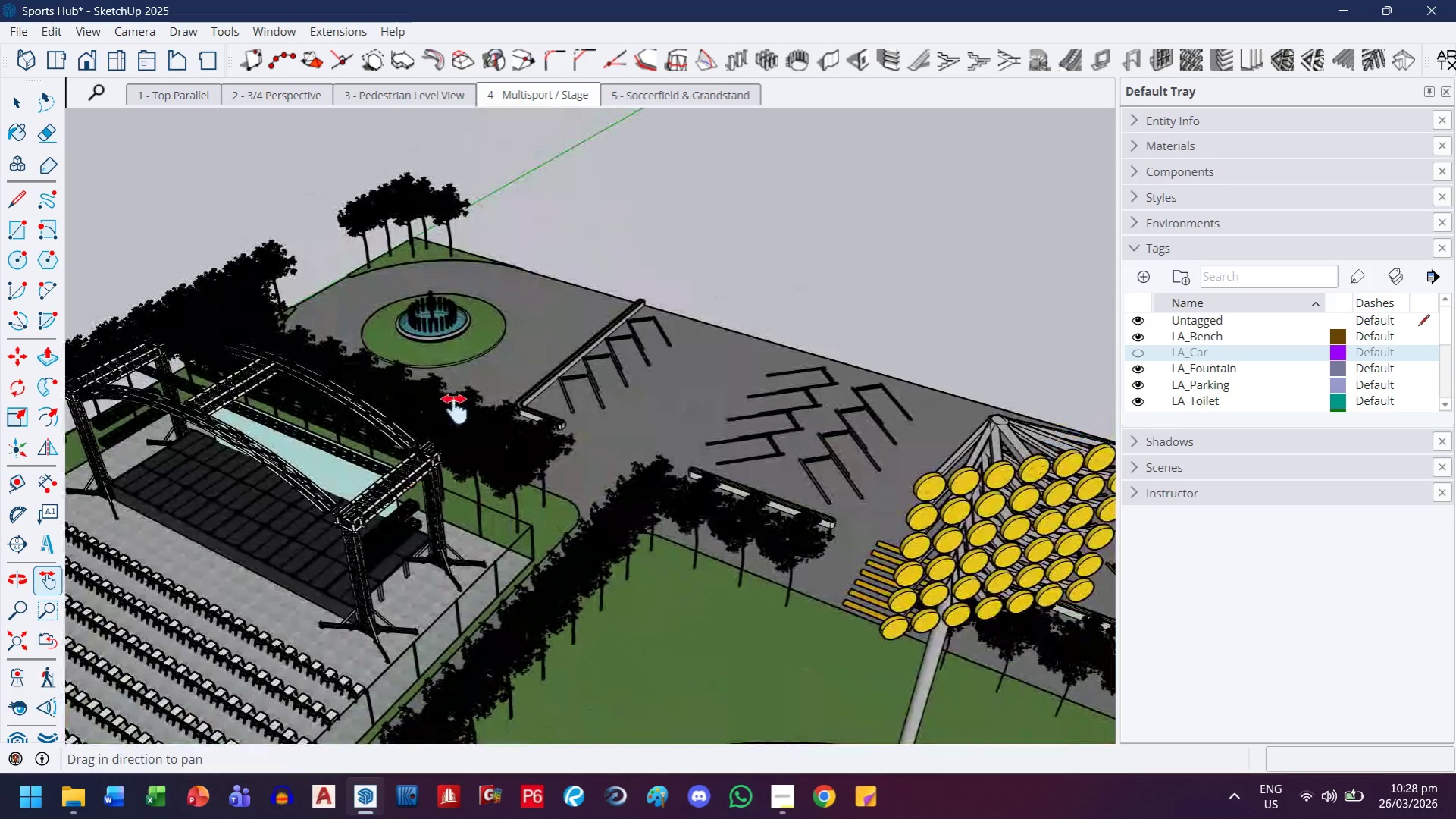 
scroll: coordinate [568, 546], scroll_direction: up, amount: 11.0
 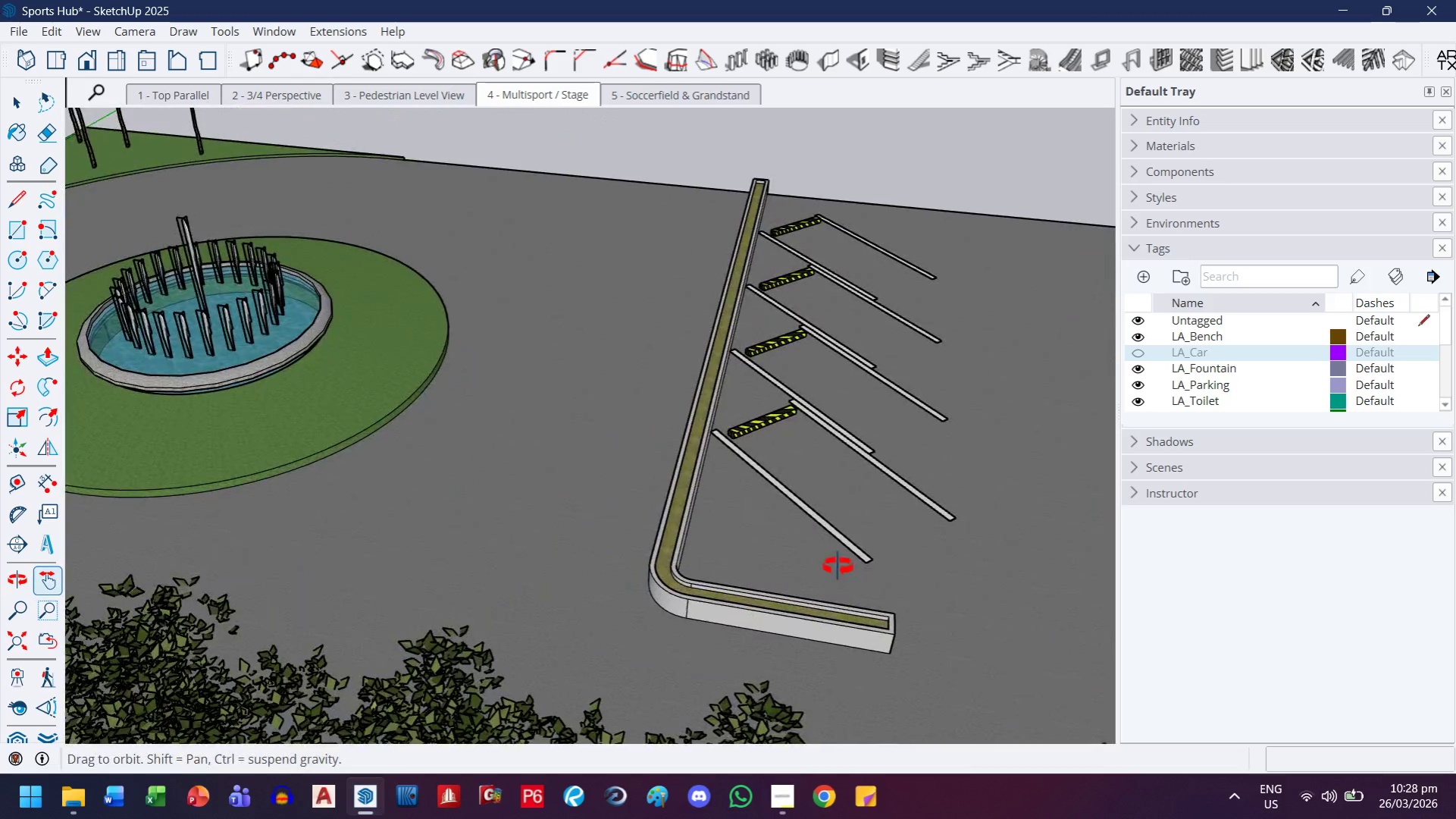 
left_click_drag(start_coordinate=[662, 344], to_coordinate=[524, 574])
 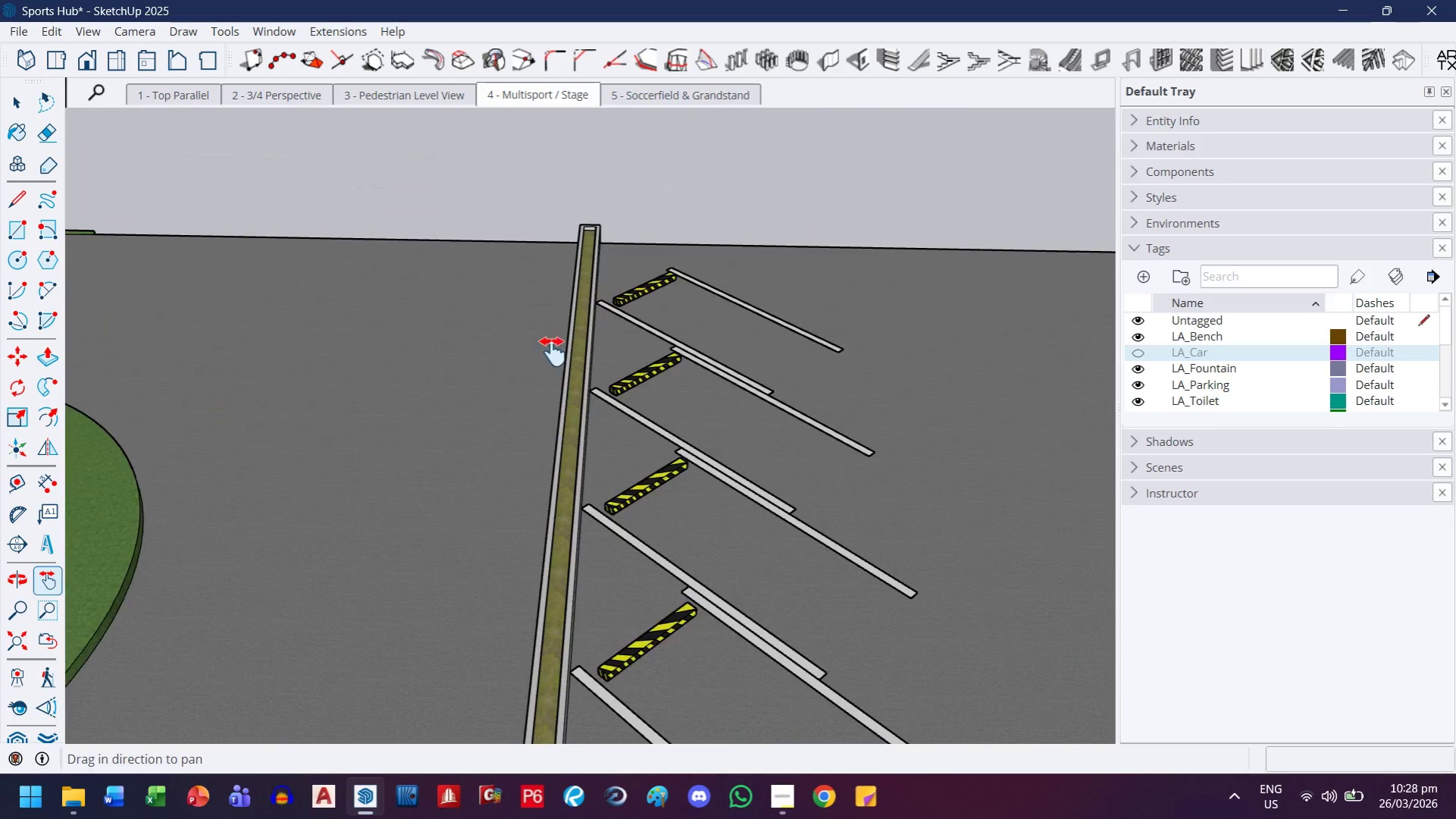 
scroll: coordinate [472, 290], scroll_direction: up, amount: 12.0
 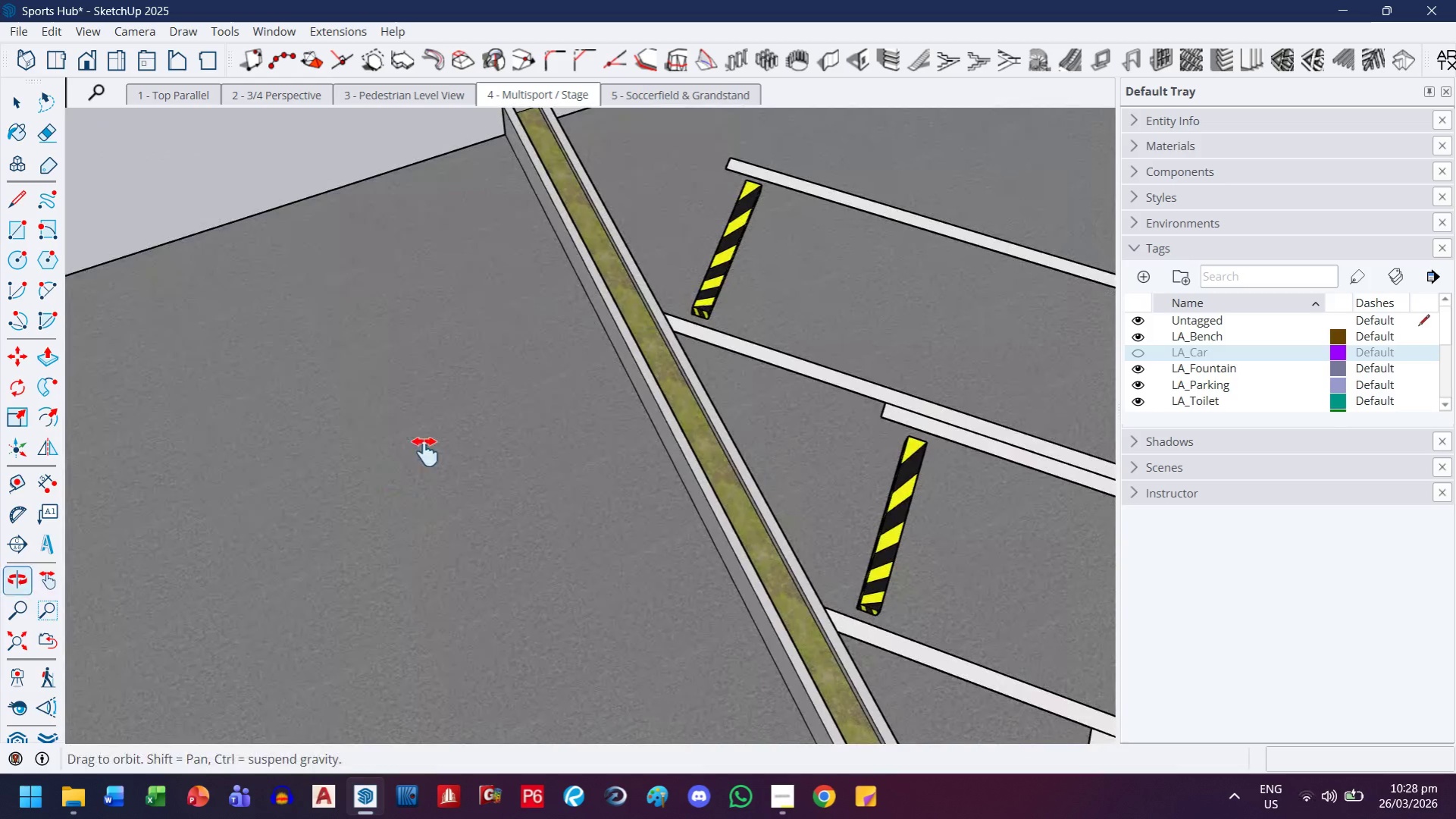 
left_click_drag(start_coordinate=[503, 346], to_coordinate=[427, 479])
 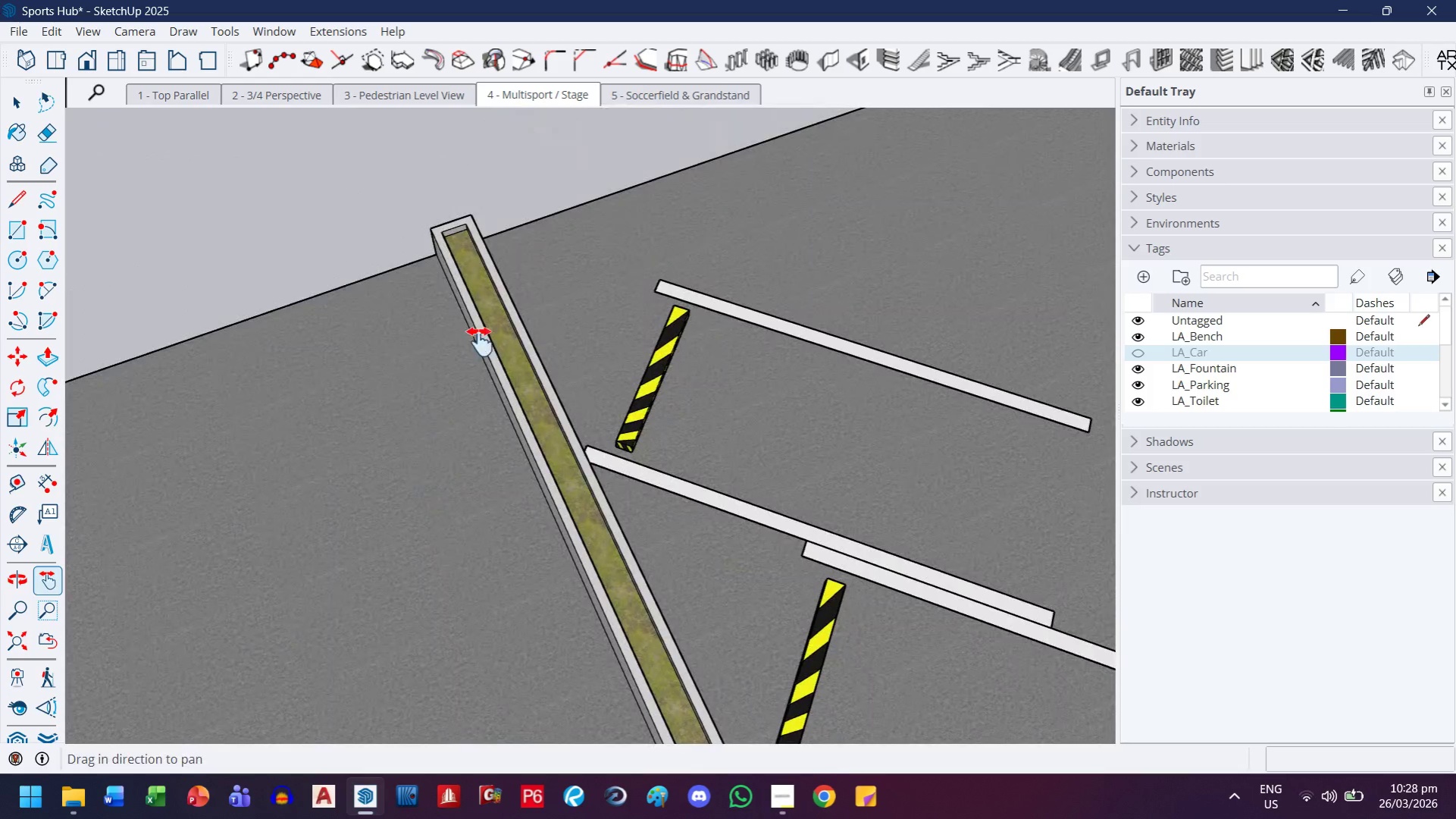 
scroll: coordinate [482, 325], scroll_direction: up, amount: 4.0
 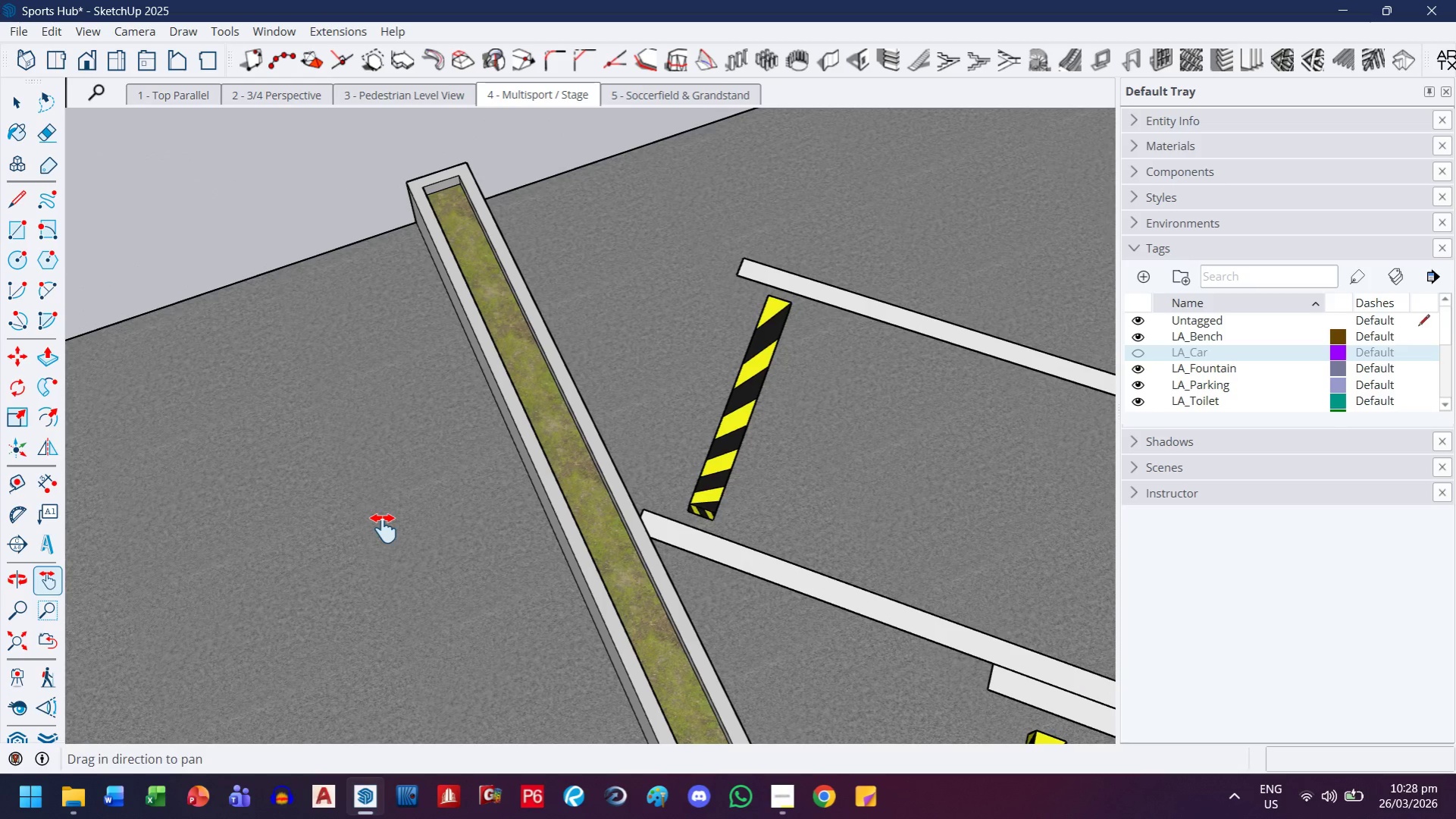 
key(Control+ControlLeft)
 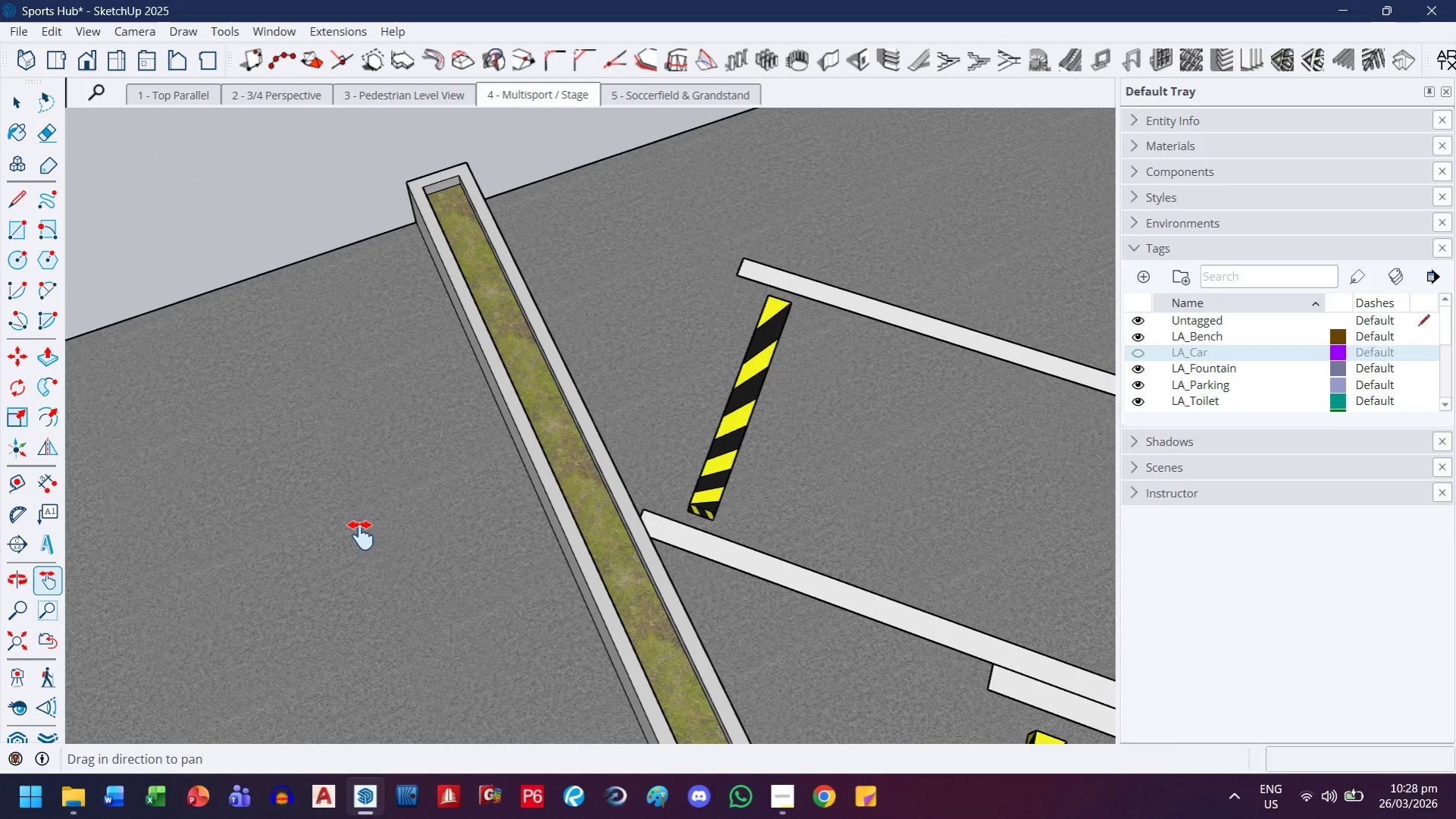 
key(Control+S)
 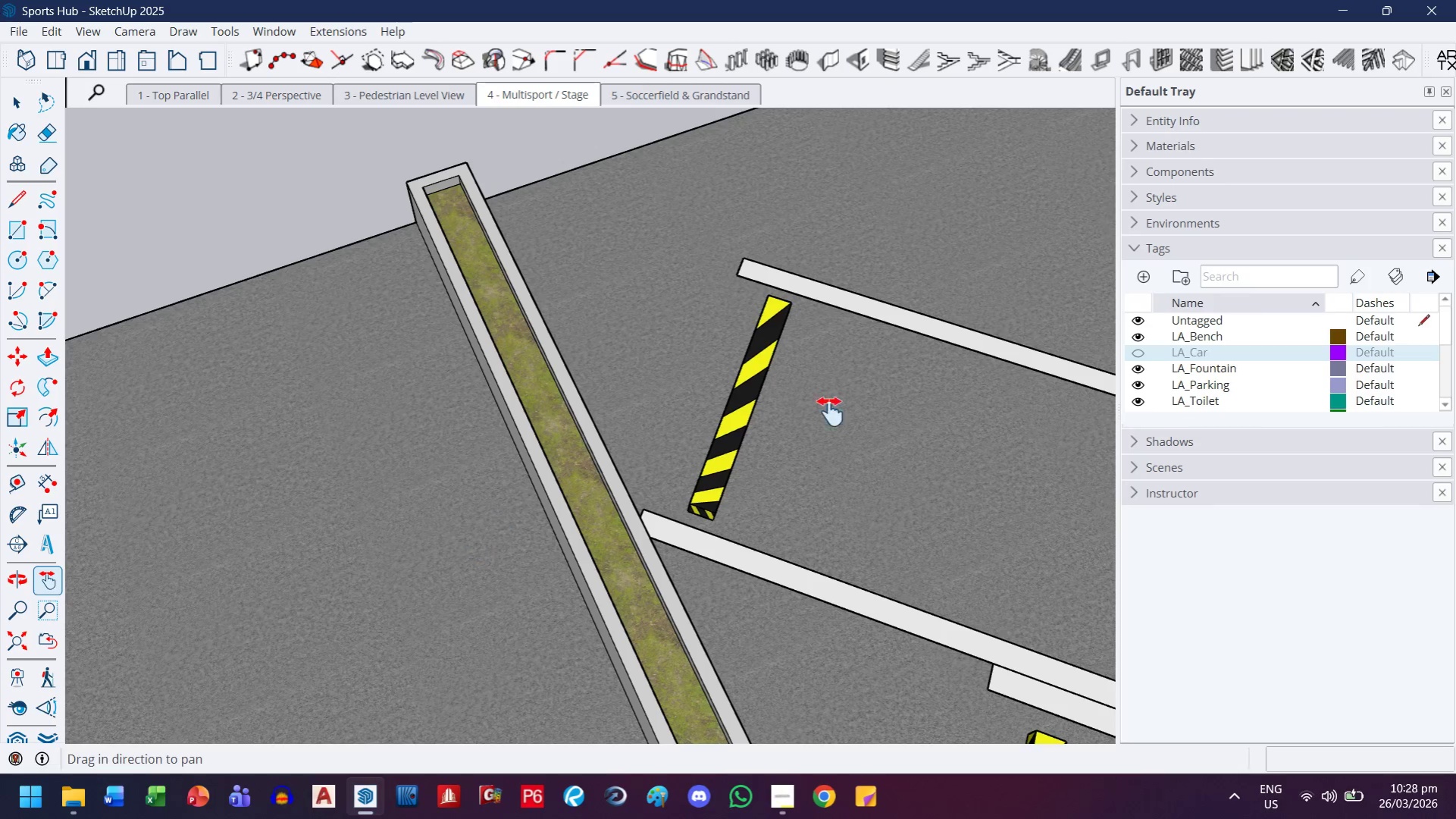 
left_click([15, 733])
 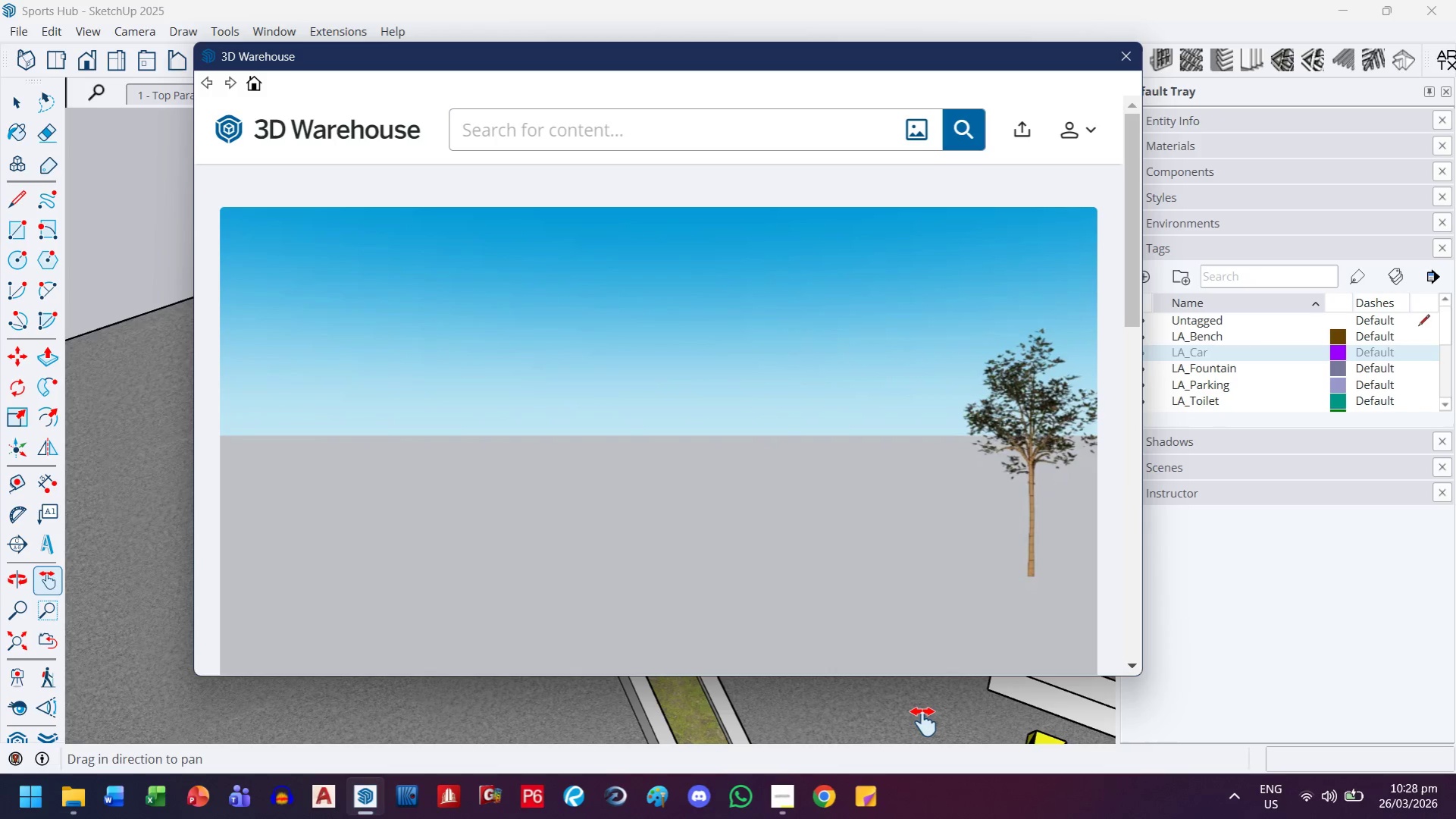 
wait(9.03)
 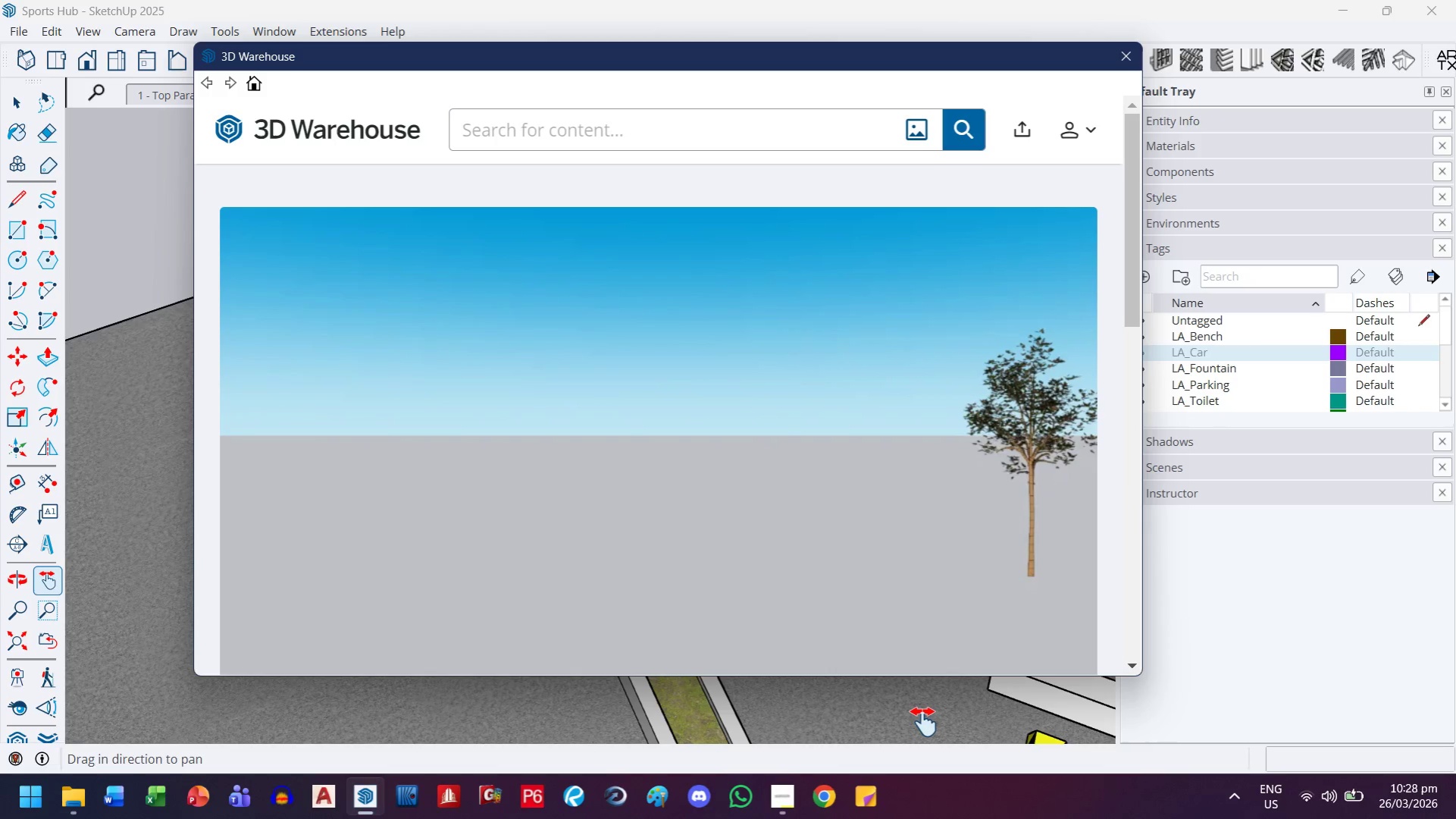 
left_click([844, 130])
 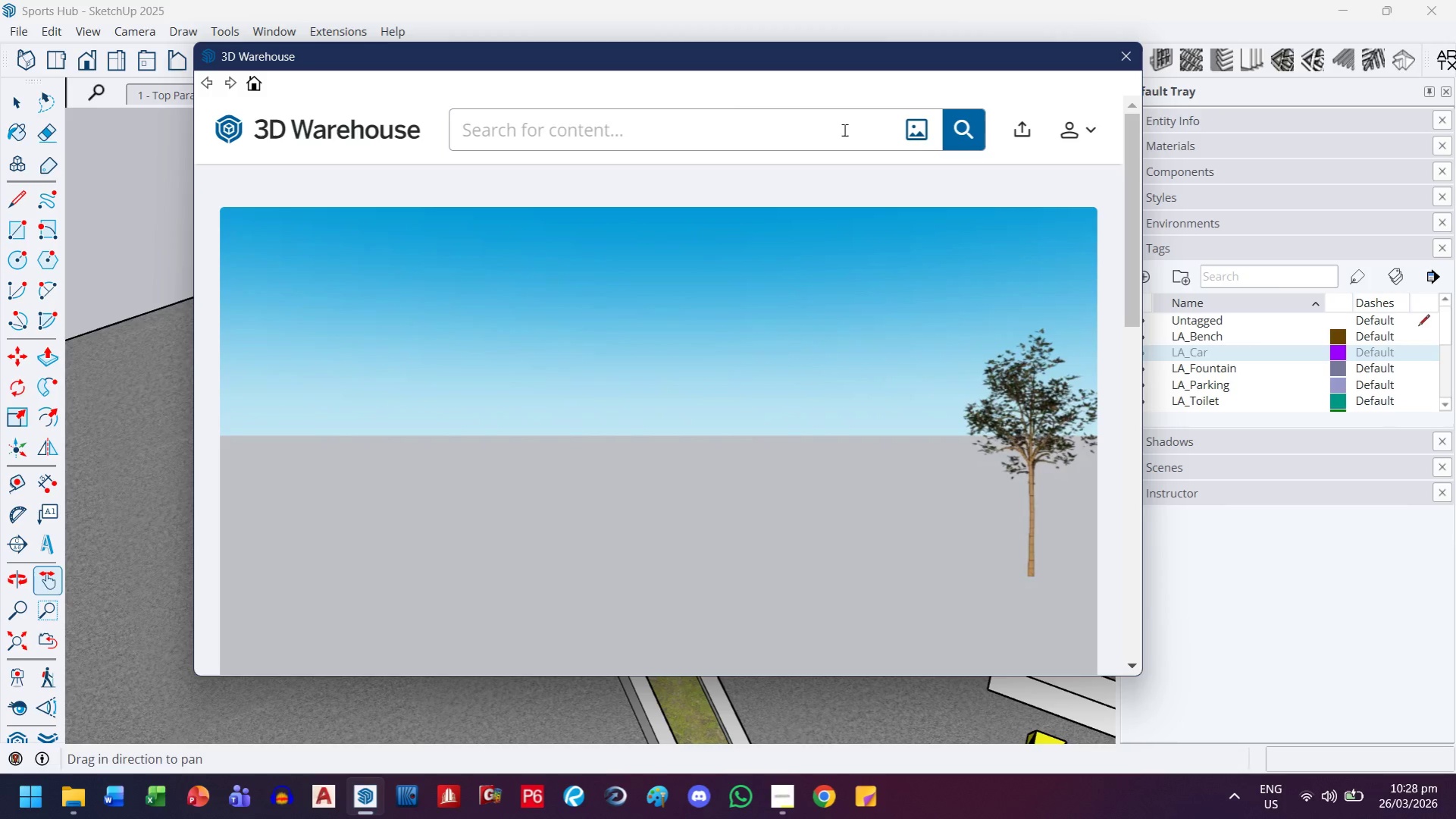 
type(bush)
 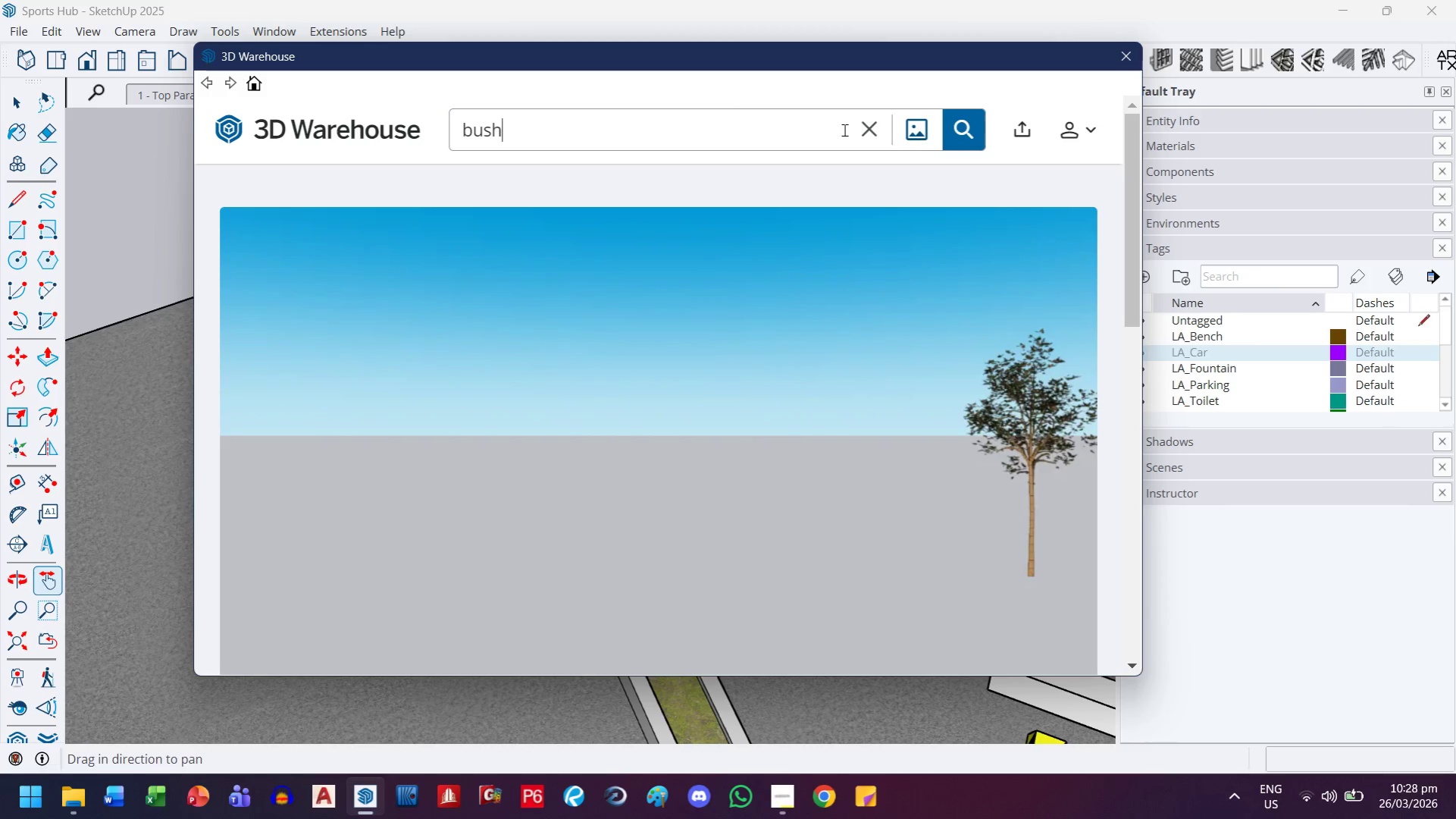 
key(Enter)
 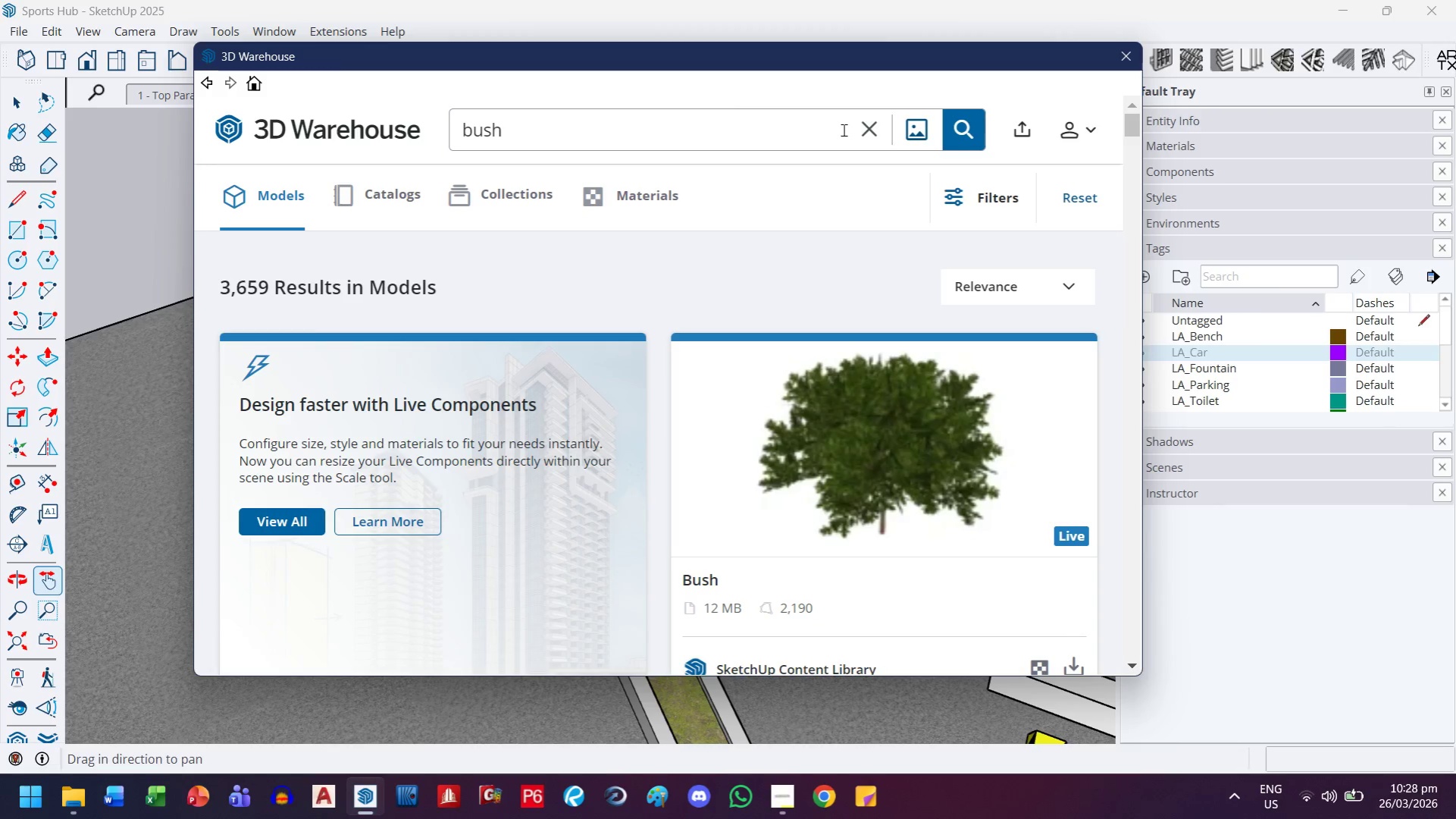 
scroll: coordinate [908, 423], scroll_direction: down, amount: 3.0
 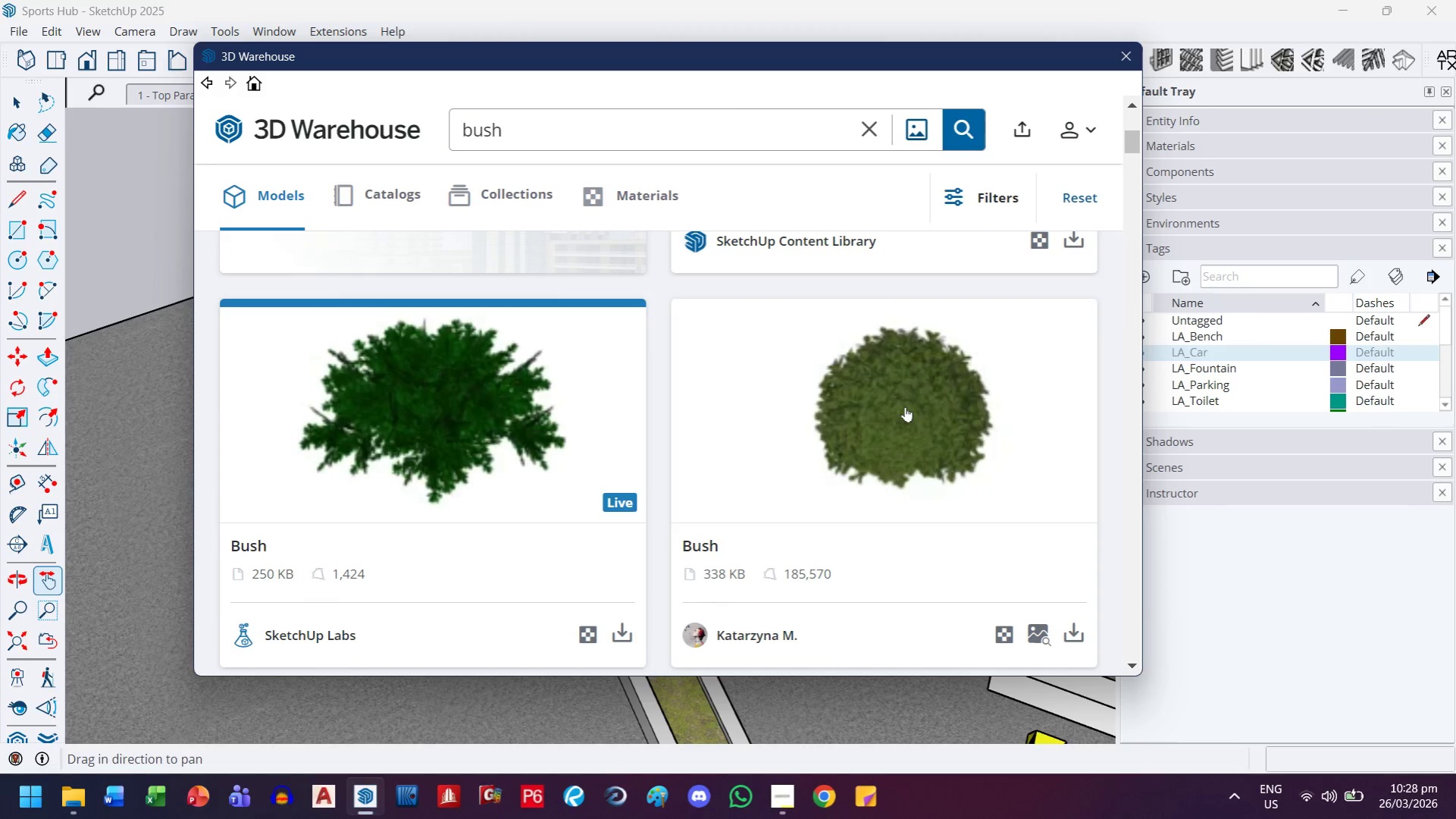 
left_click([905, 406])
 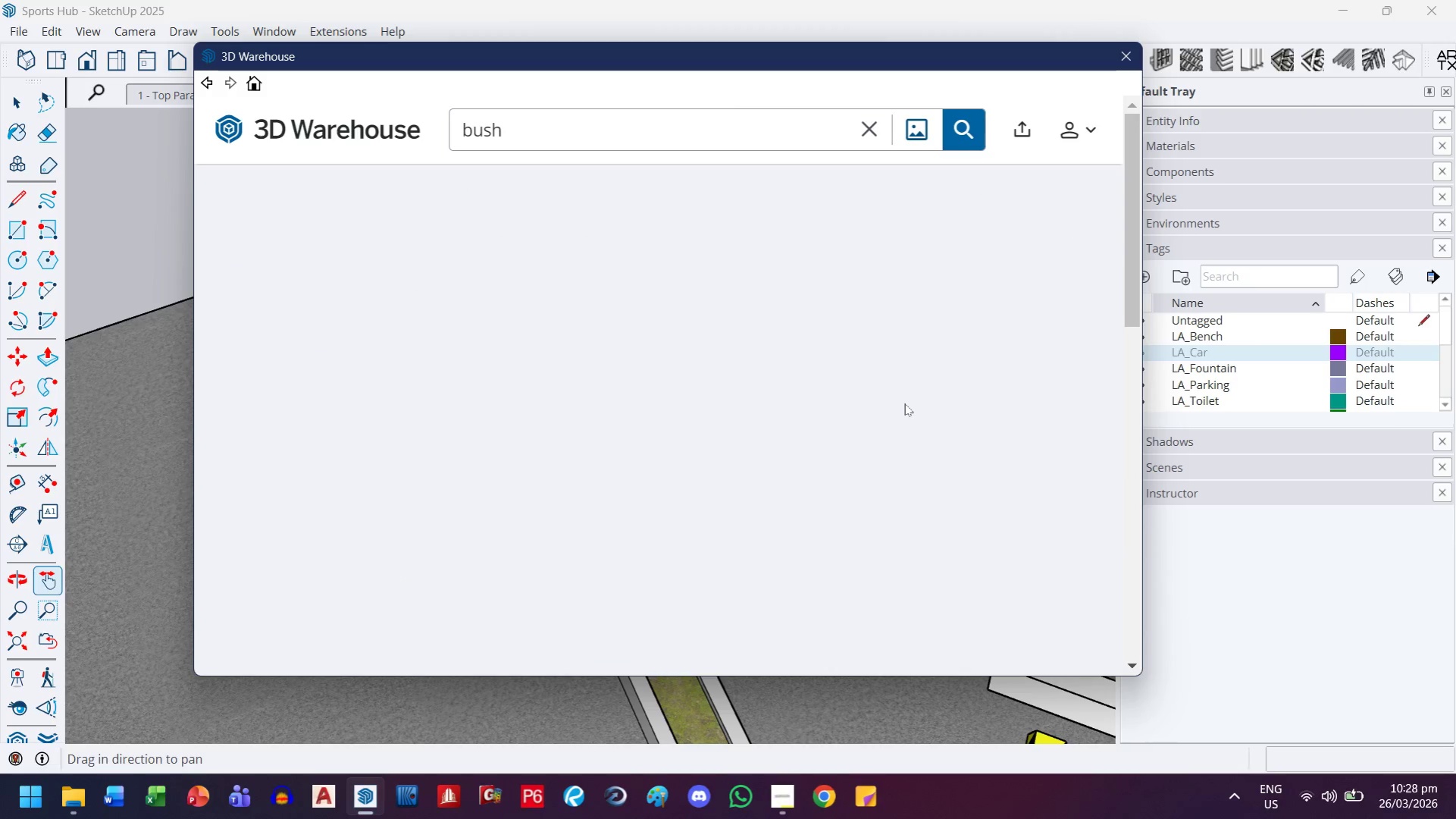 
scroll: coordinate [910, 483], scroll_direction: down, amount: 3.0
 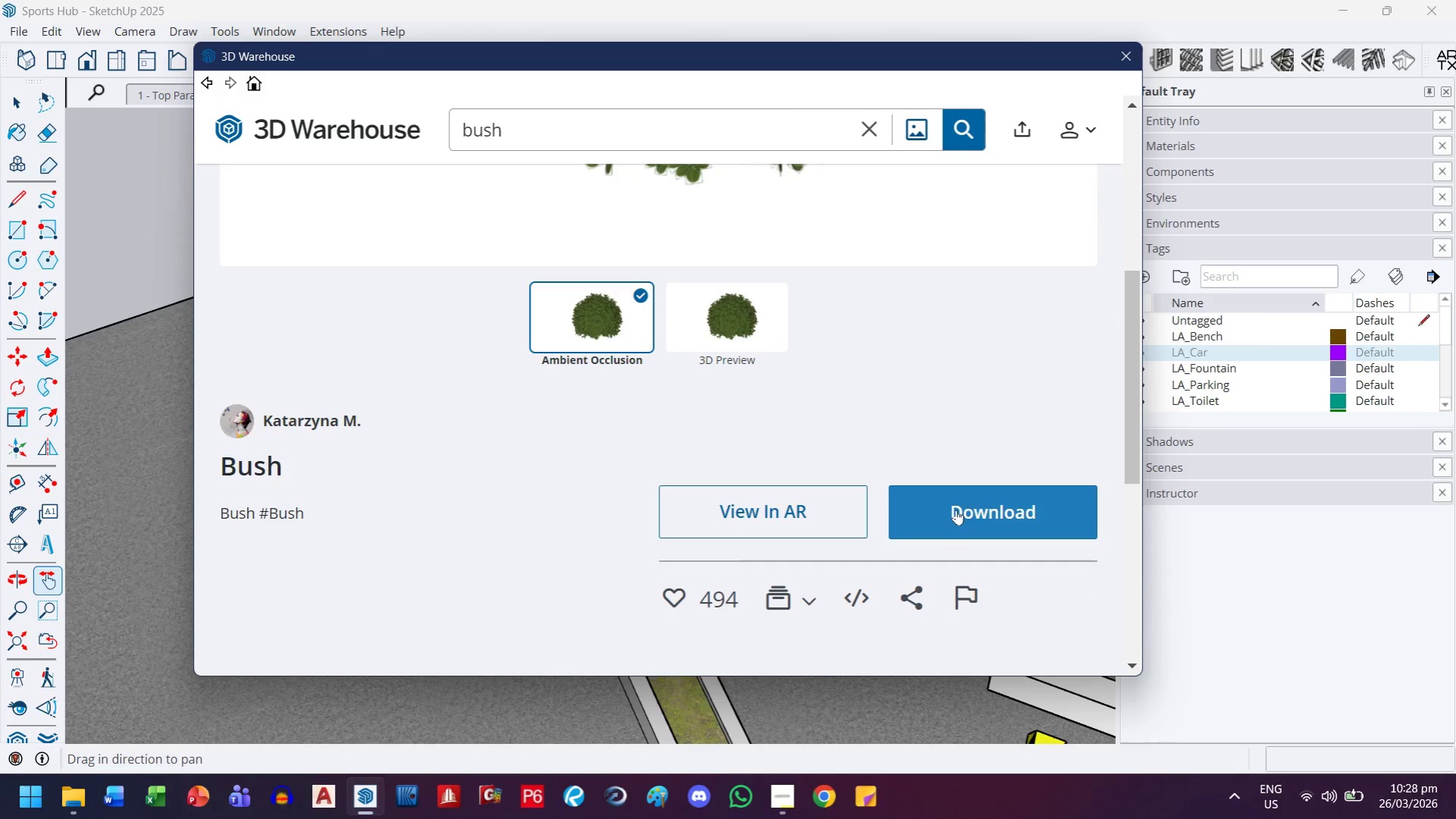 
left_click([956, 510])
 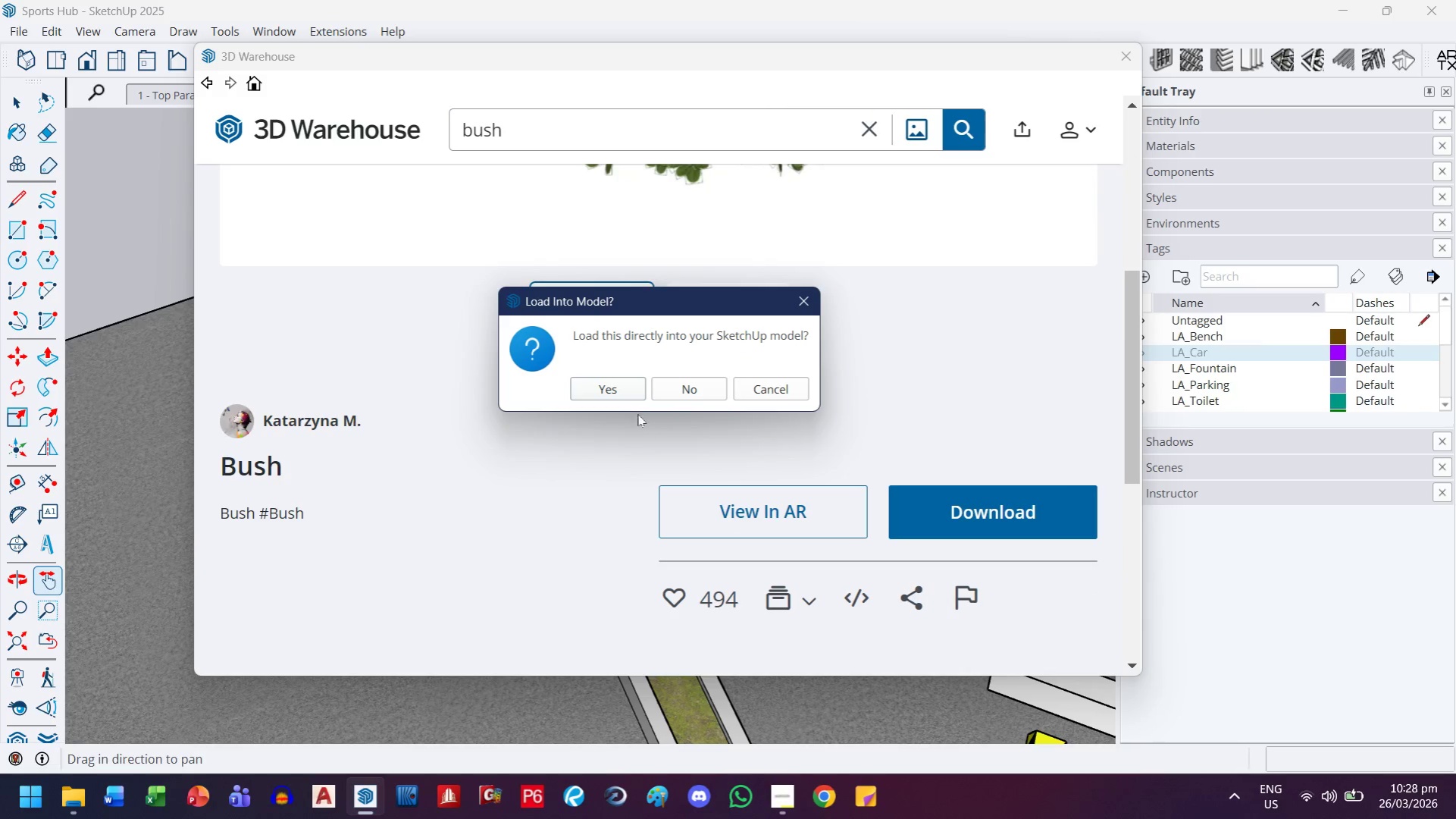 
left_click([614, 388])
 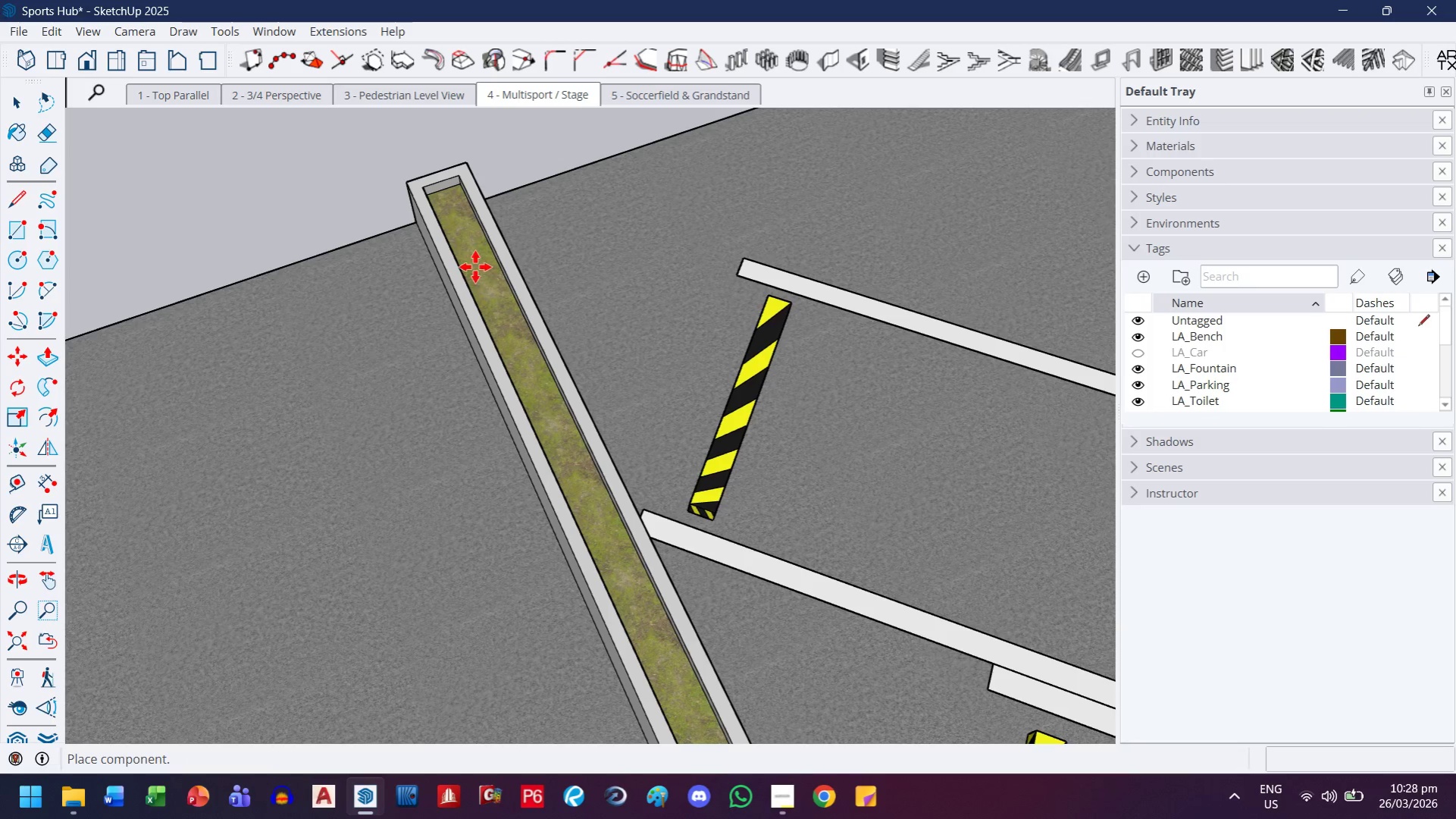 
scroll: coordinate [458, 230], scroll_direction: up, amount: 19.0
 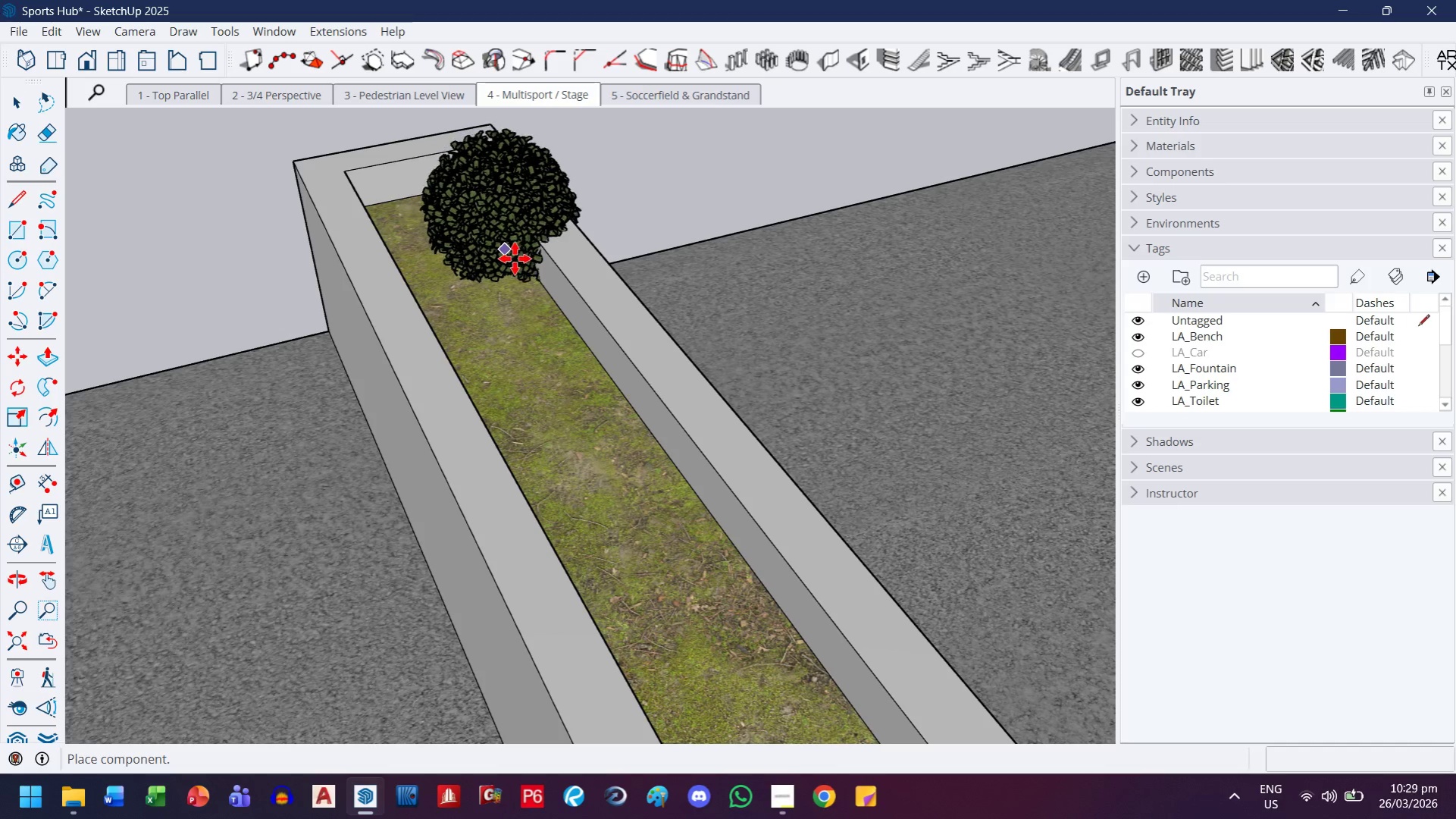 
left_click([471, 278])
 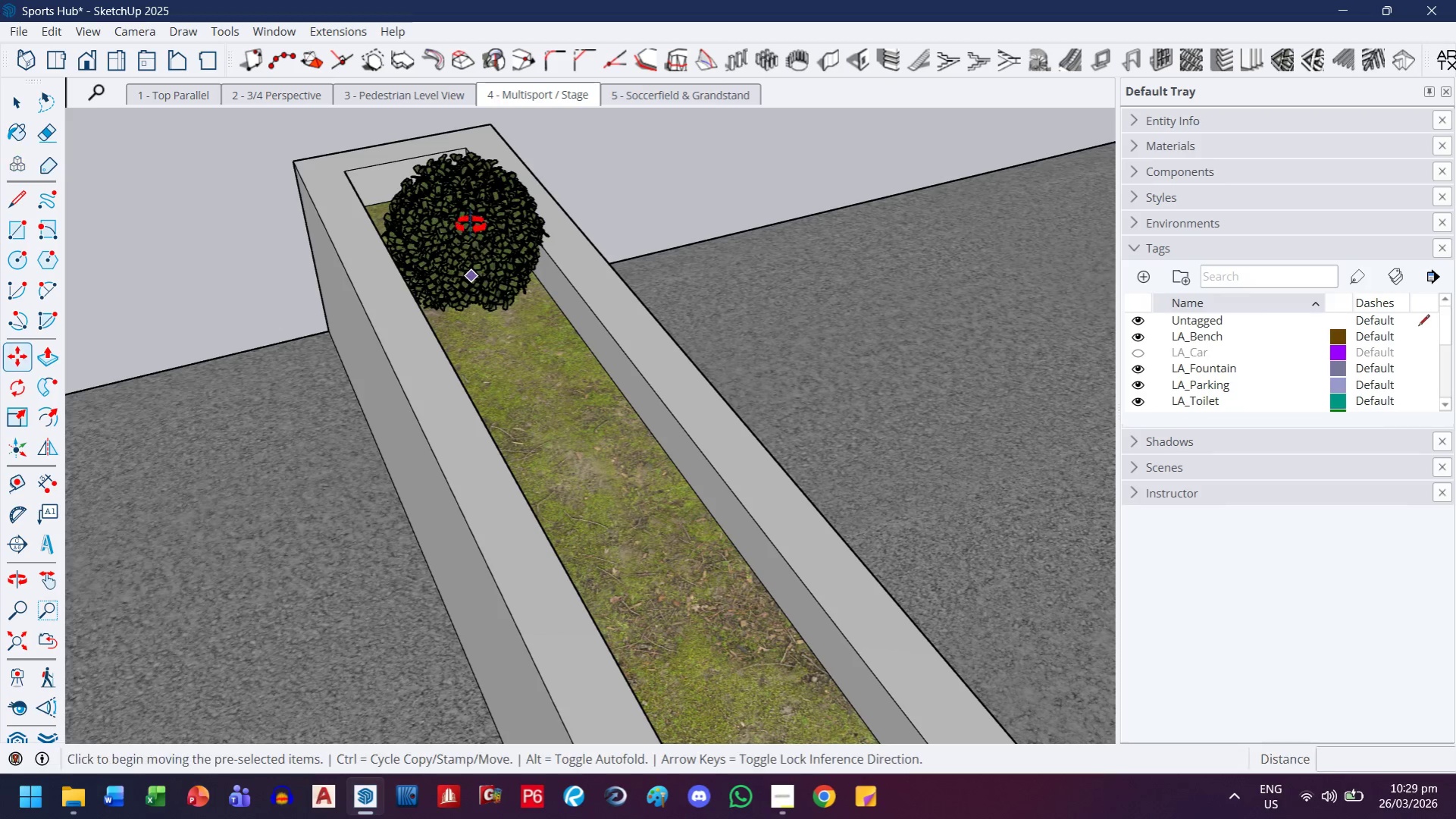 
scroll: coordinate [521, 310], scroll_direction: up, amount: 5.0
 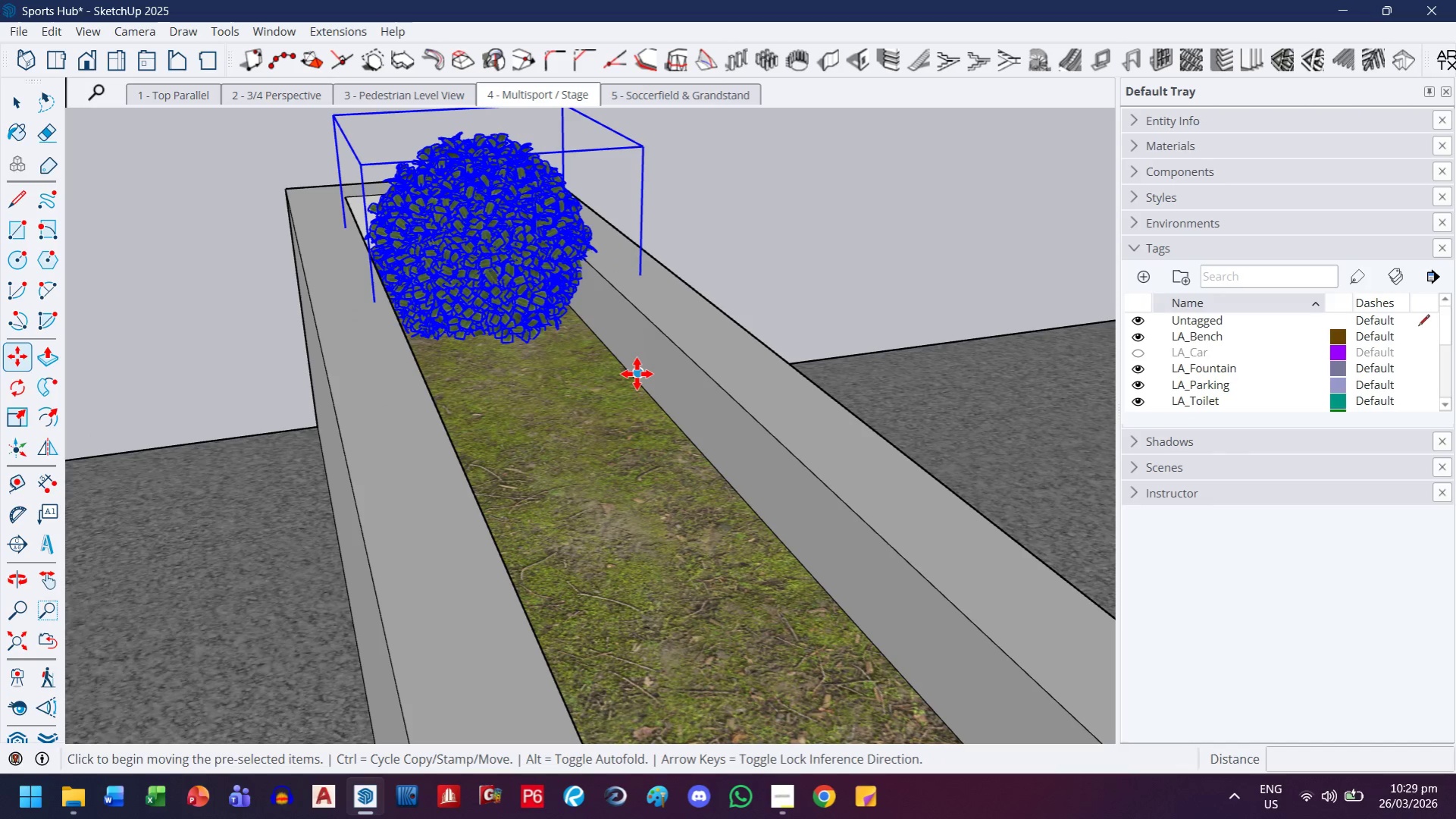 
left_click([637, 372])
 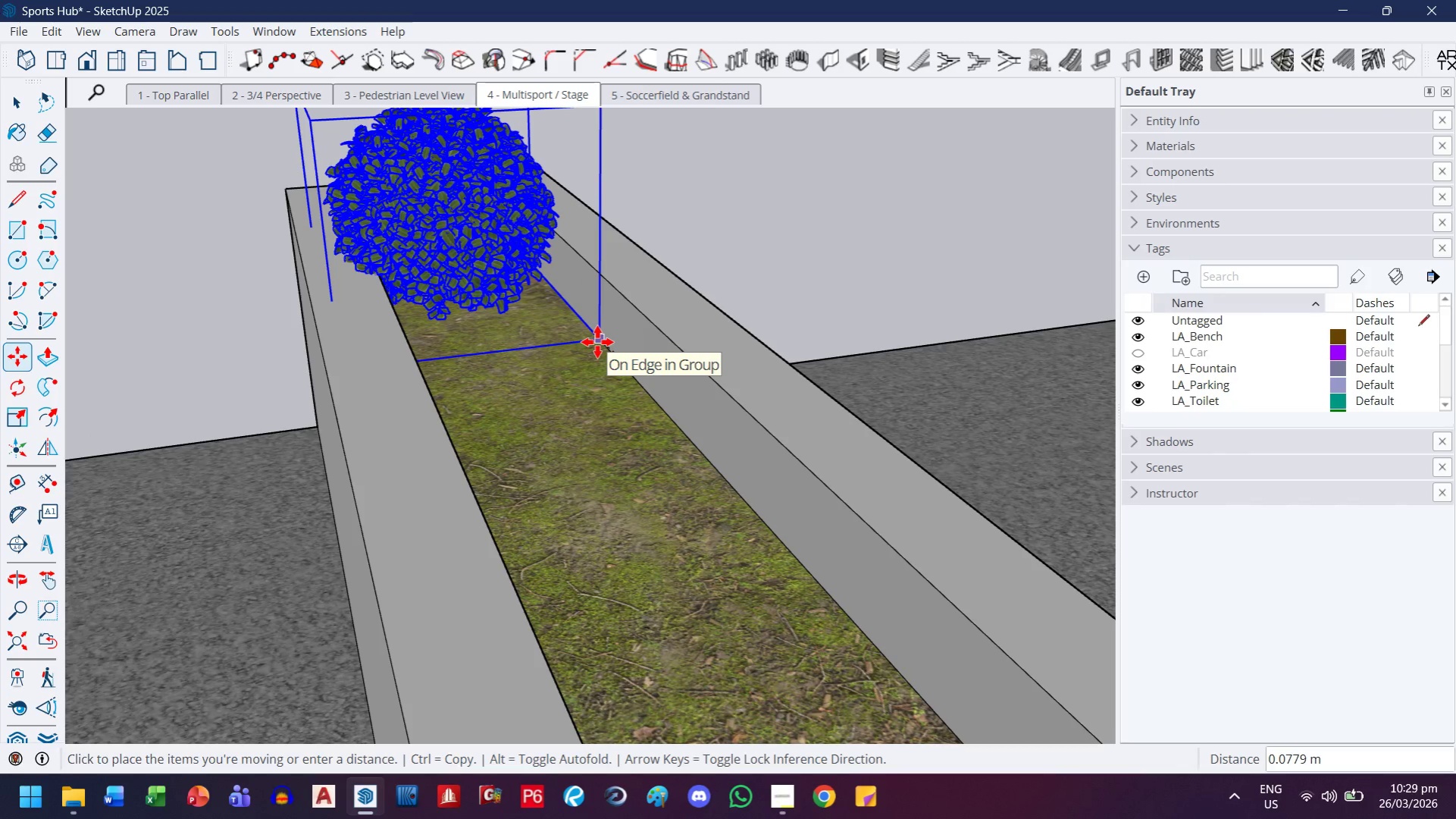 
left_click([597, 342])
 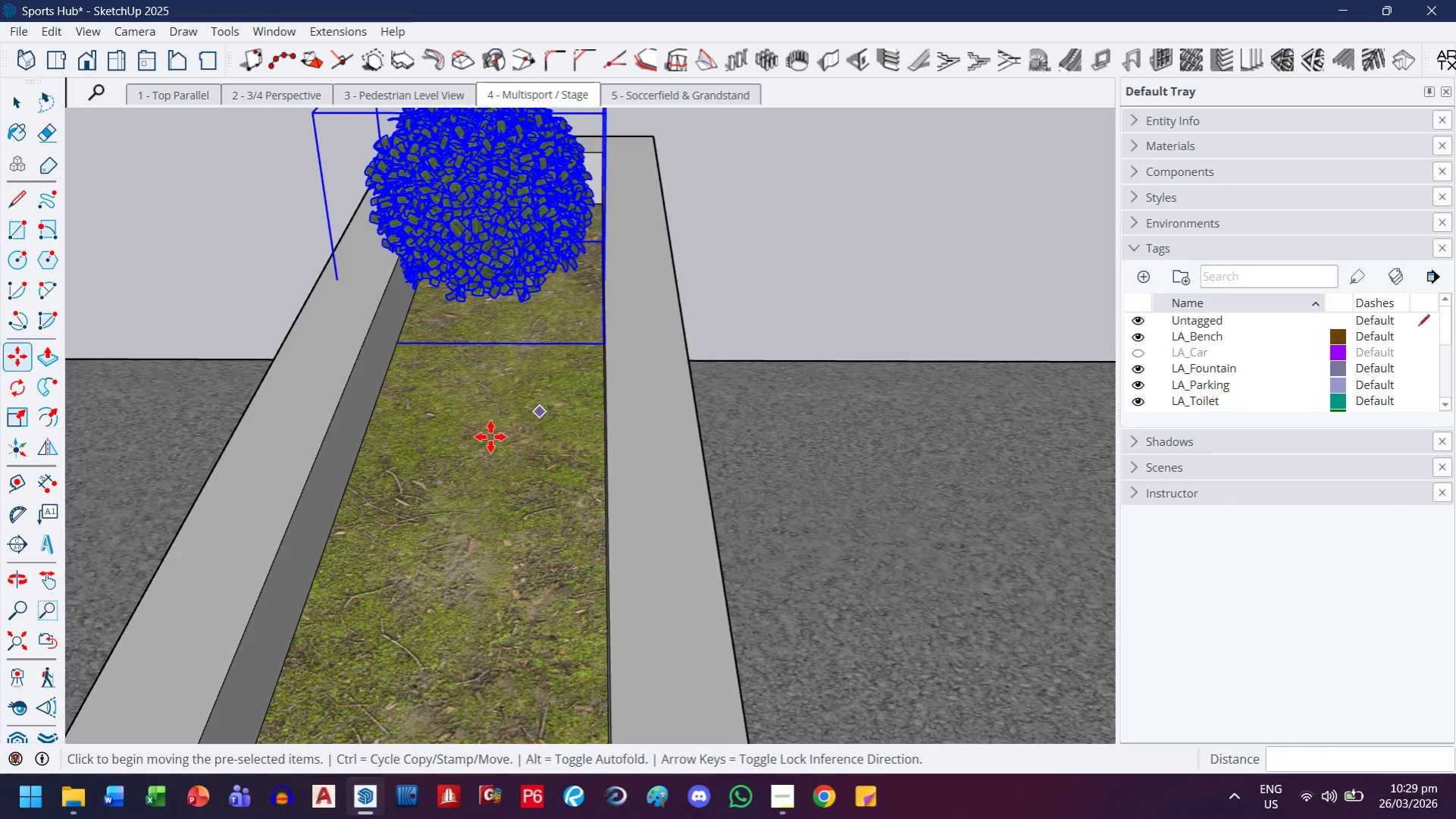 
left_click([454, 437])
 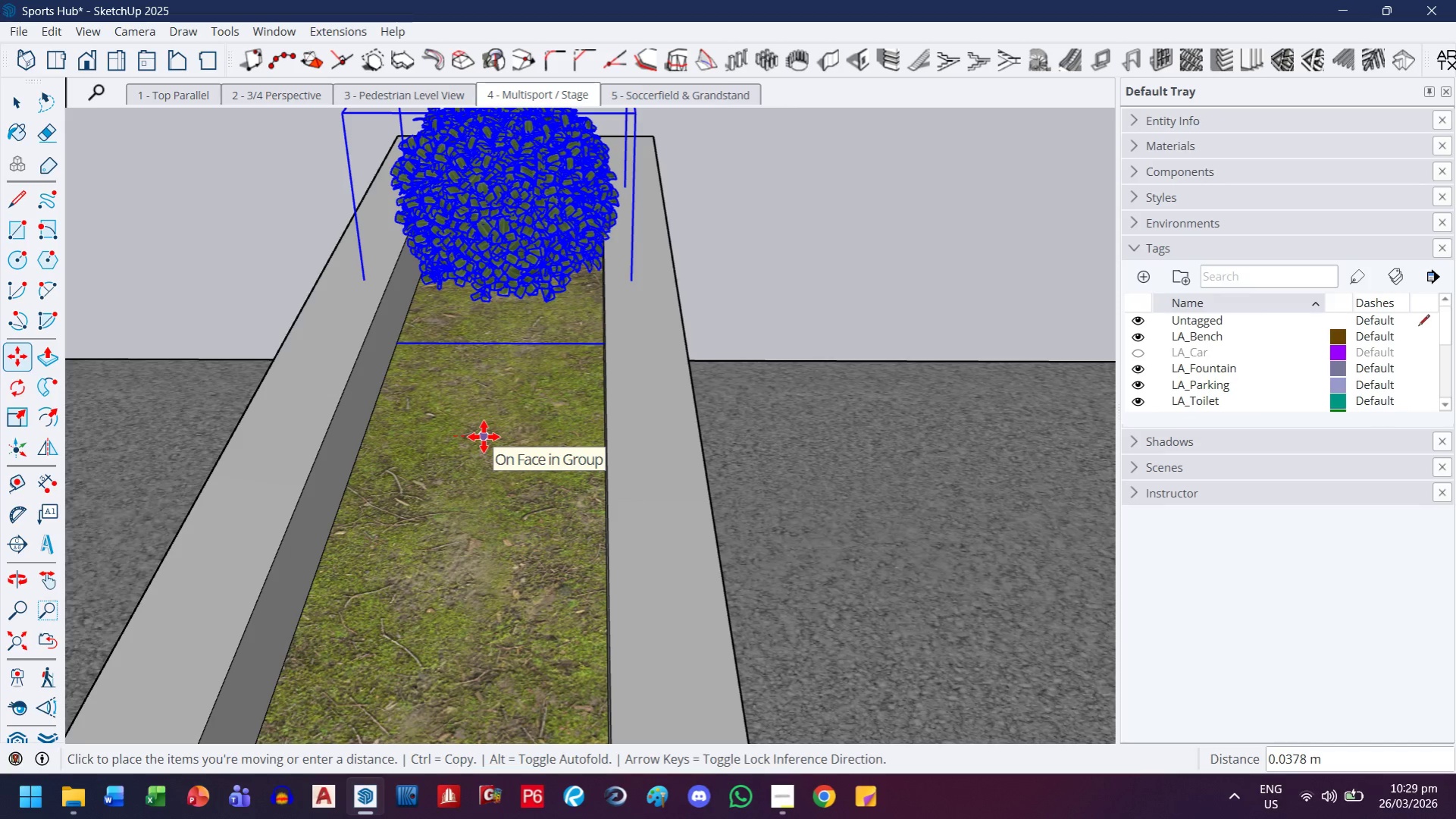 
left_click([484, 437])
 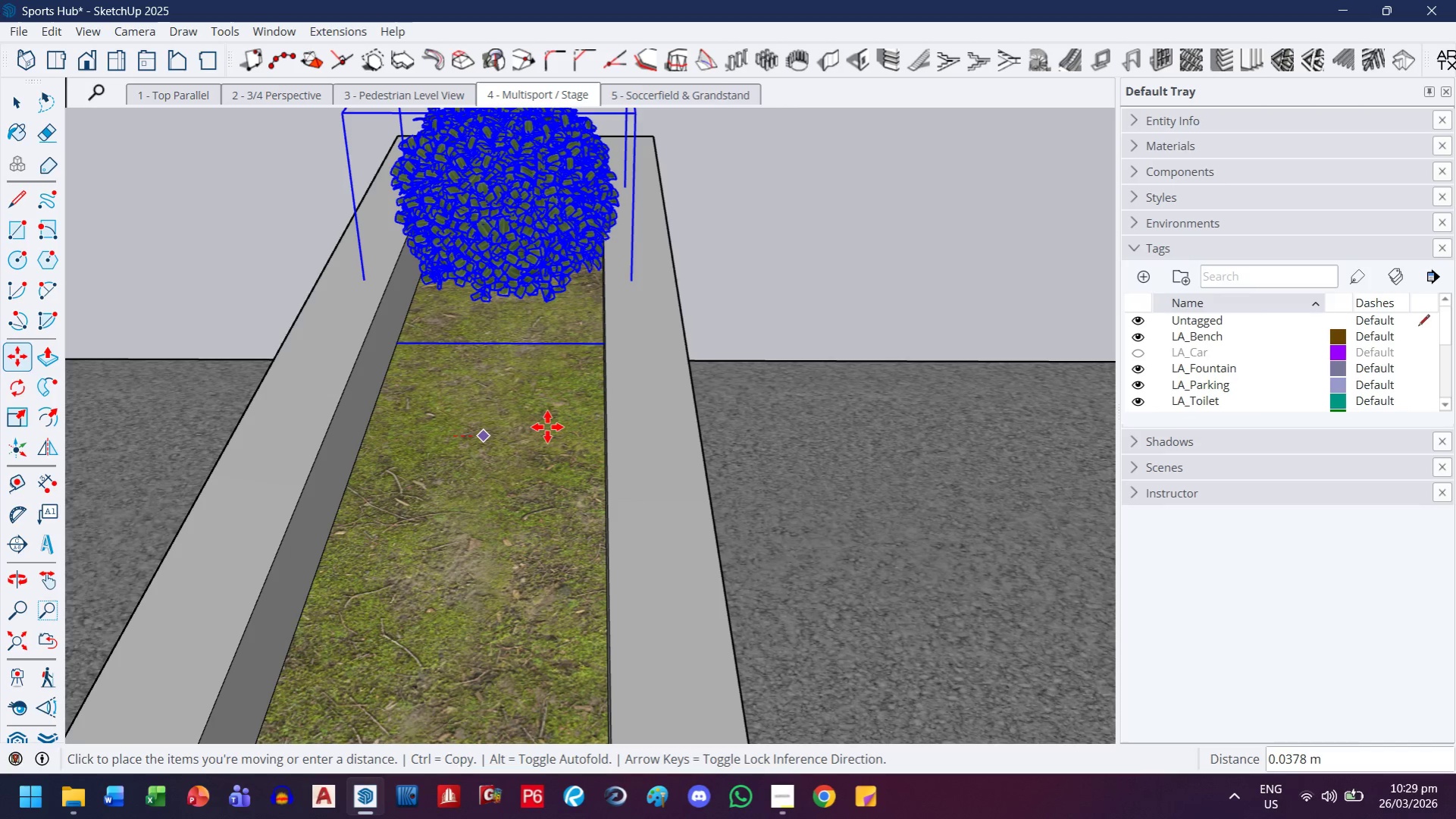 
scroll: coordinate [546, 428], scroll_direction: down, amount: 3.0
 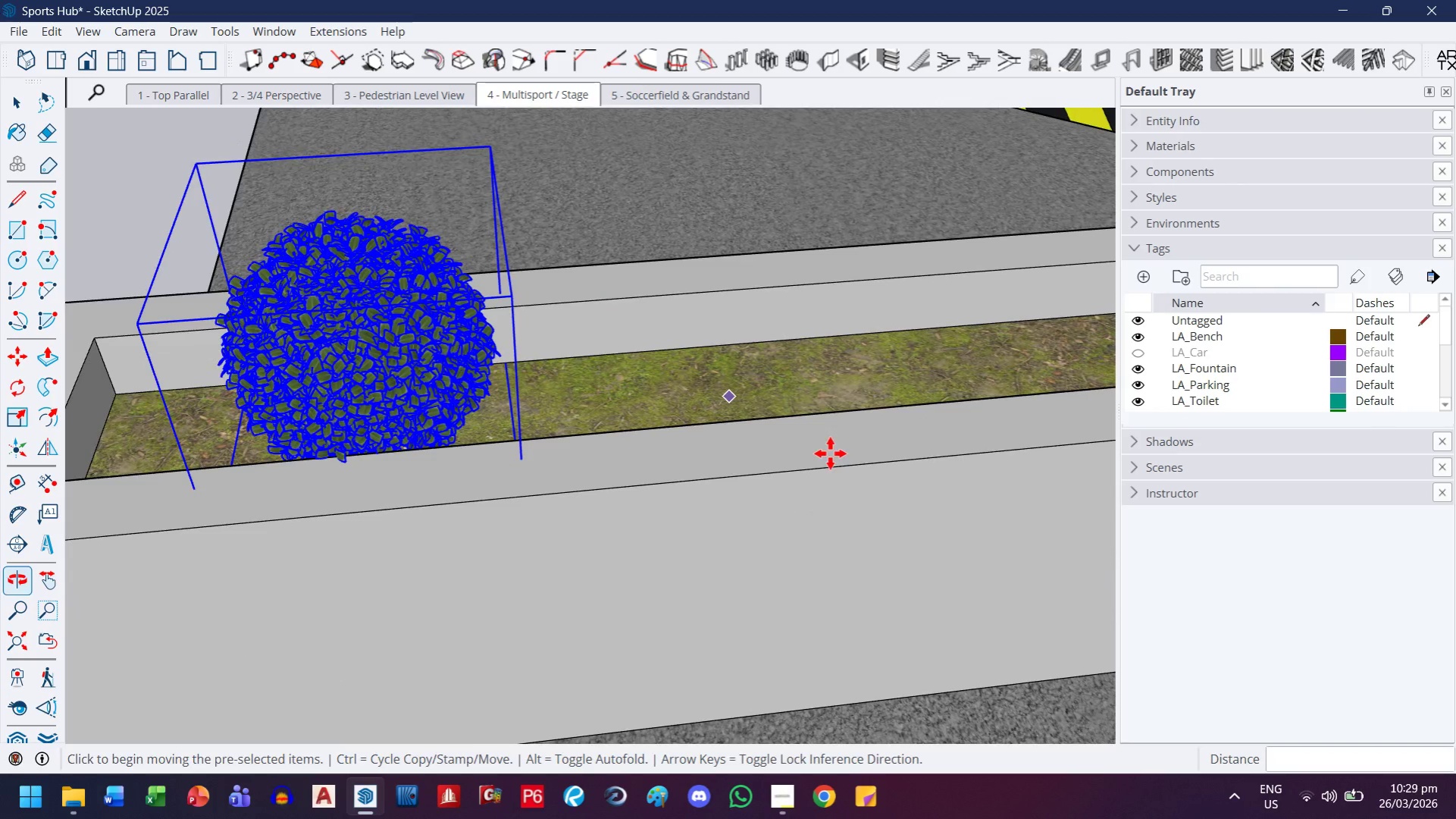 
left_click([856, 378])
 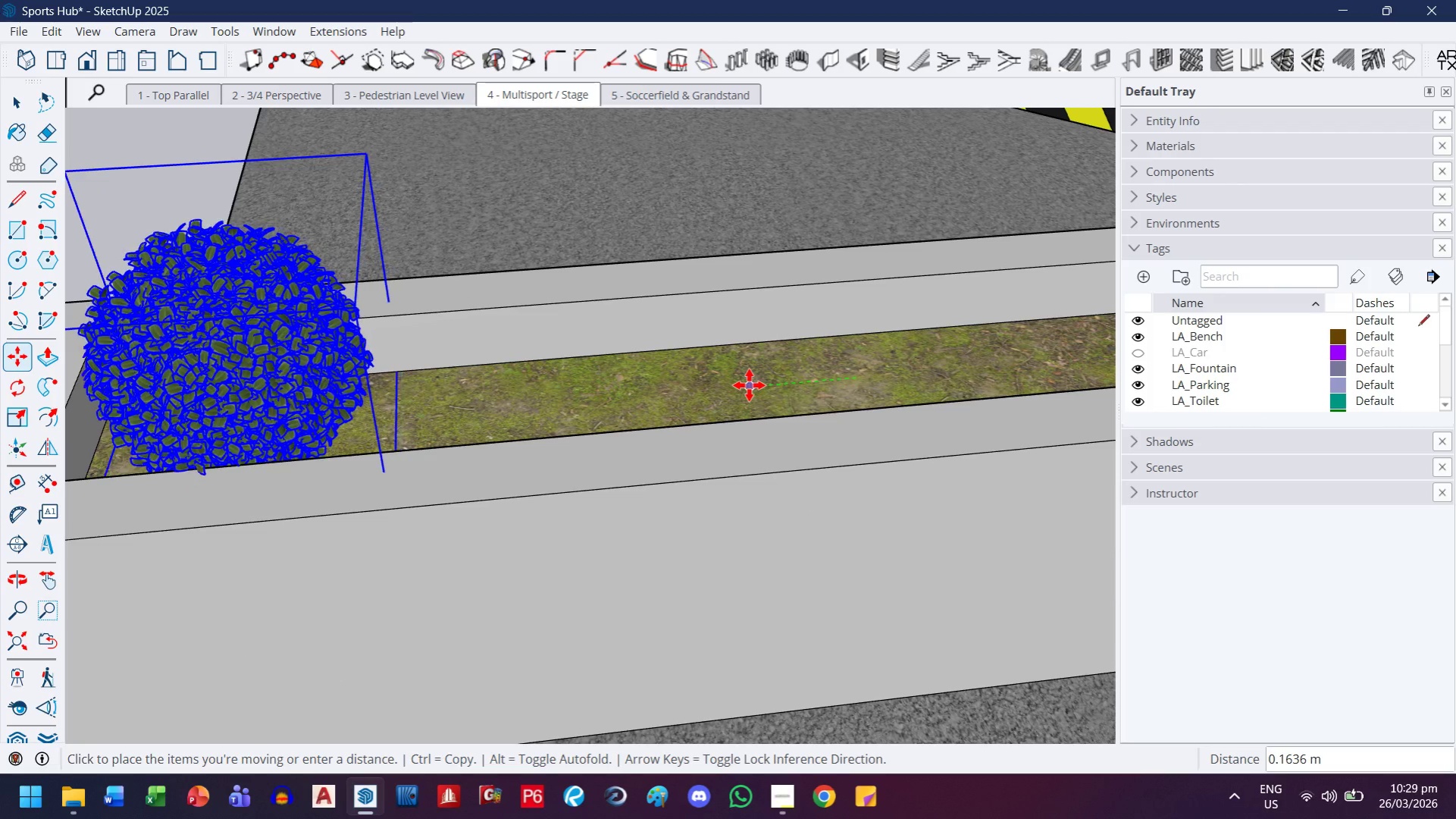 
left_click([743, 385])
 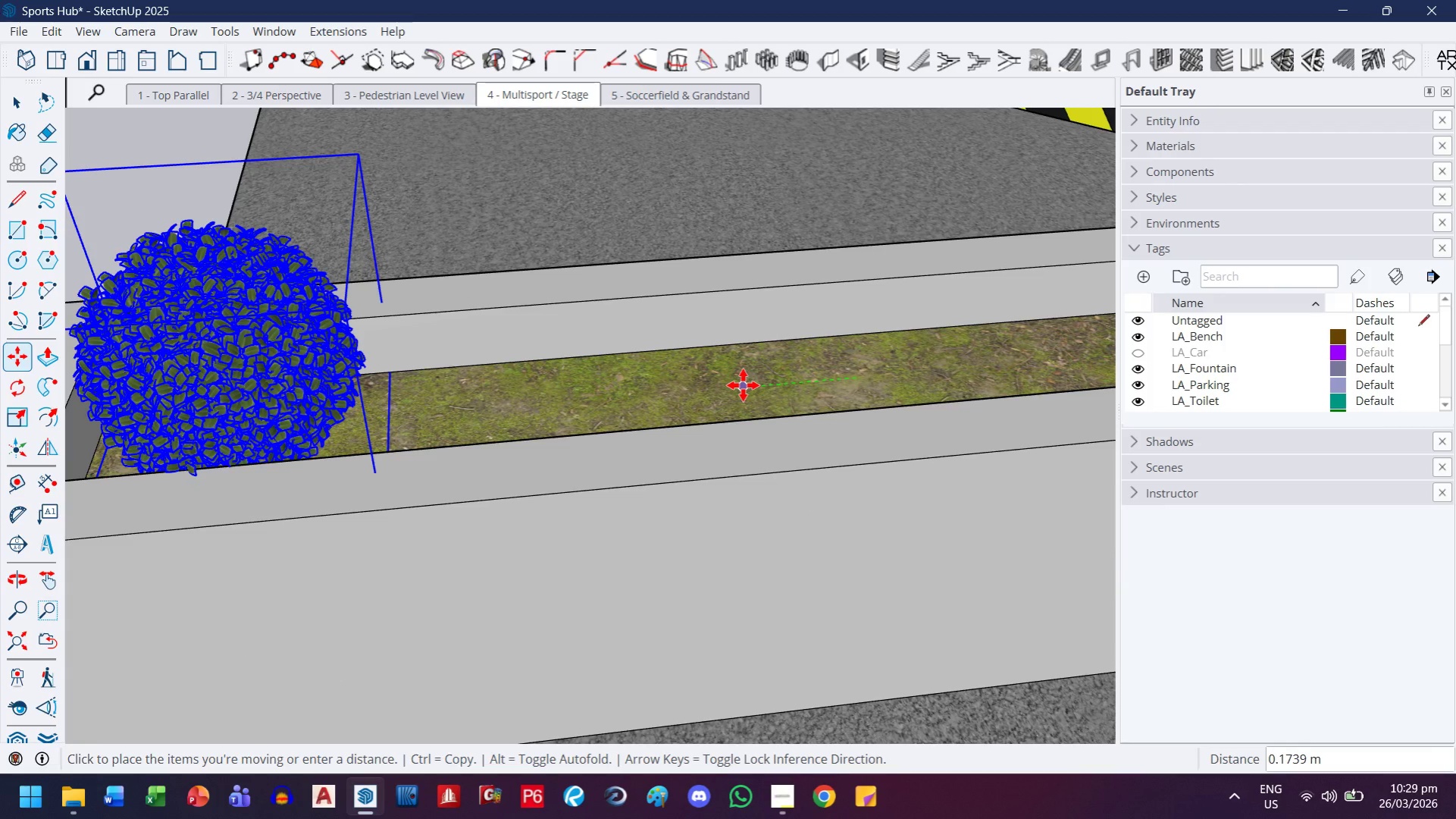 
scroll: coordinate [739, 388], scroll_direction: down, amount: 16.0
 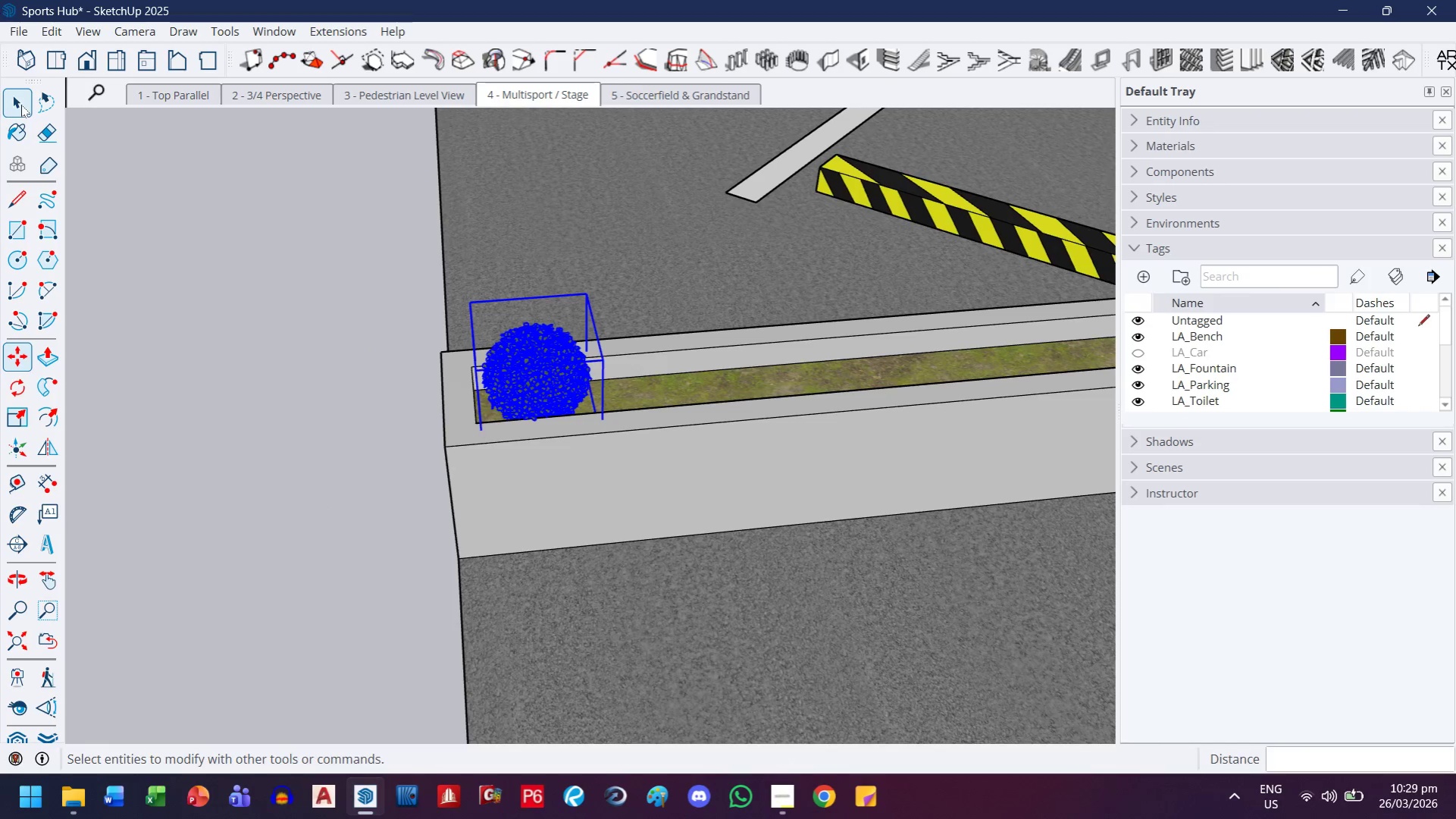 
double_click([250, 304])
 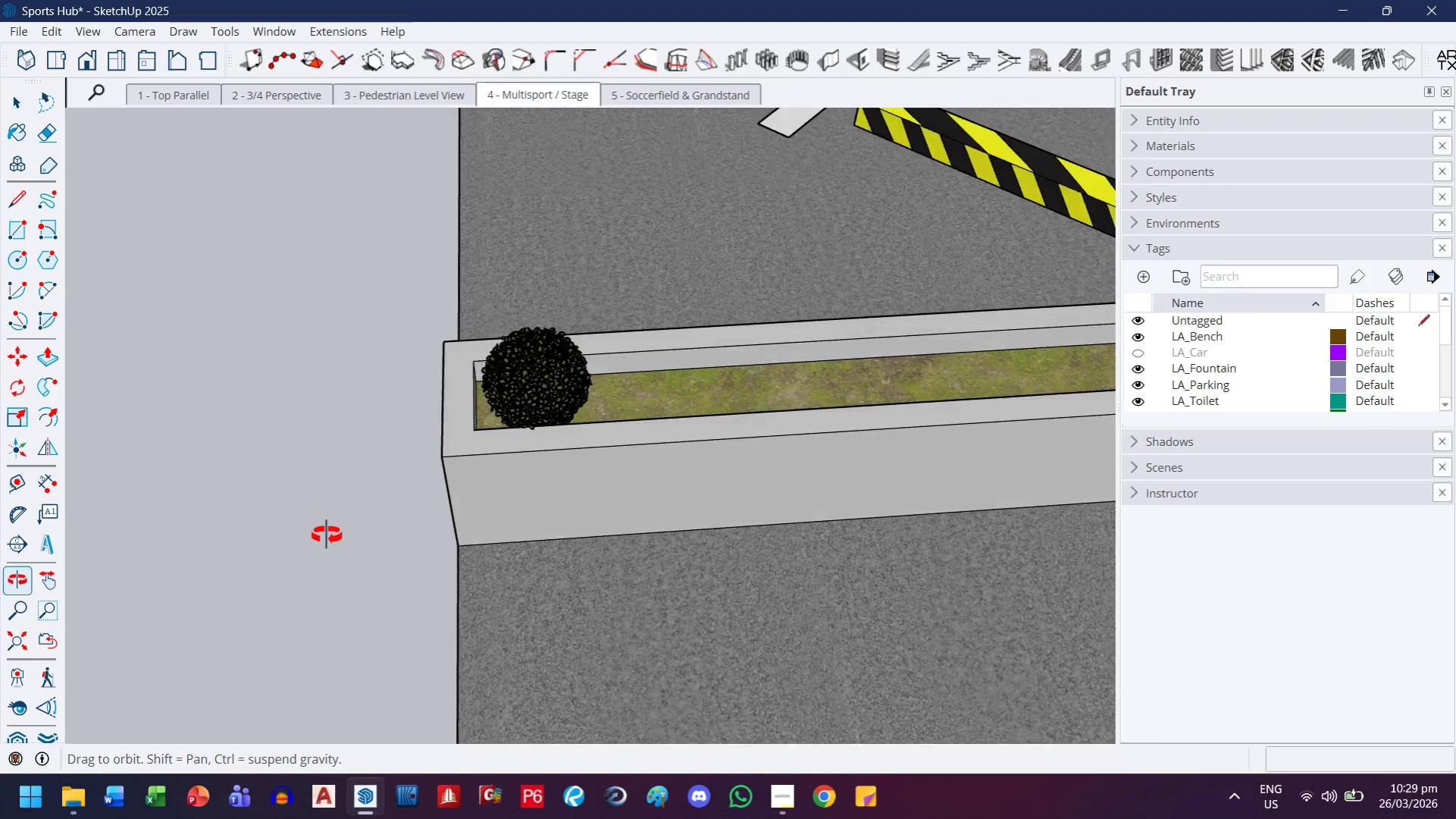 
key(H)
 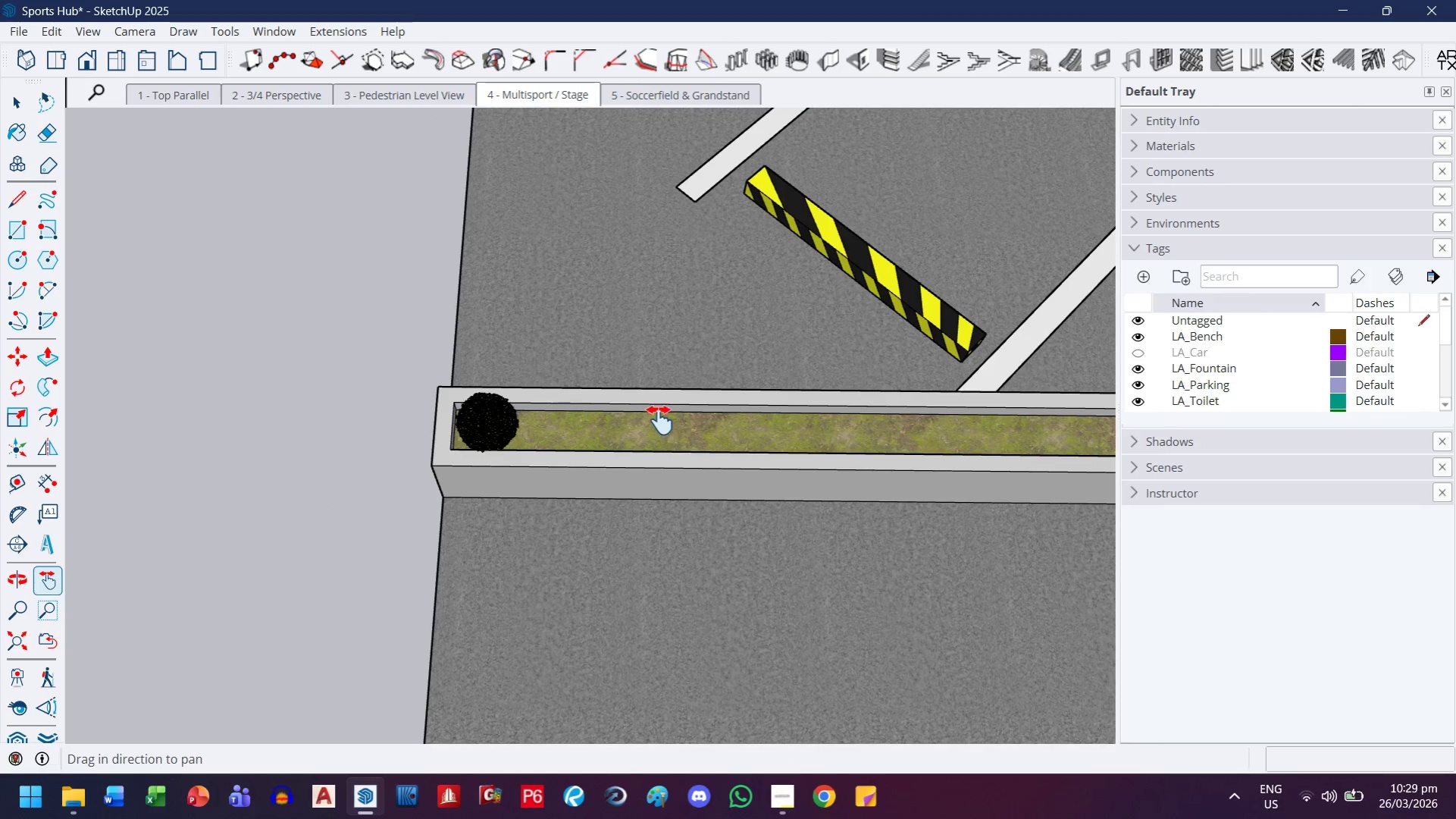 
scroll: coordinate [434, 462], scroll_direction: down, amount: 6.0
 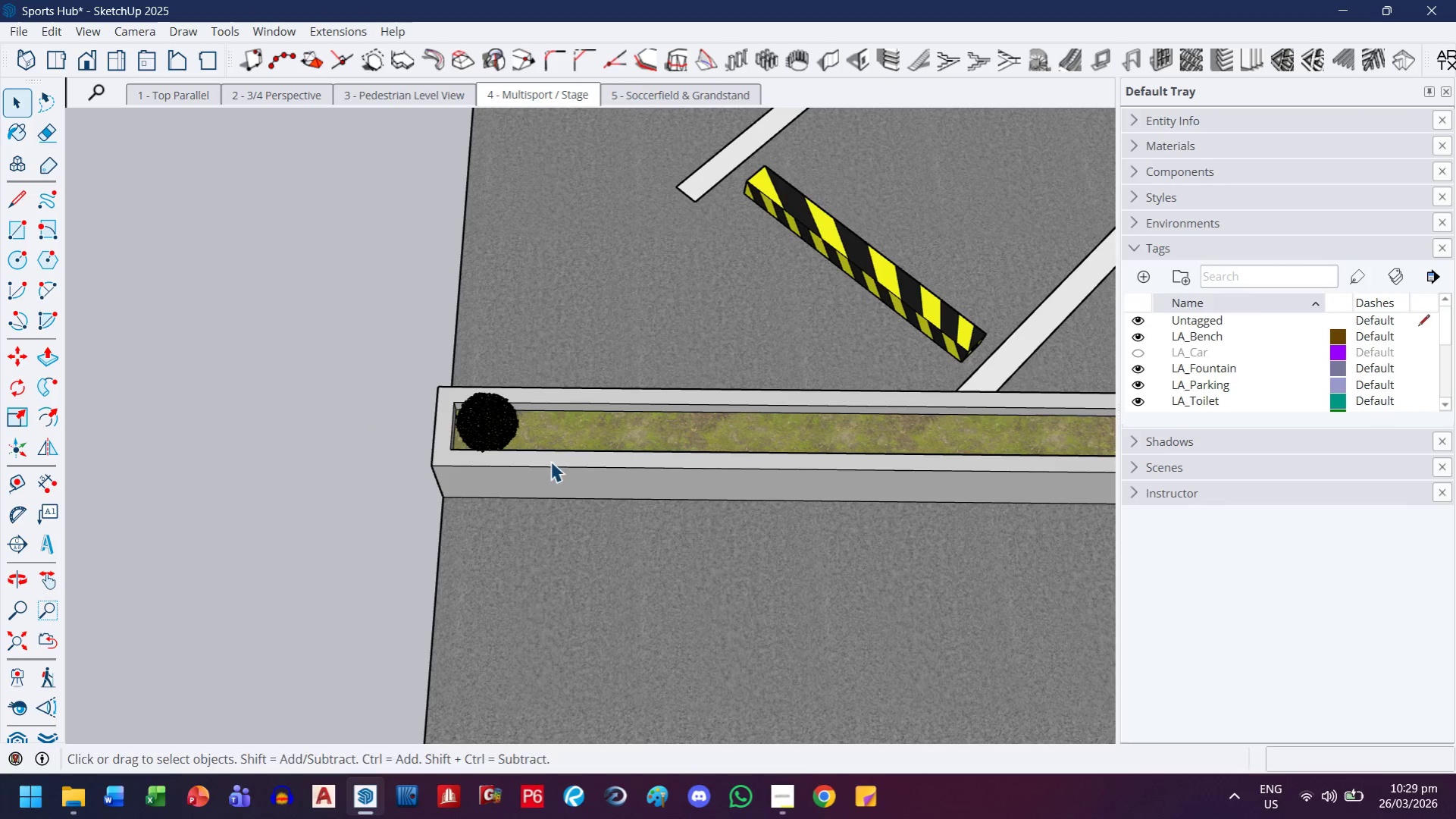 
left_click_drag(start_coordinate=[659, 420], to_coordinate=[337, 339])
 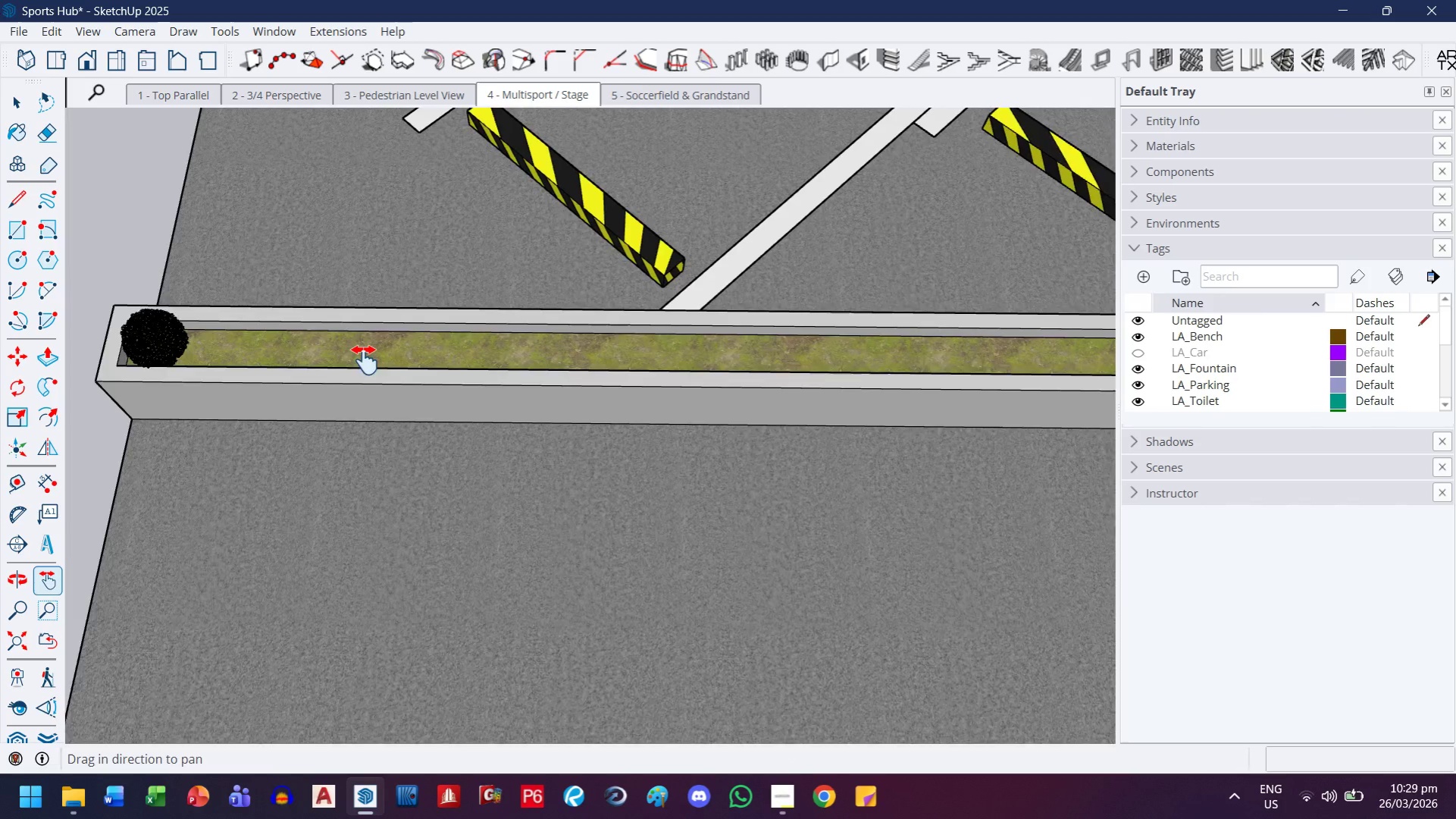 
left_click_drag(start_coordinate=[463, 372], to_coordinate=[314, 447])
 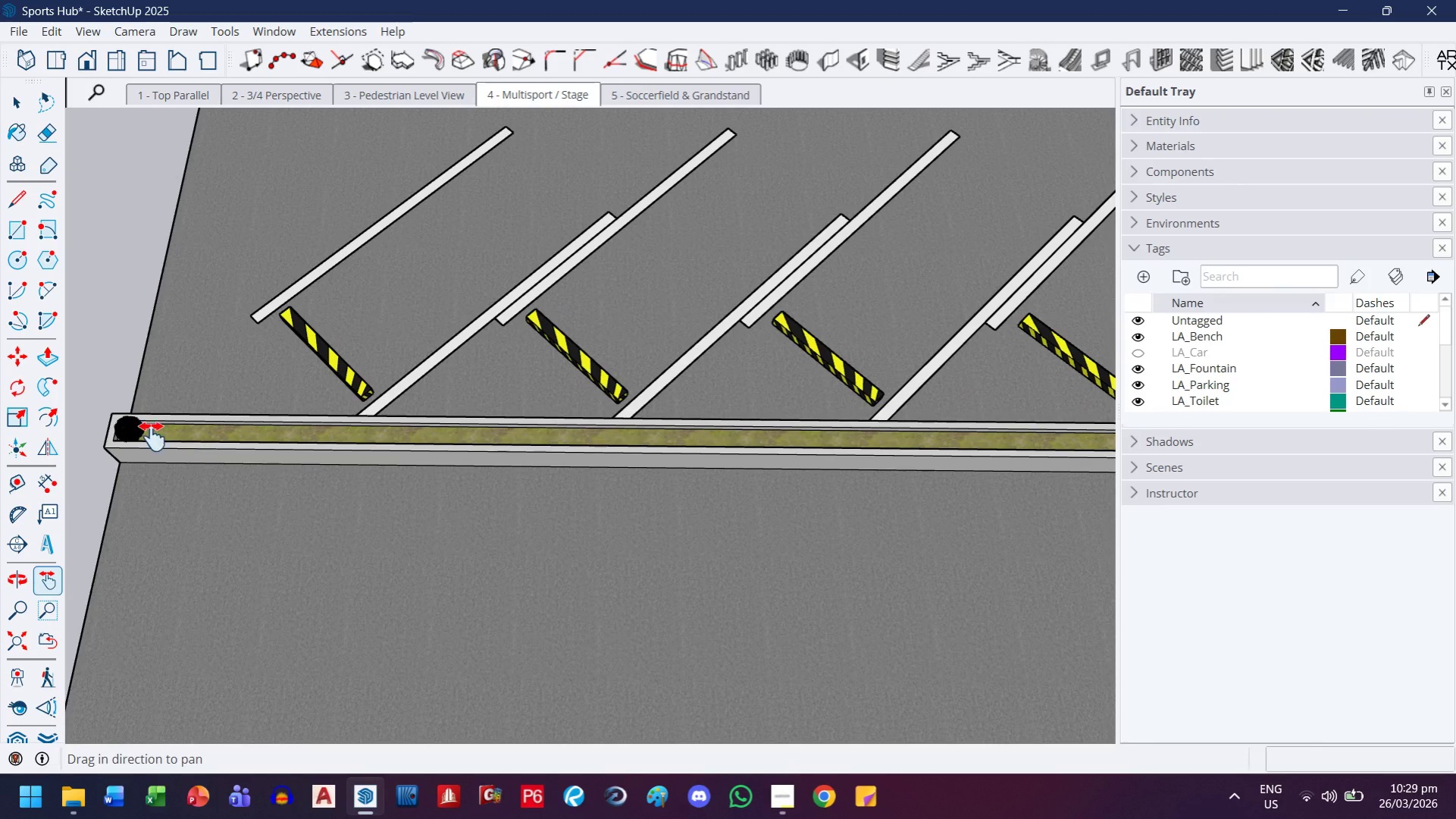 
scroll: coordinate [377, 368], scroll_direction: down, amount: 9.0
 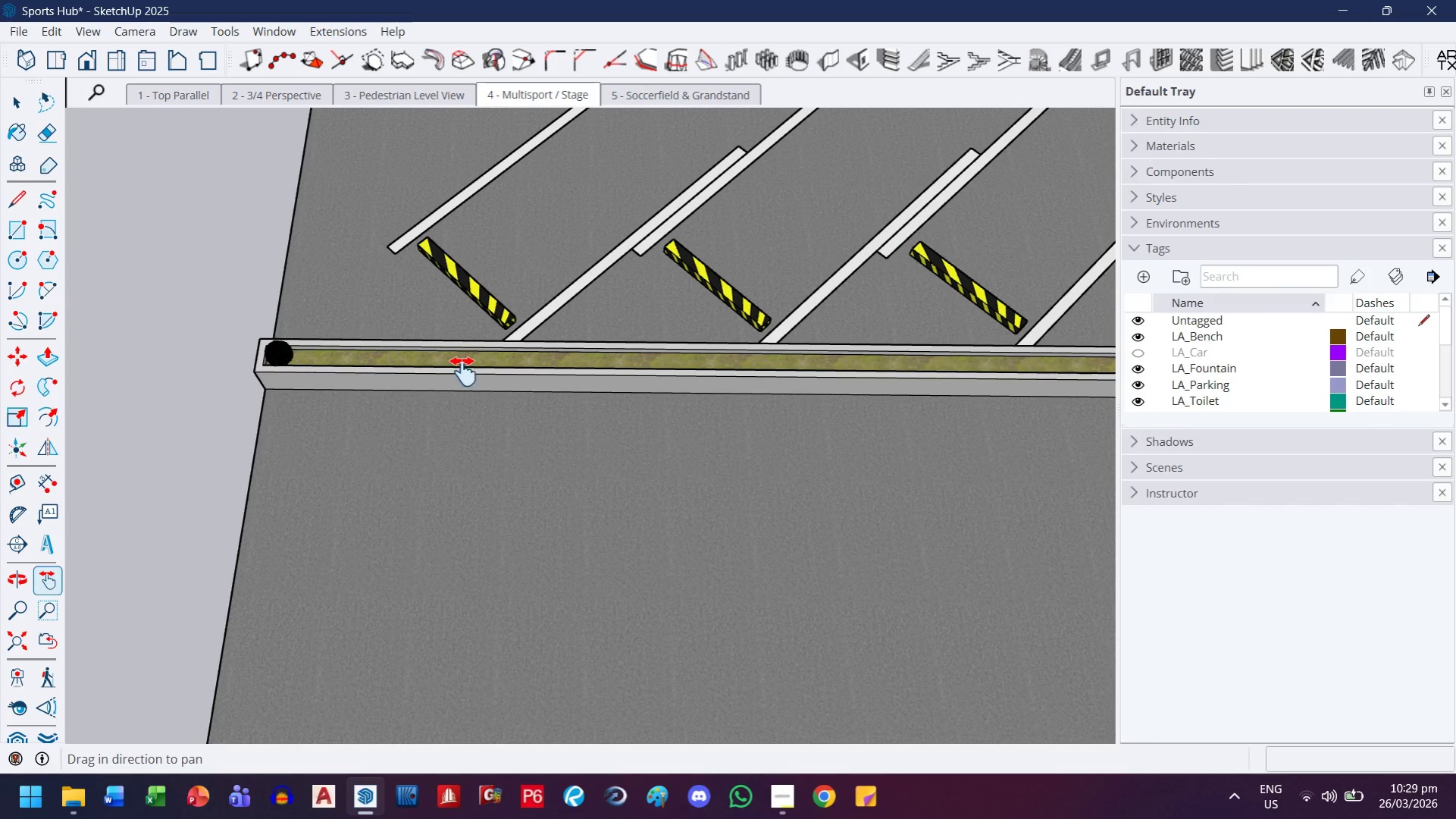 
left_click_drag(start_coordinate=[193, 441], to_coordinate=[514, 430])
 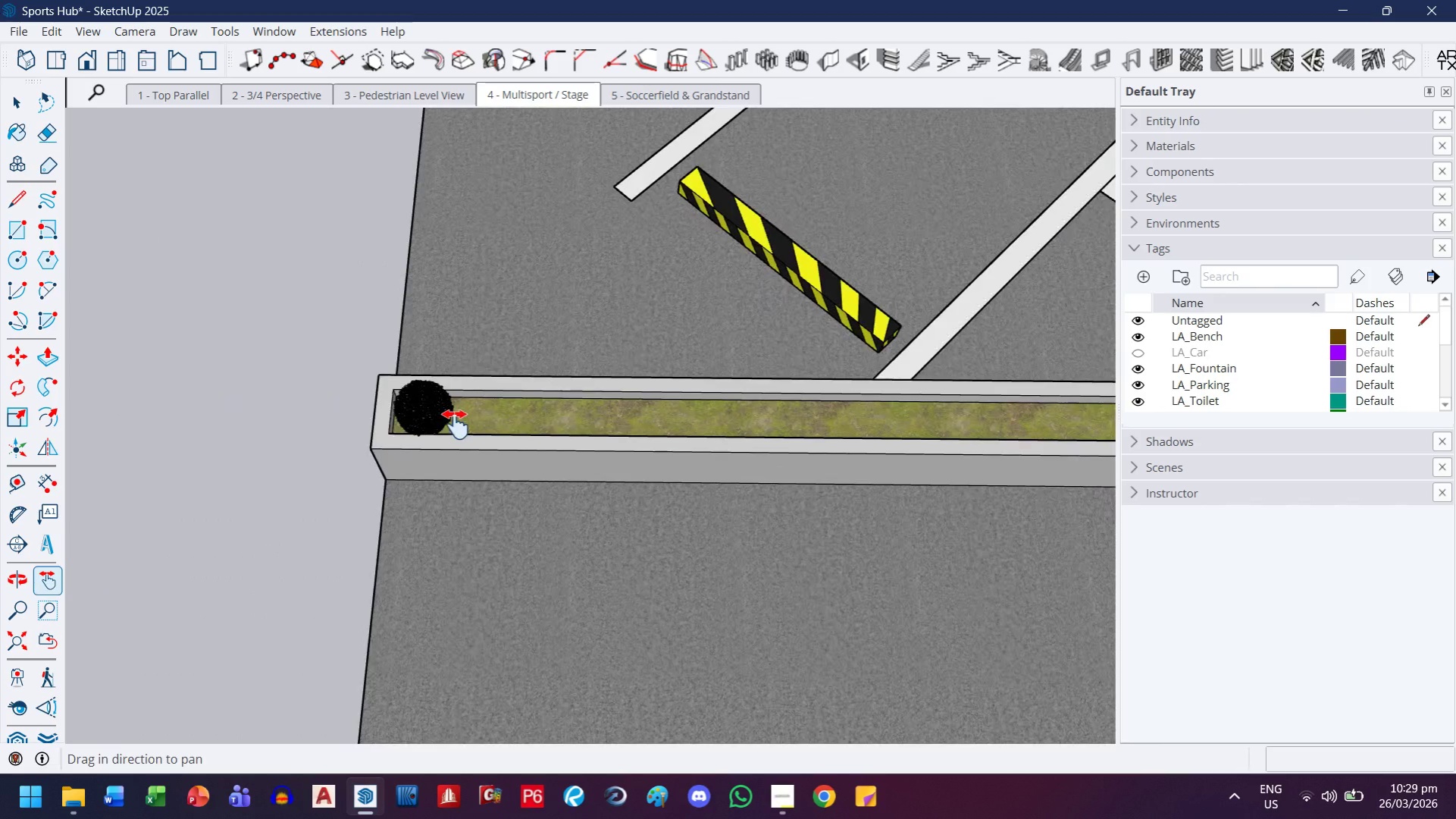 
scroll: coordinate [402, 404], scroll_direction: up, amount: 18.0
 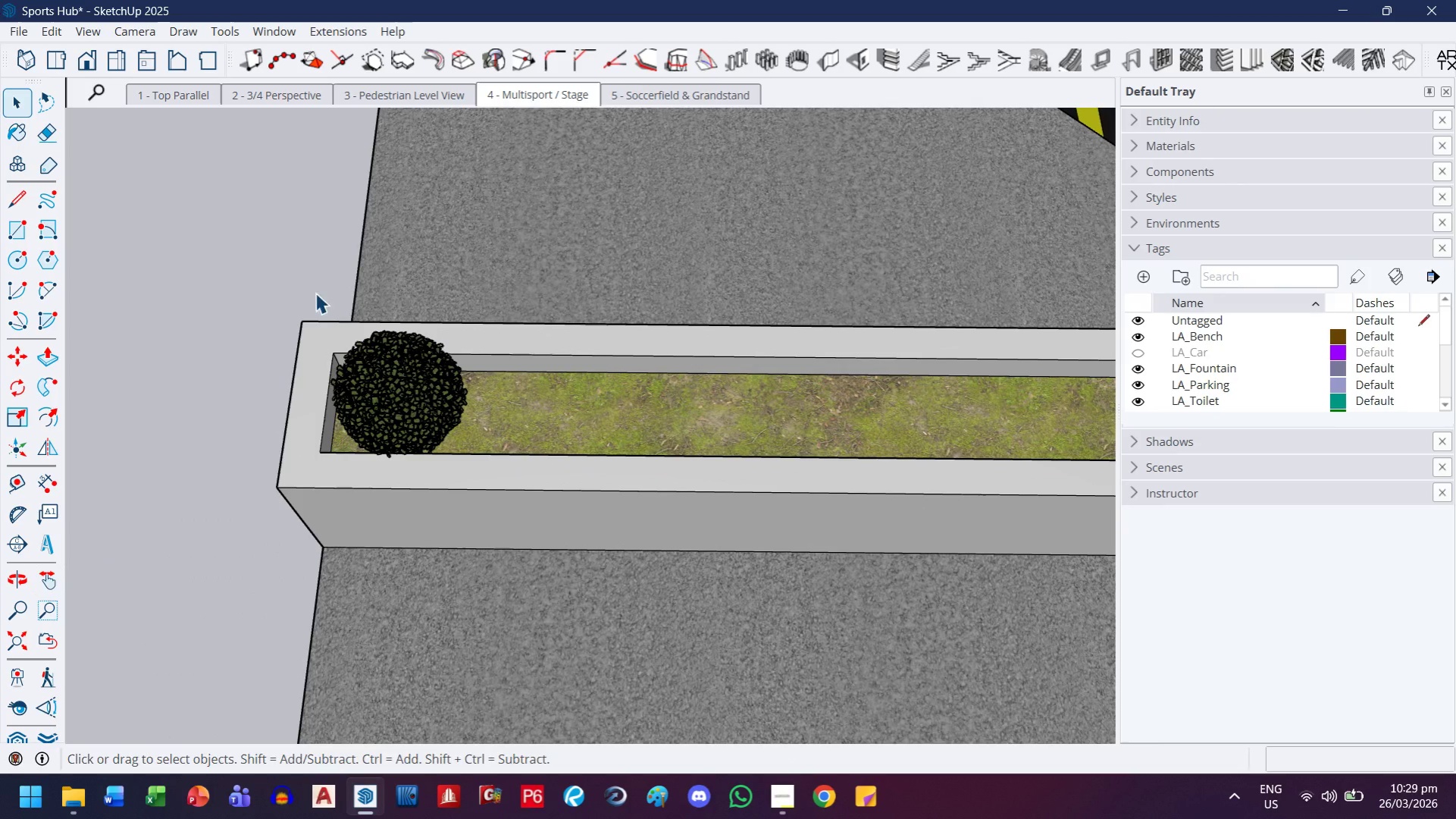 
double_click([403, 405])
 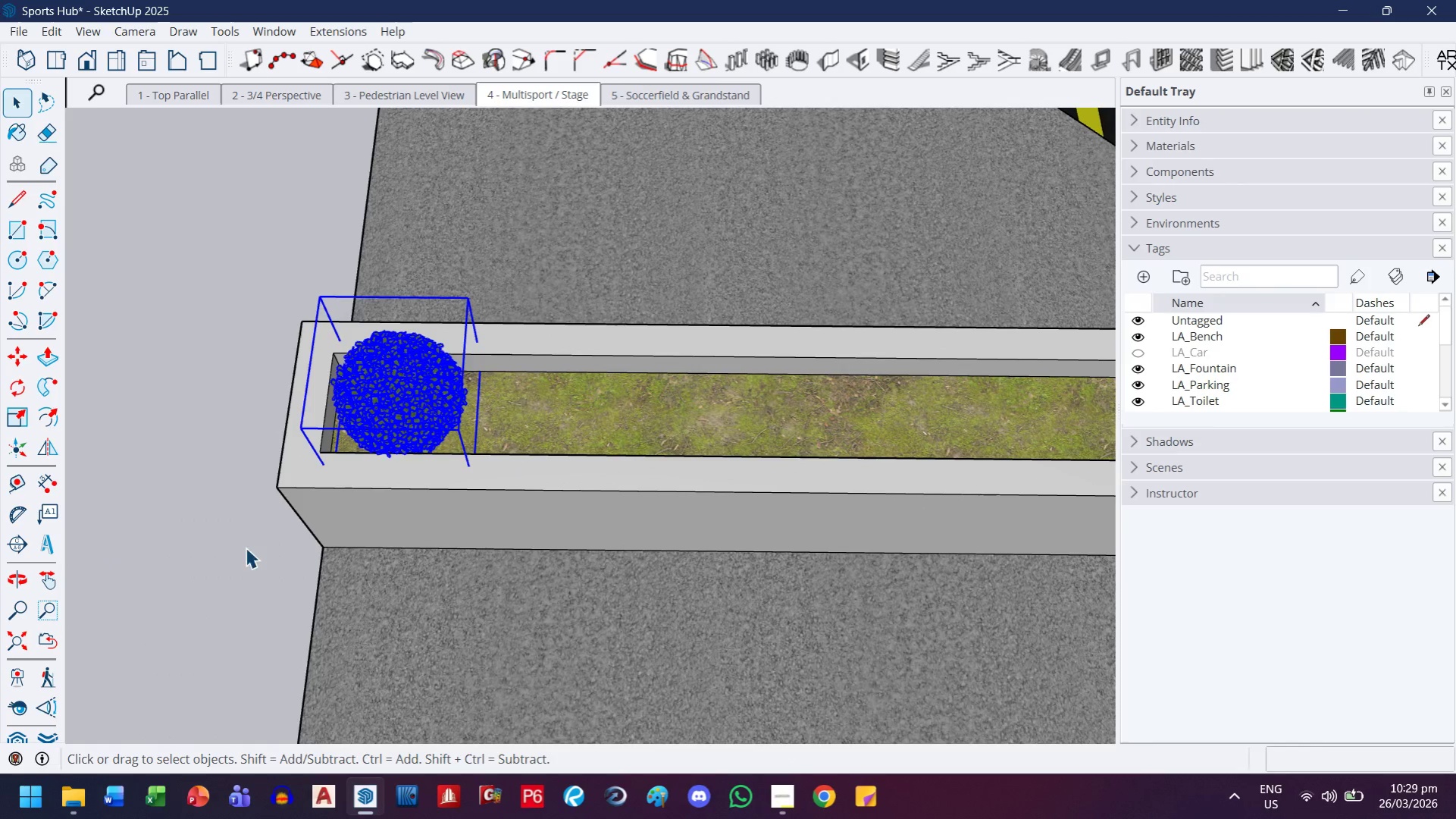 
key(Delete)
 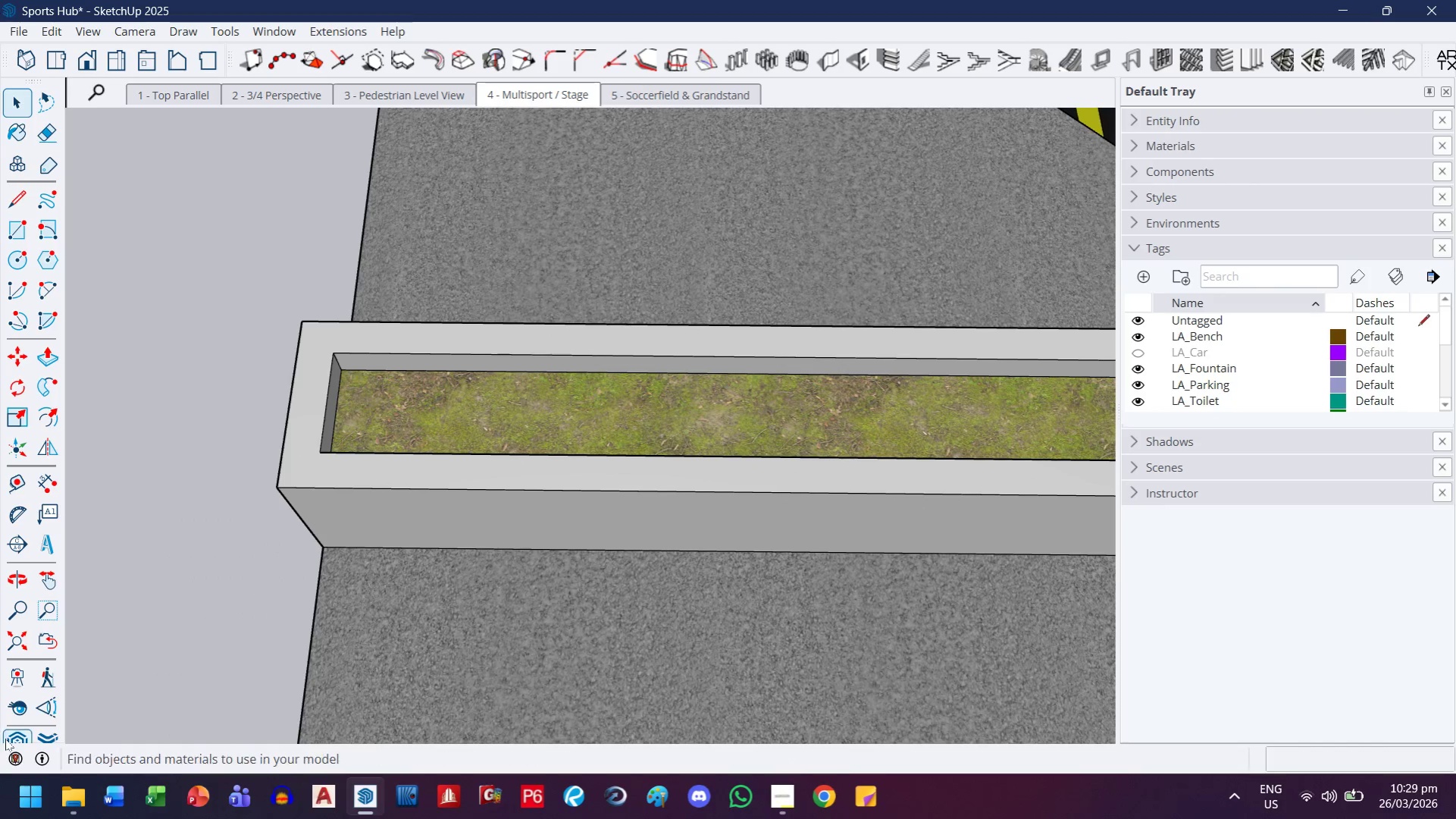 
left_click([29, 740])
 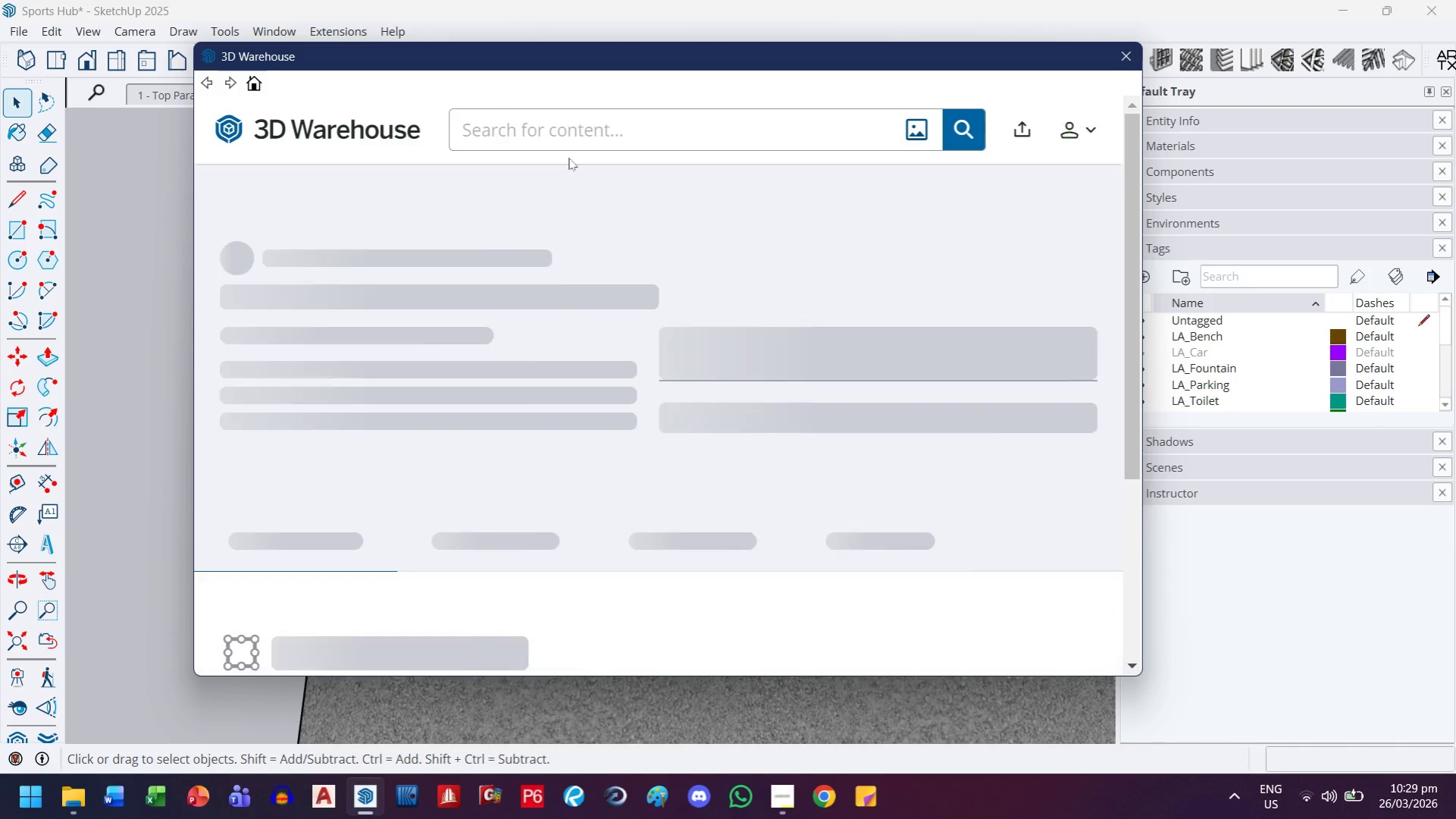 
wait(7.08)
 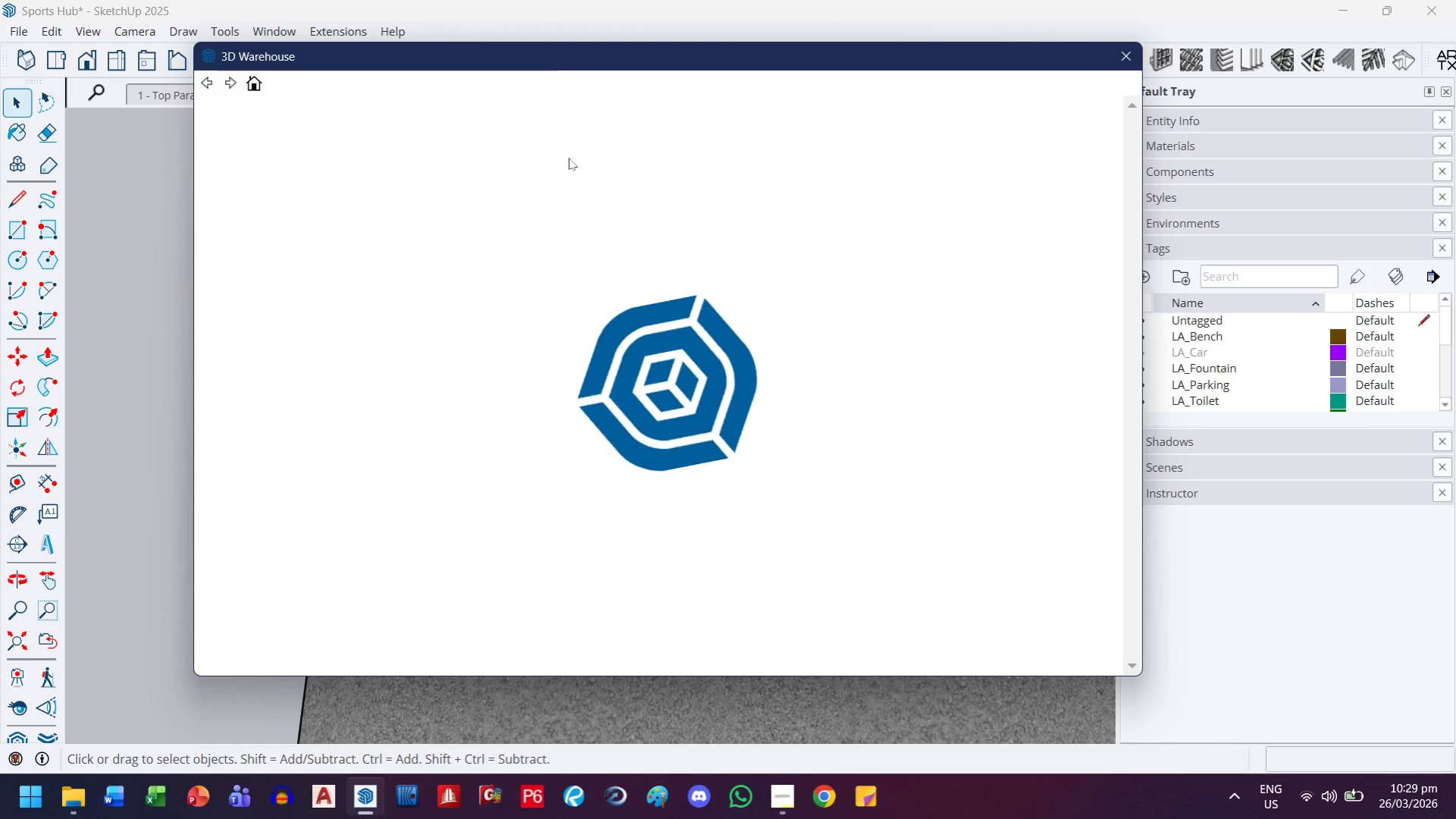 
left_click([593, 140])
 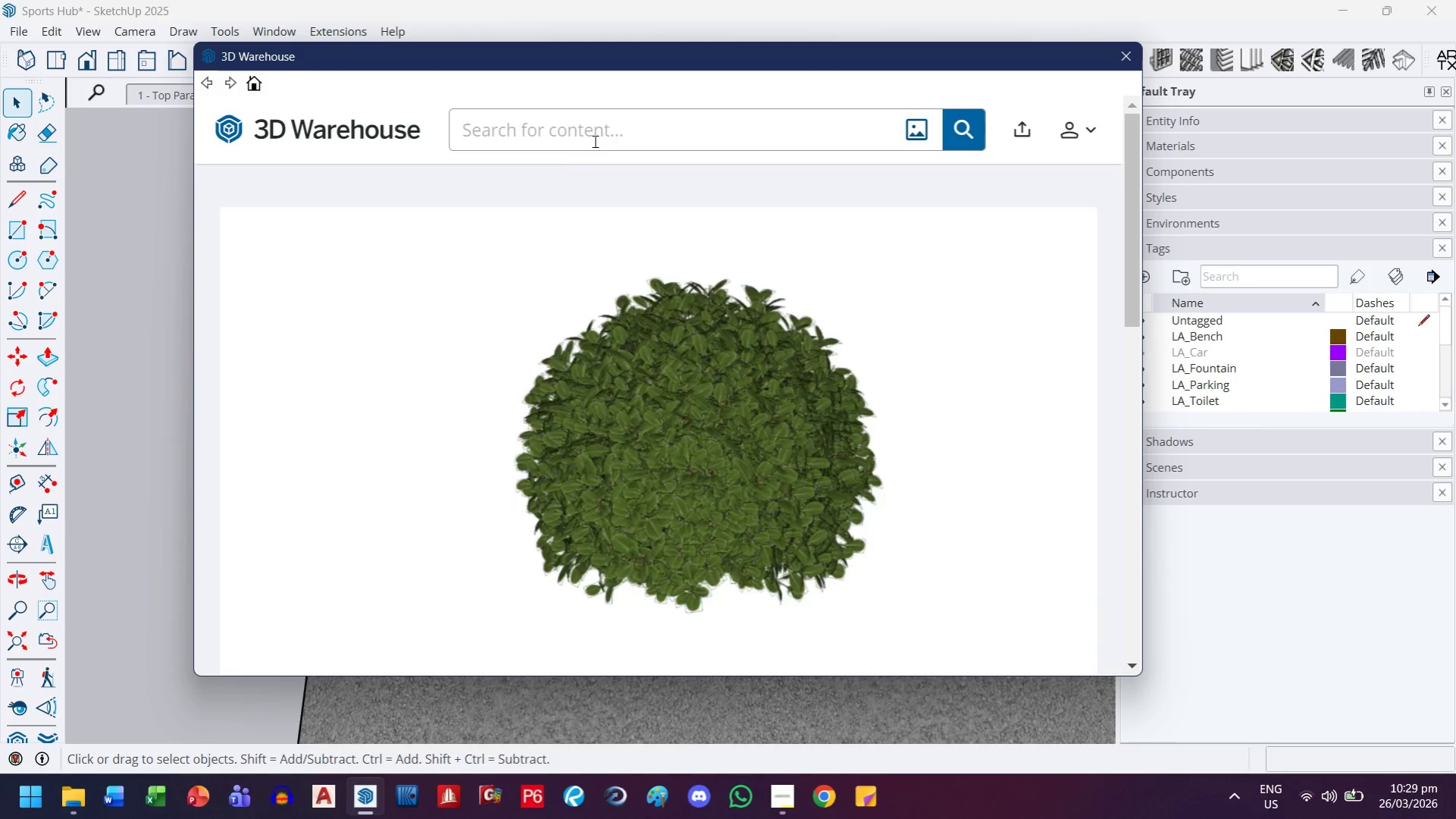 
type(flower)
 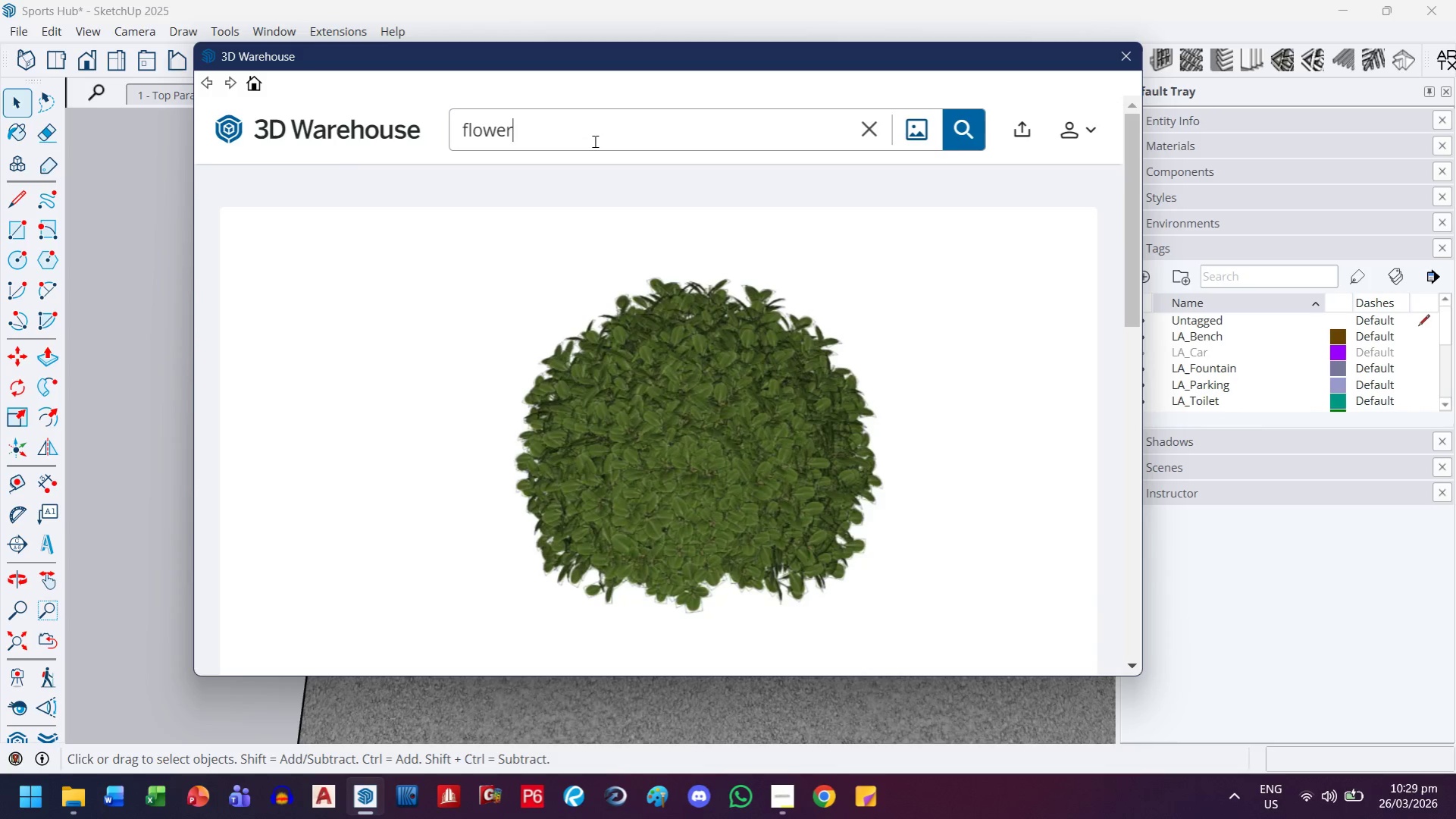 
key(Enter)
 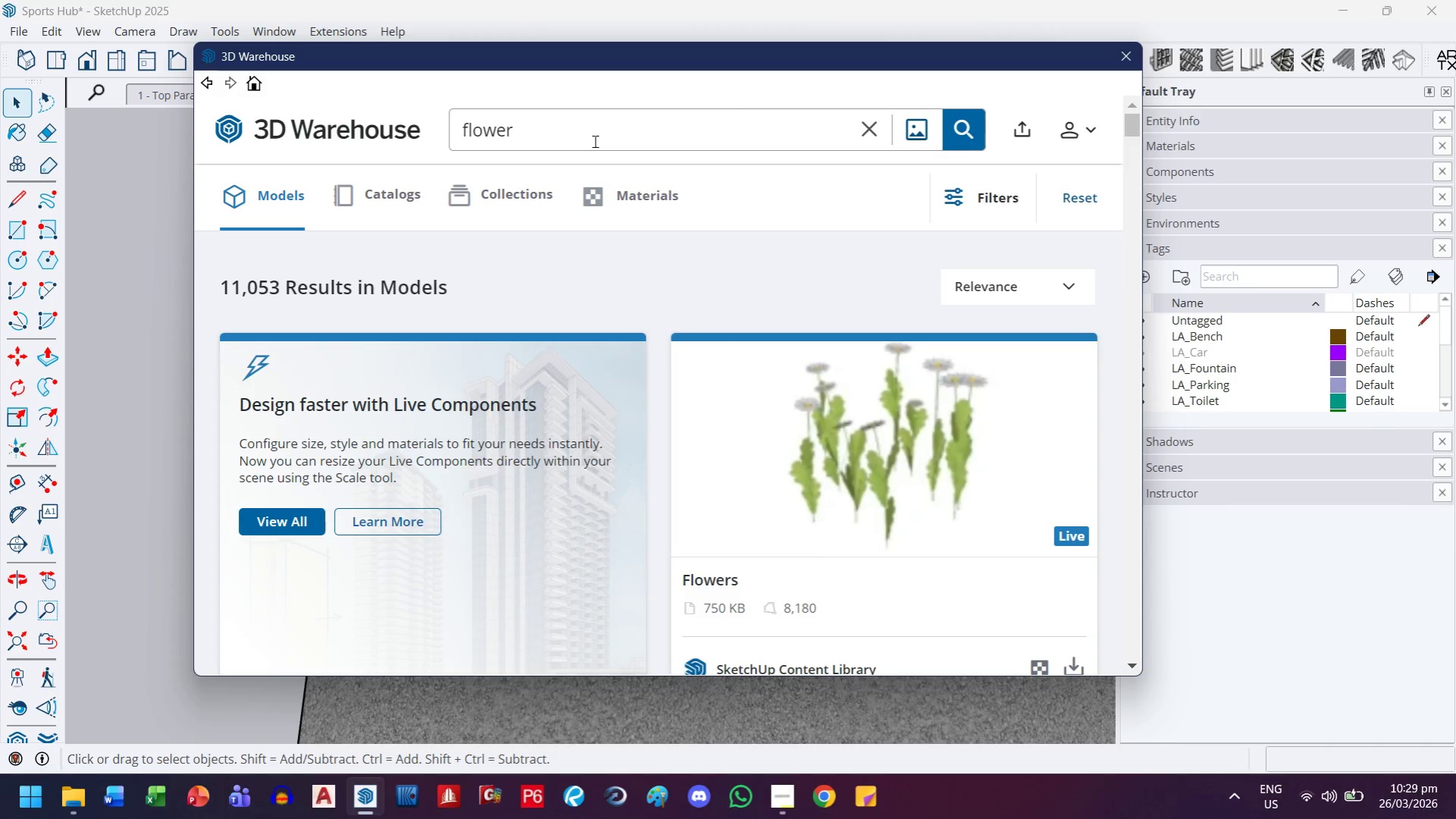 
scroll: coordinate [547, 399], scroll_direction: down, amount: 2.0
 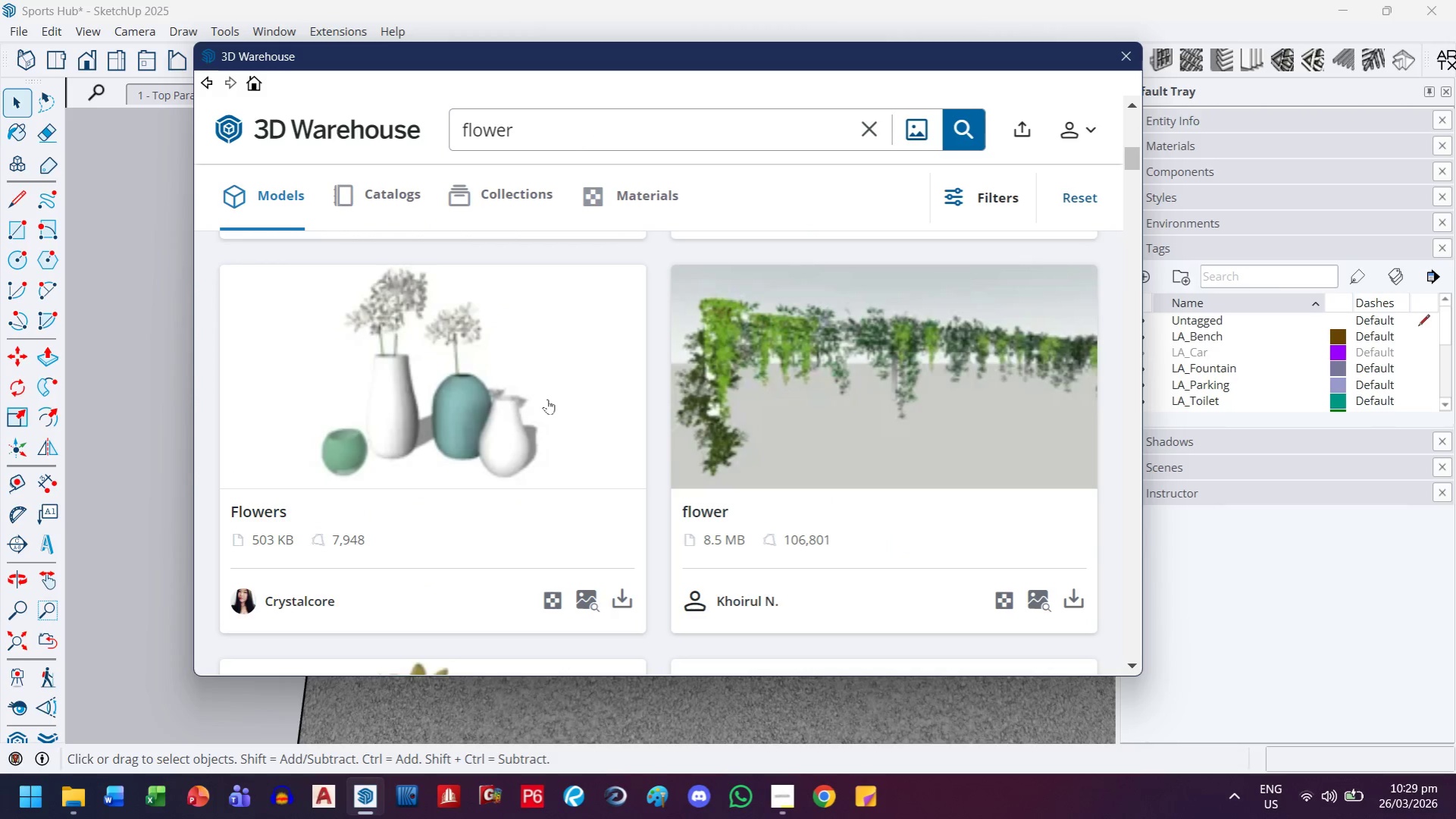 
scroll: coordinate [548, 410], scroll_direction: up, amount: 3.0
 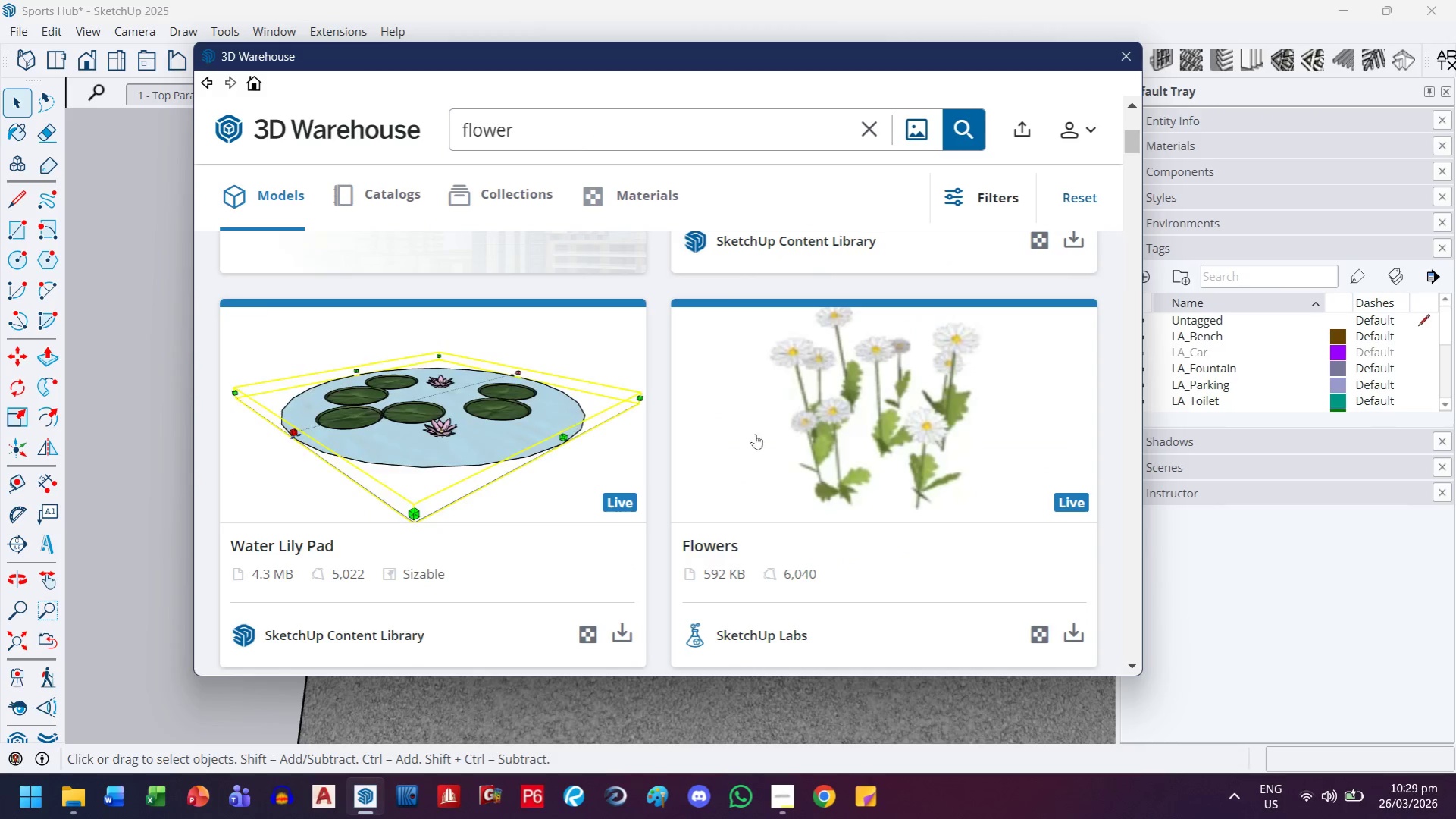 
scroll: coordinate [900, 441], scroll_direction: down, amount: 3.0
 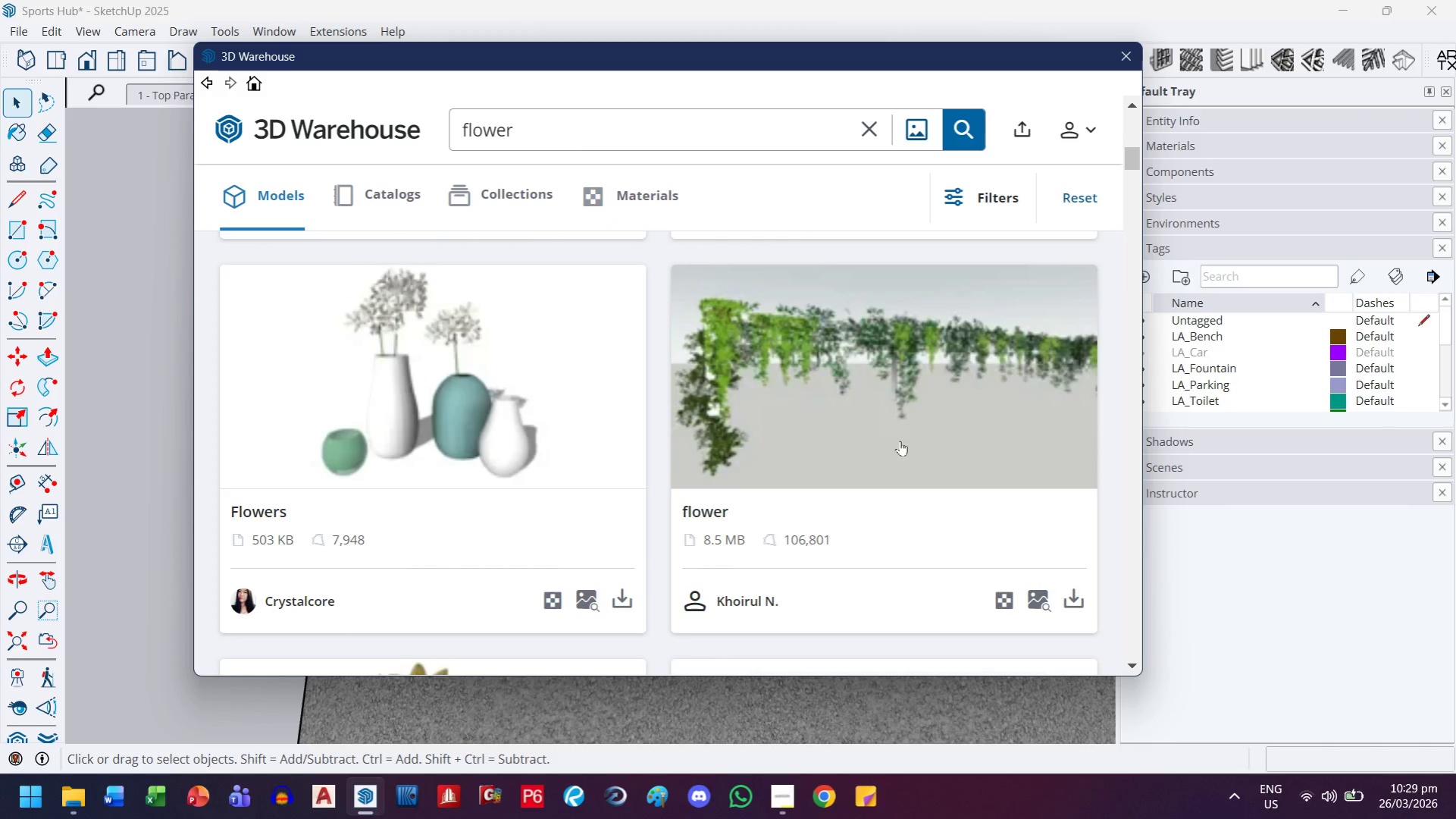 
scroll: coordinate [900, 441], scroll_direction: up, amount: 3.0
 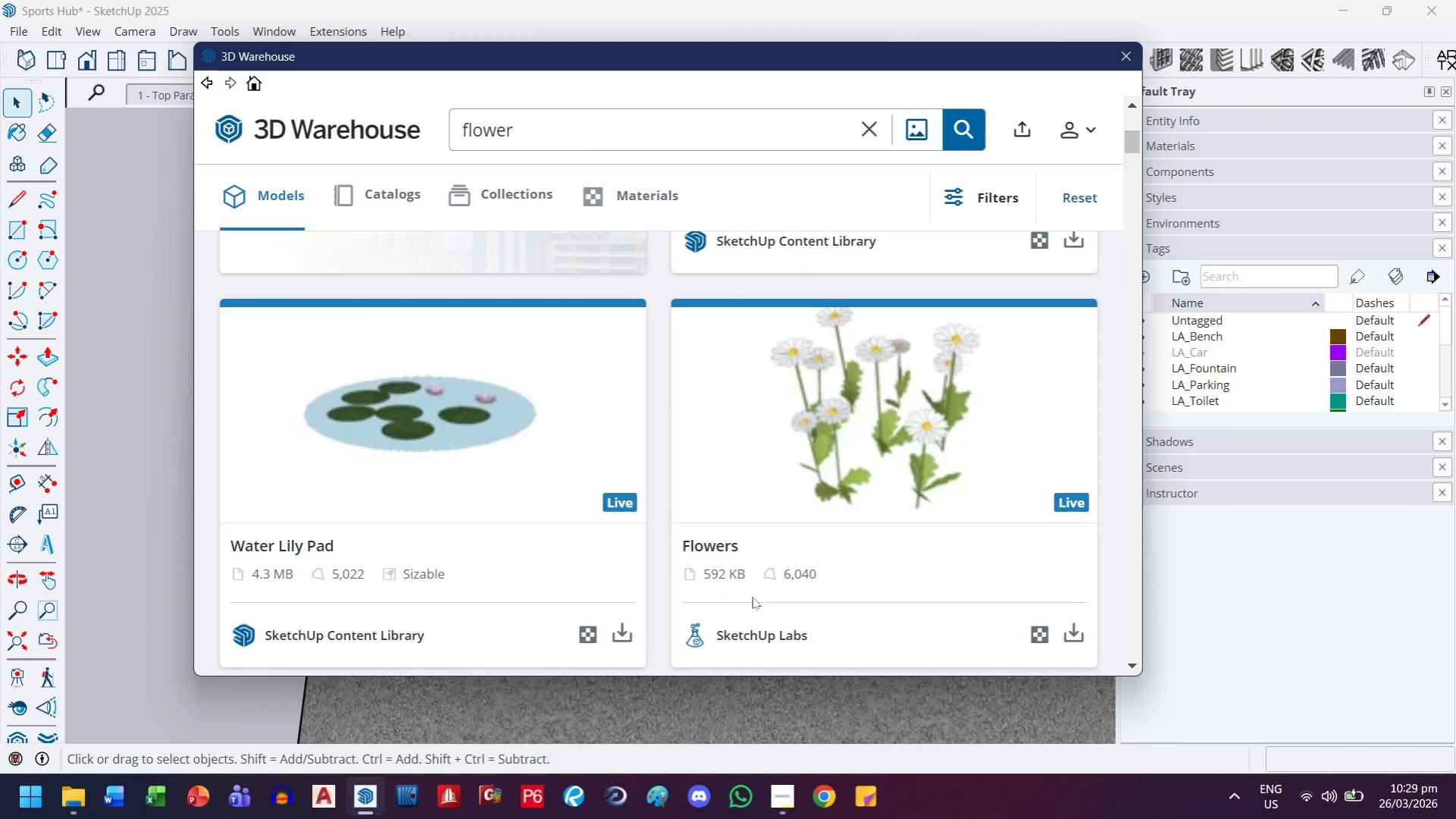 
scroll: coordinate [752, 597], scroll_direction: down, amount: 5.0
 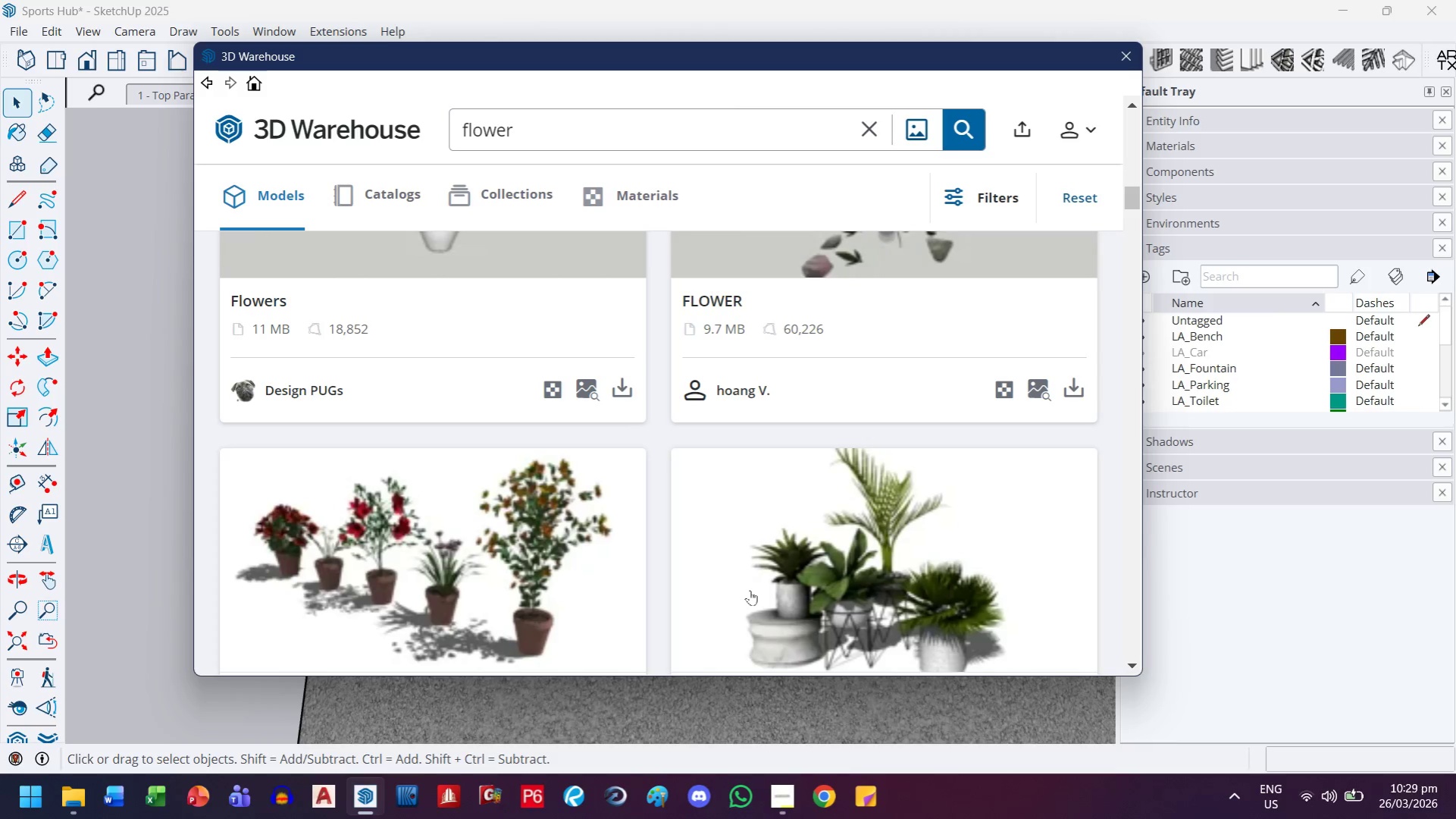 
scroll: coordinate [750, 590], scroll_direction: up, amount: 3.0
 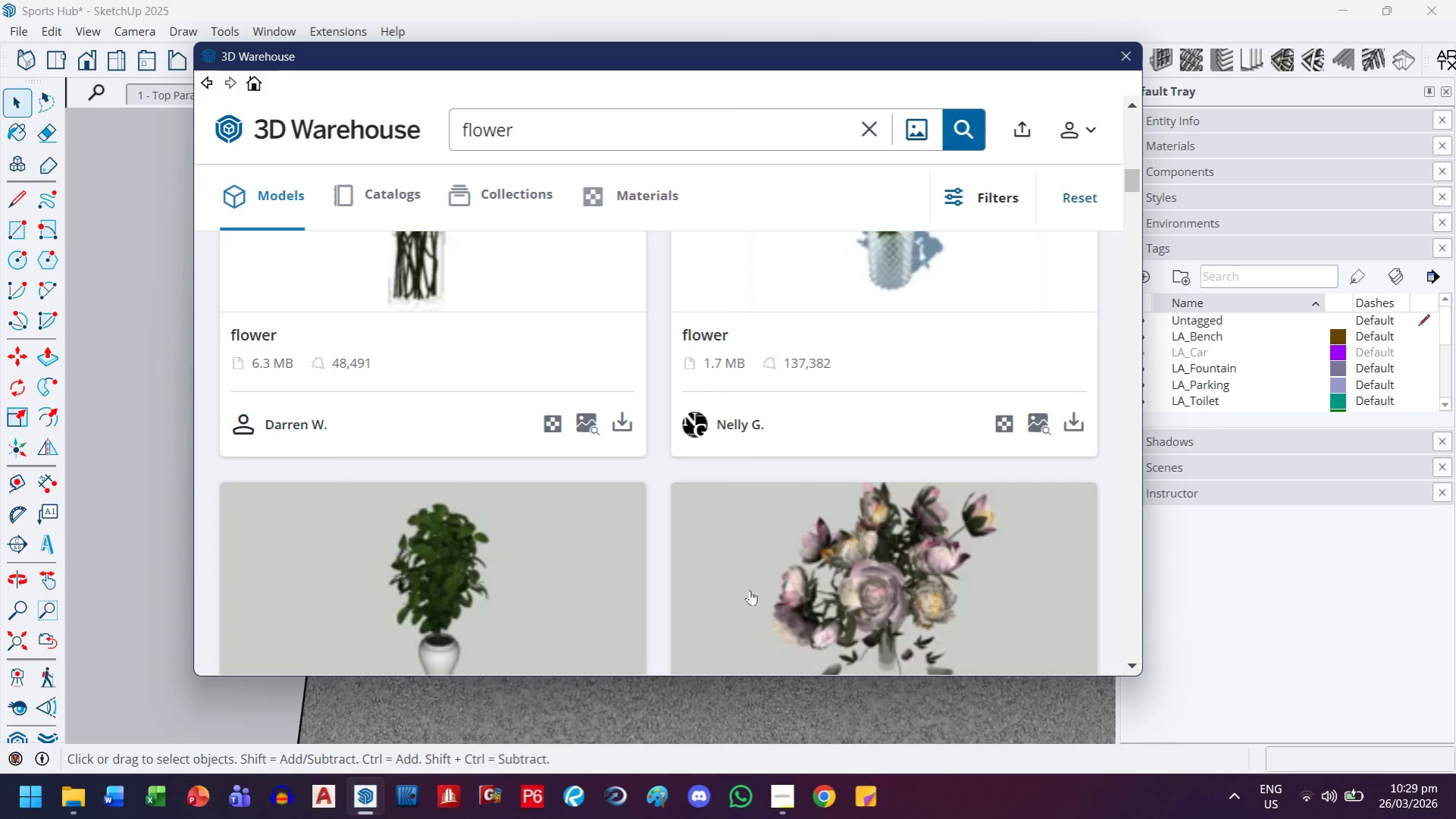 
scroll: coordinate [750, 590], scroll_direction: down, amount: 7.0
 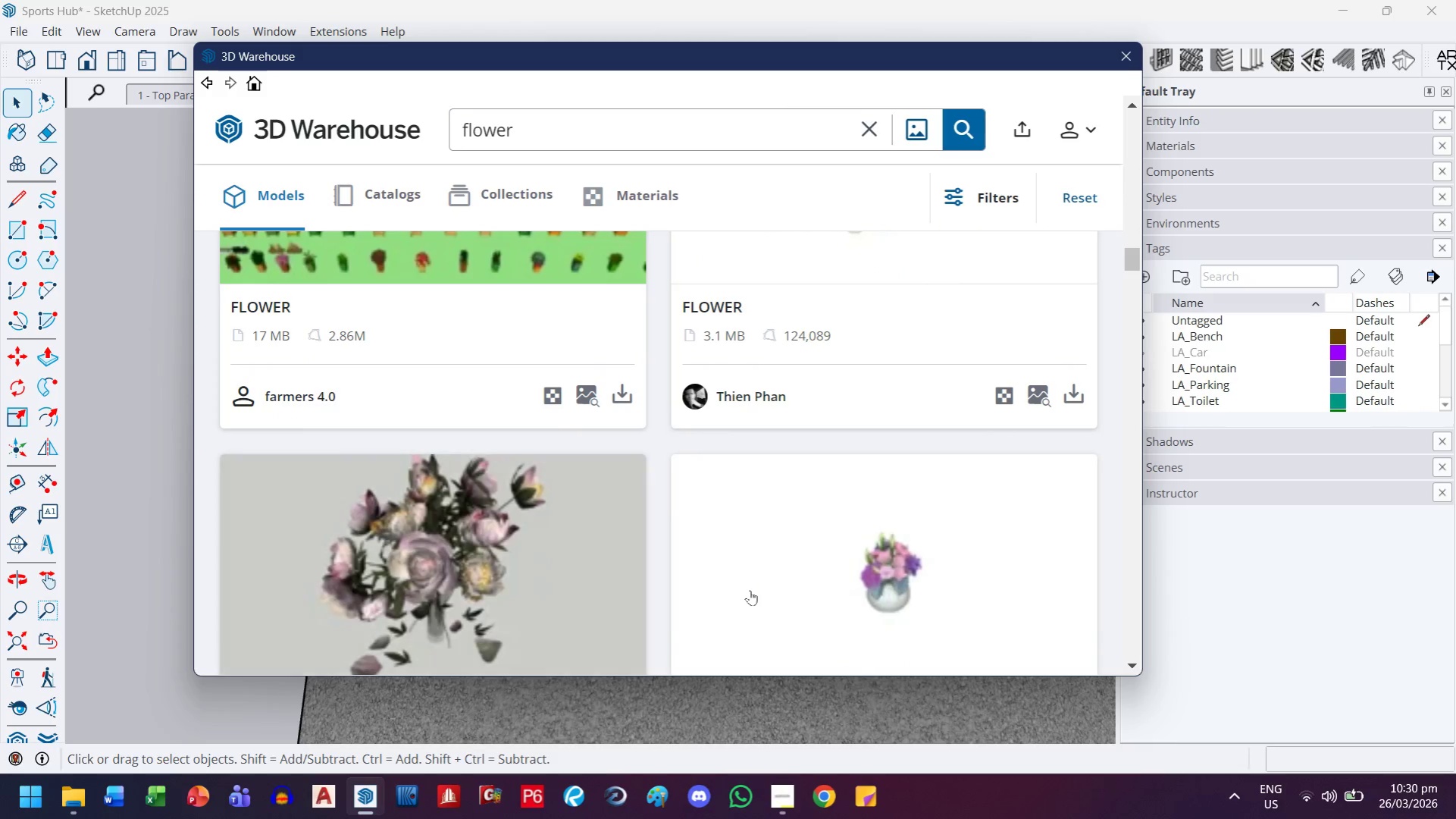 
scroll: coordinate [750, 590], scroll_direction: up, amount: 2.0
 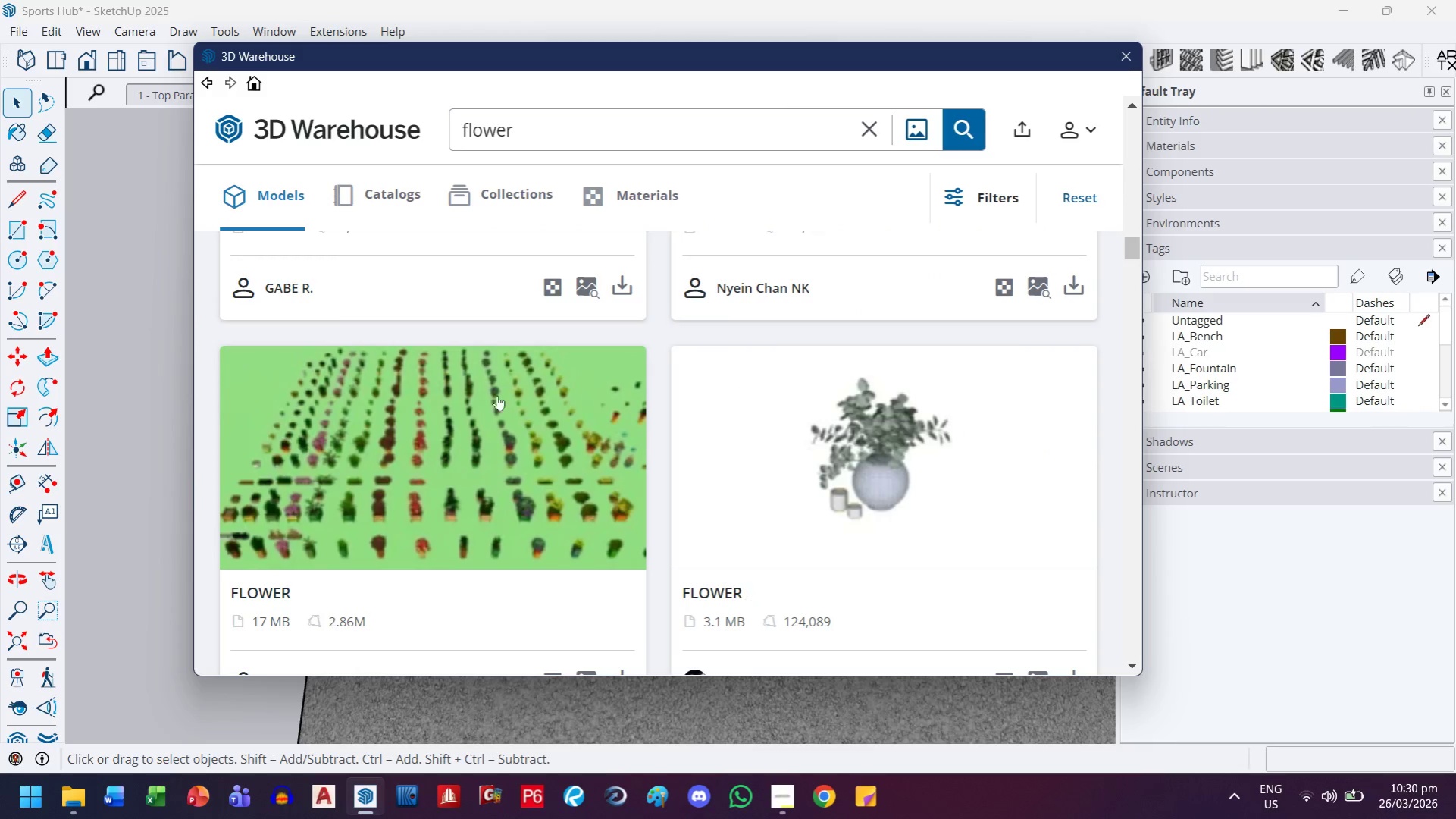 
left_click([465, 397])
 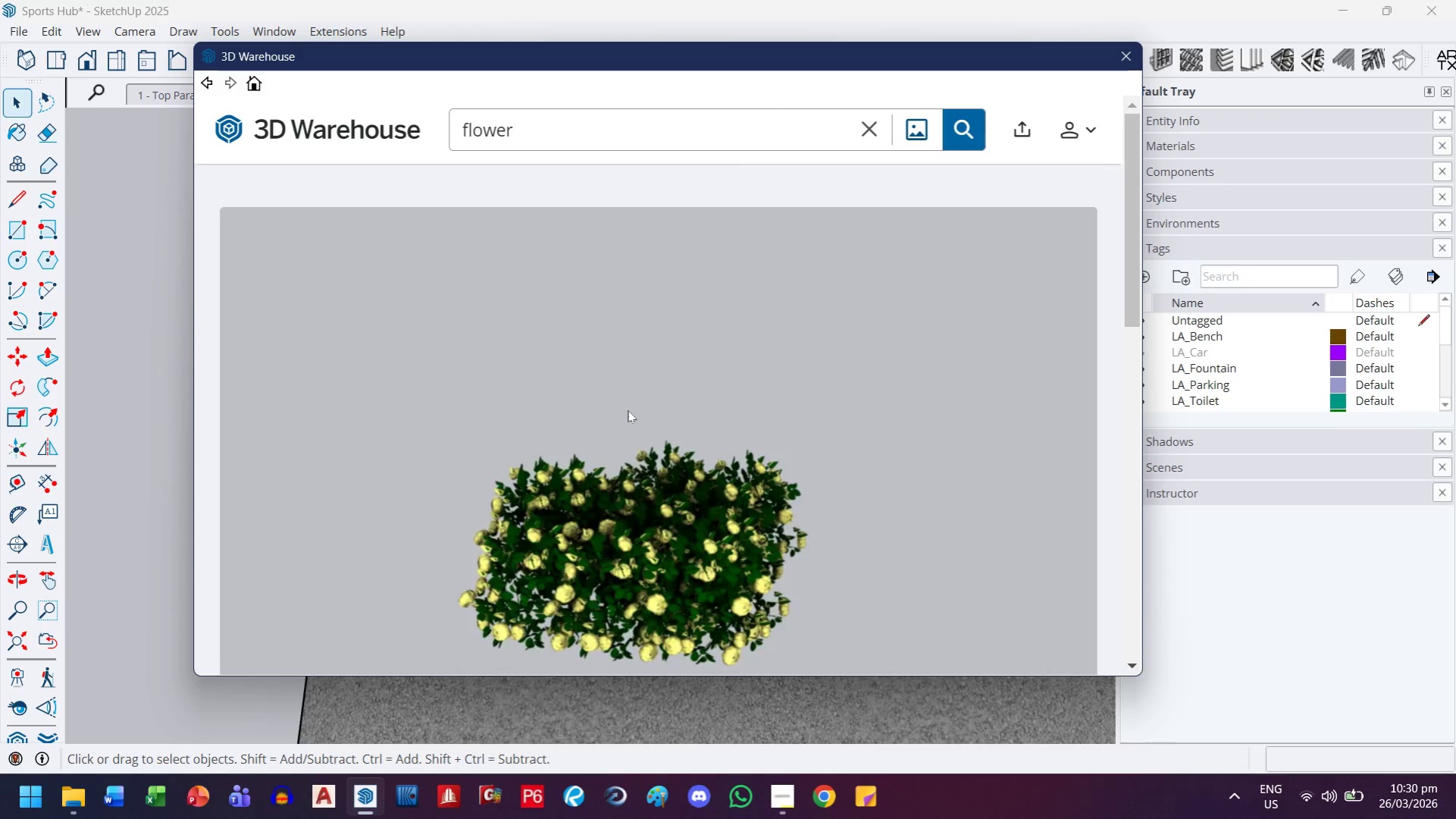 
scroll: coordinate [466, 378], scroll_direction: up, amount: 2.0
 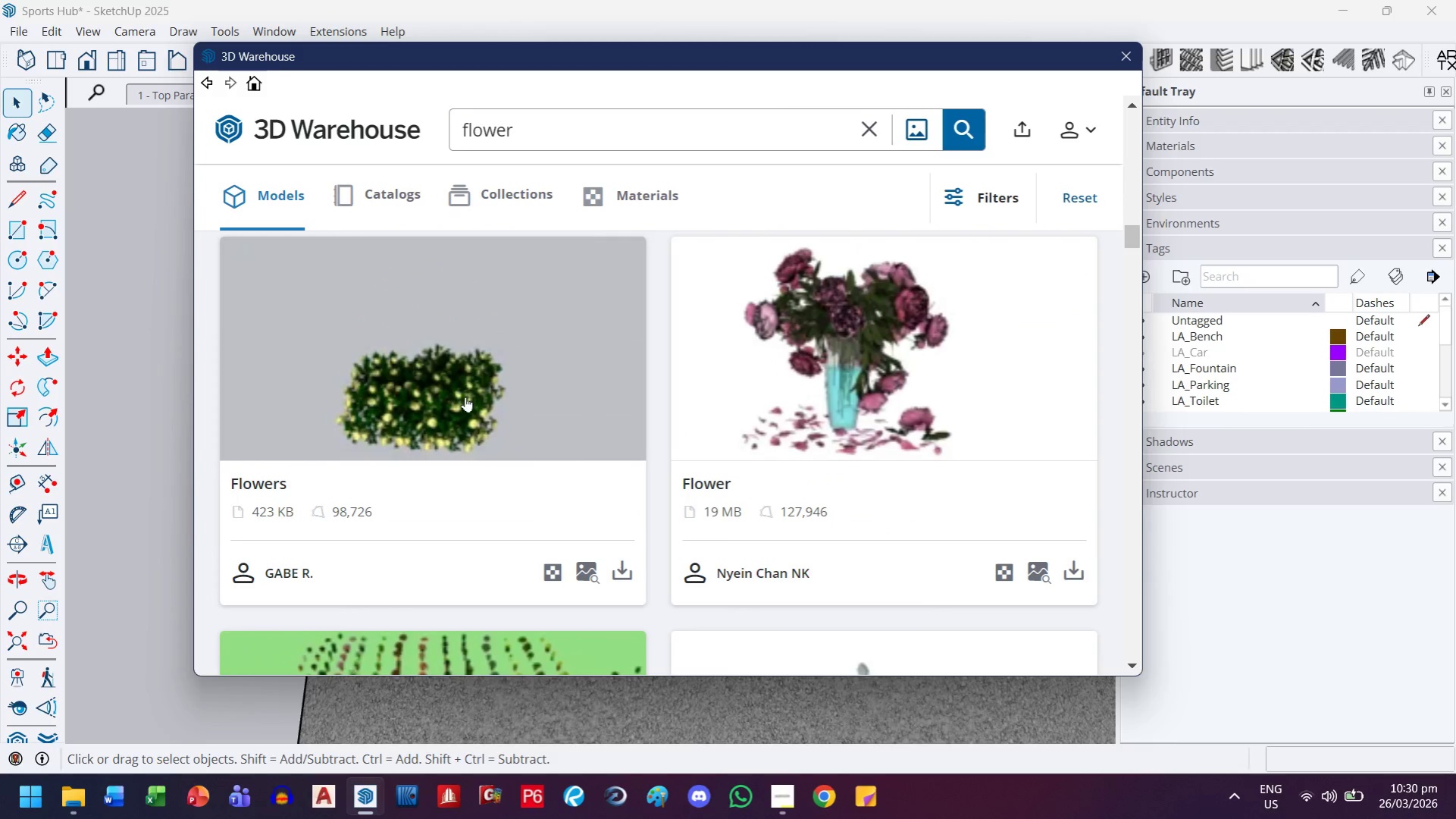 
scroll: coordinate [628, 410], scroll_direction: down, amount: 2.0
 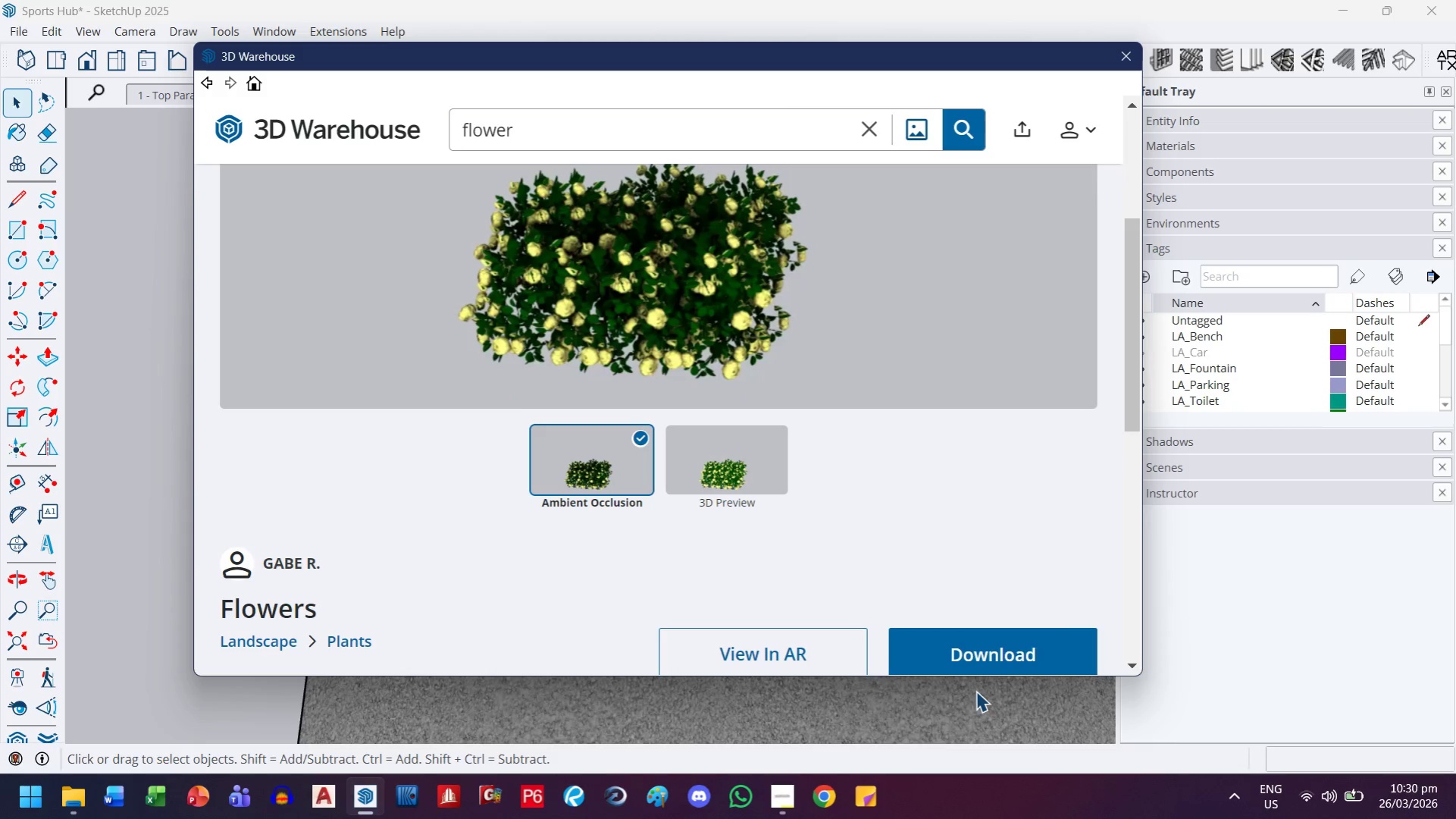 
left_click([997, 650])
 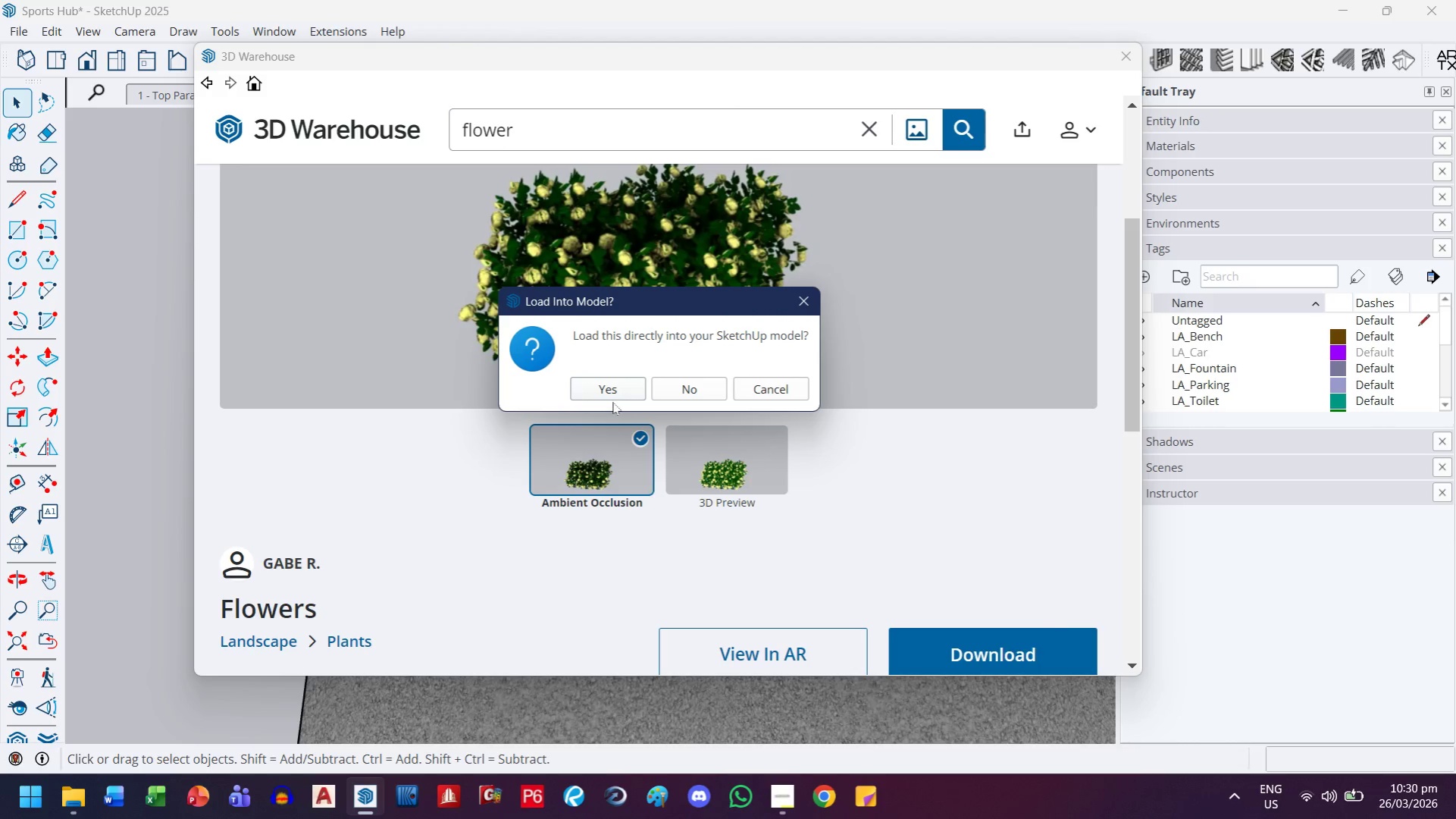 
left_click([612, 392])
 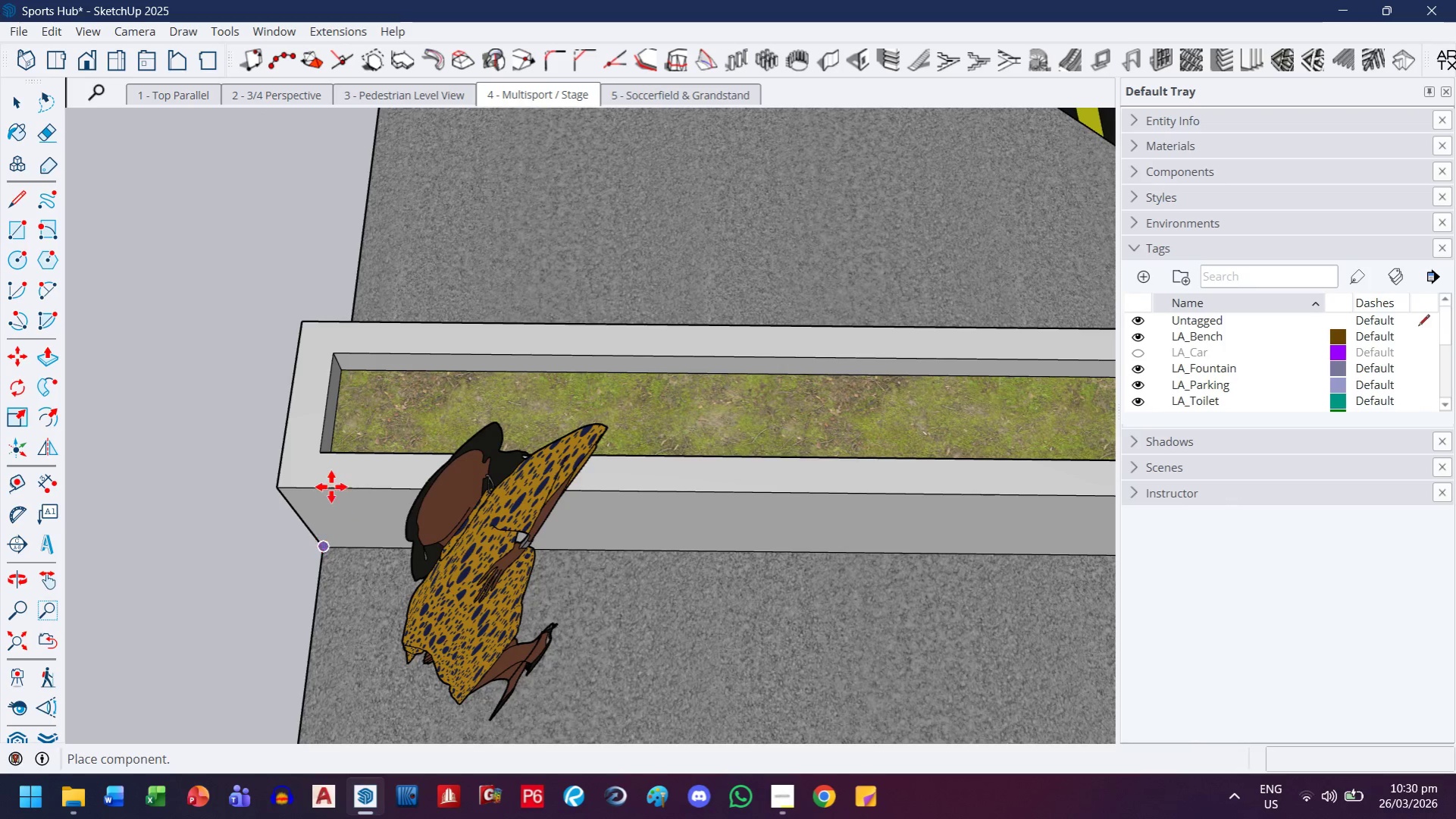 
scroll: coordinate [204, 347], scroll_direction: down, amount: 37.0
 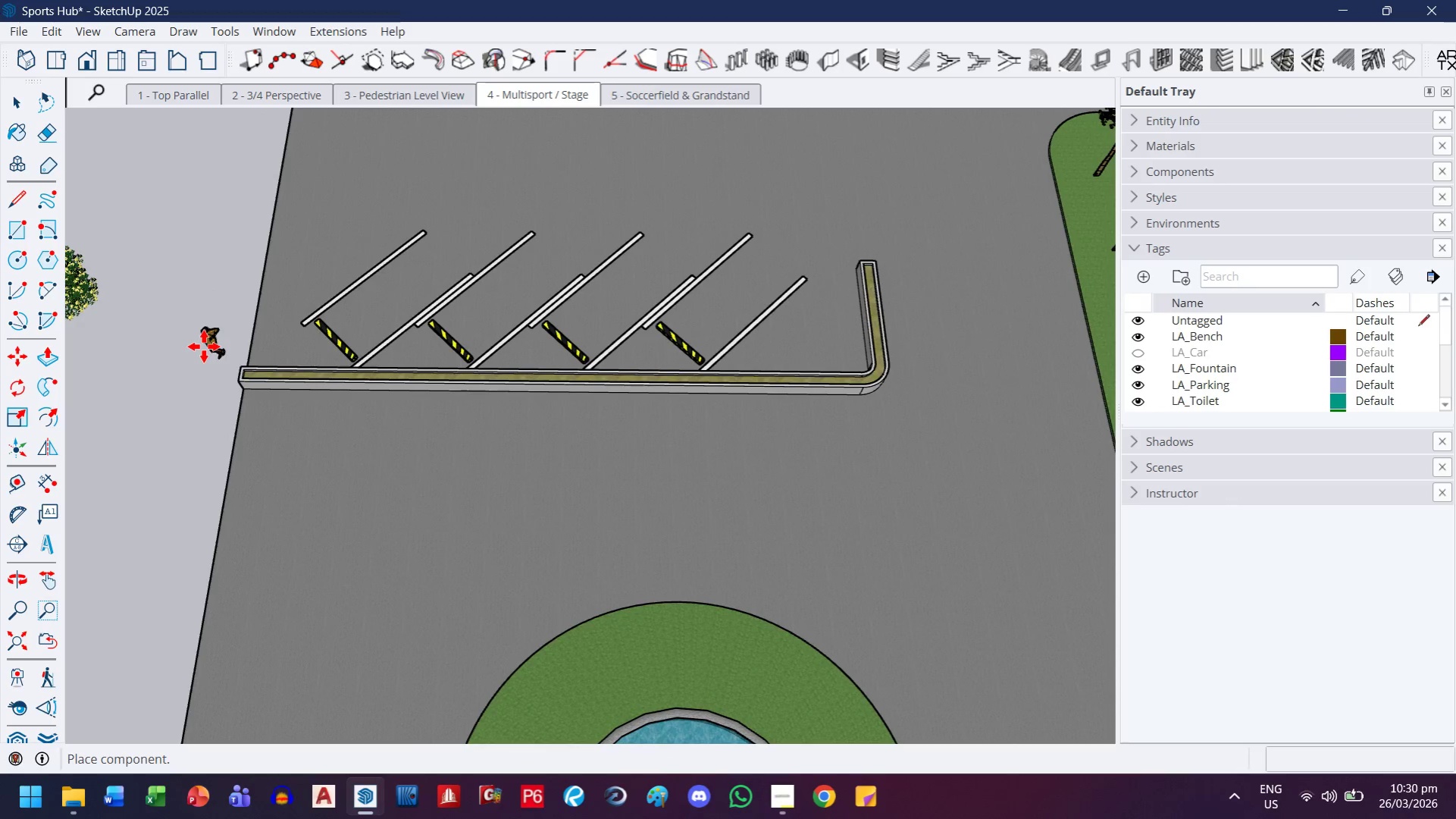 
key(H)
 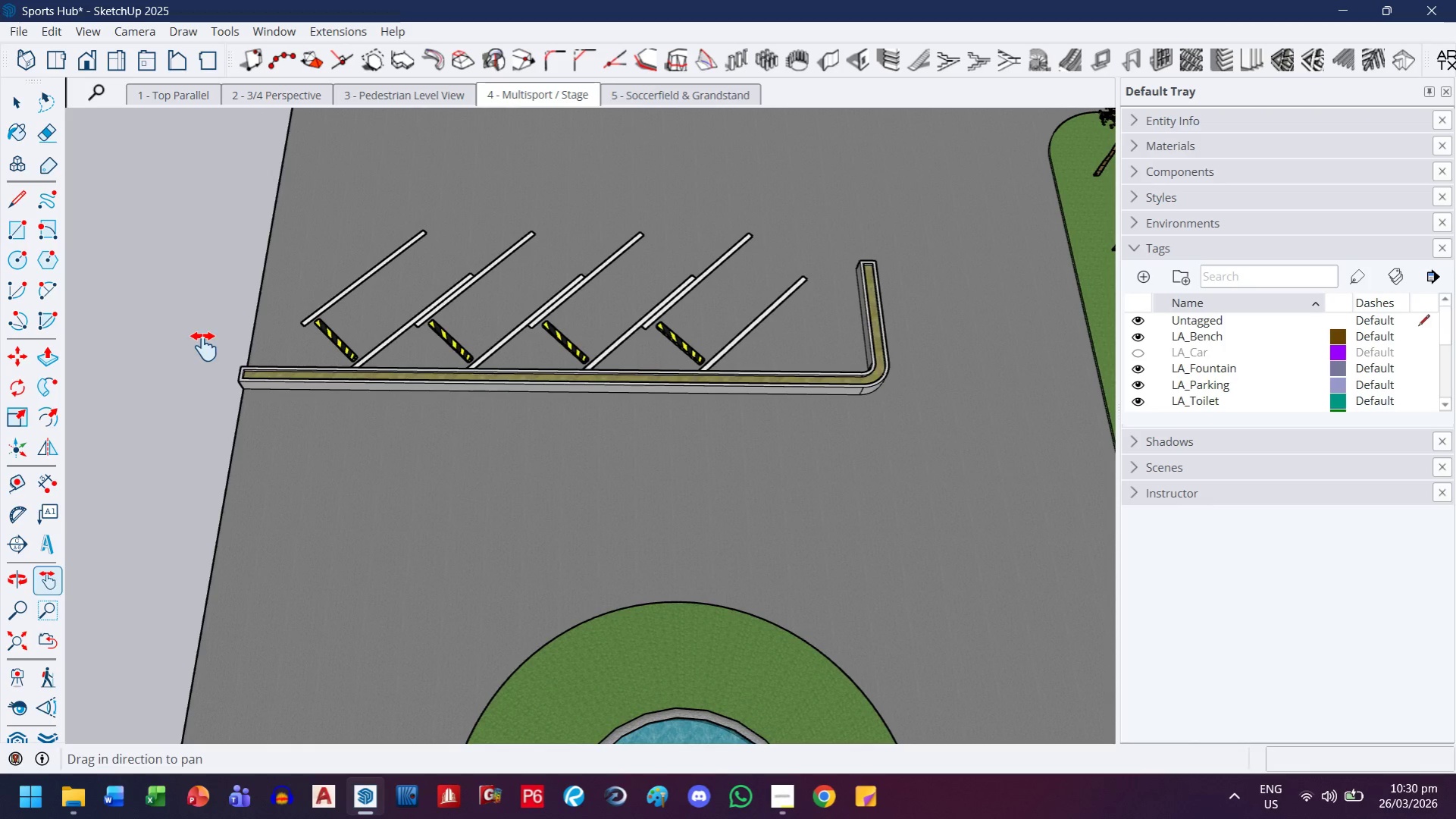 
left_click_drag(start_coordinate=[204, 347], to_coordinate=[647, 378])
 